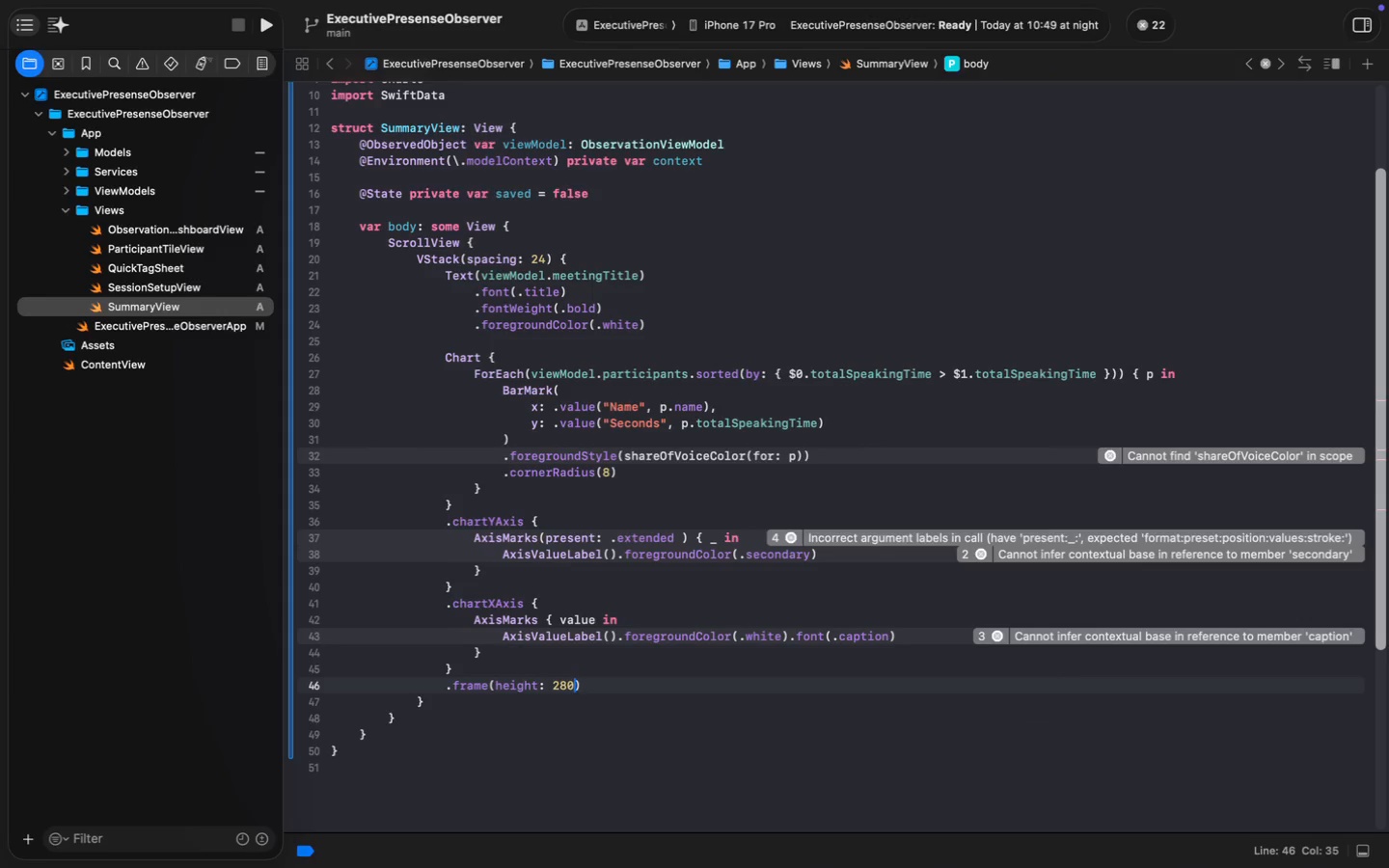 
key(ArrowRight)
 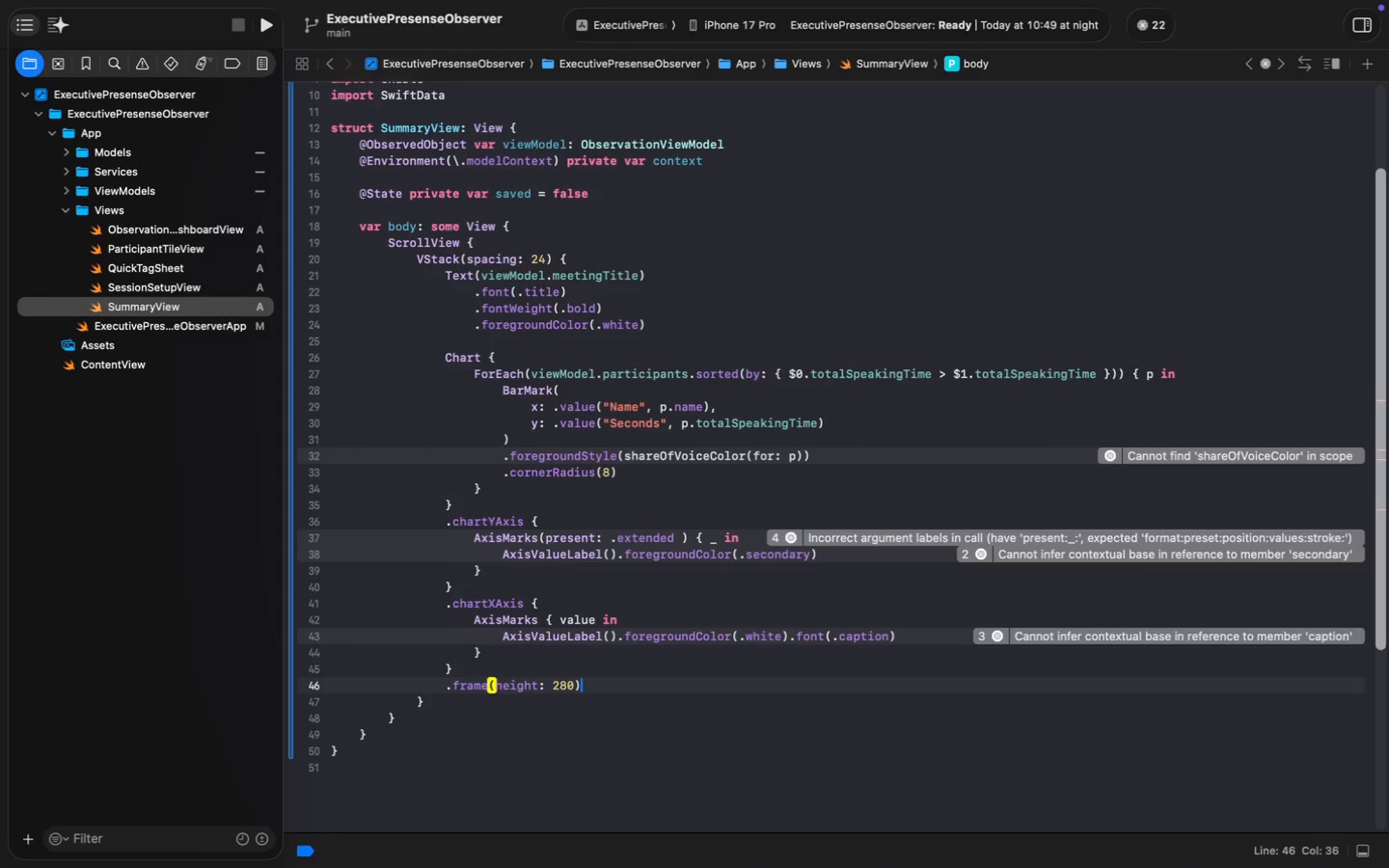 
key(Enter)
 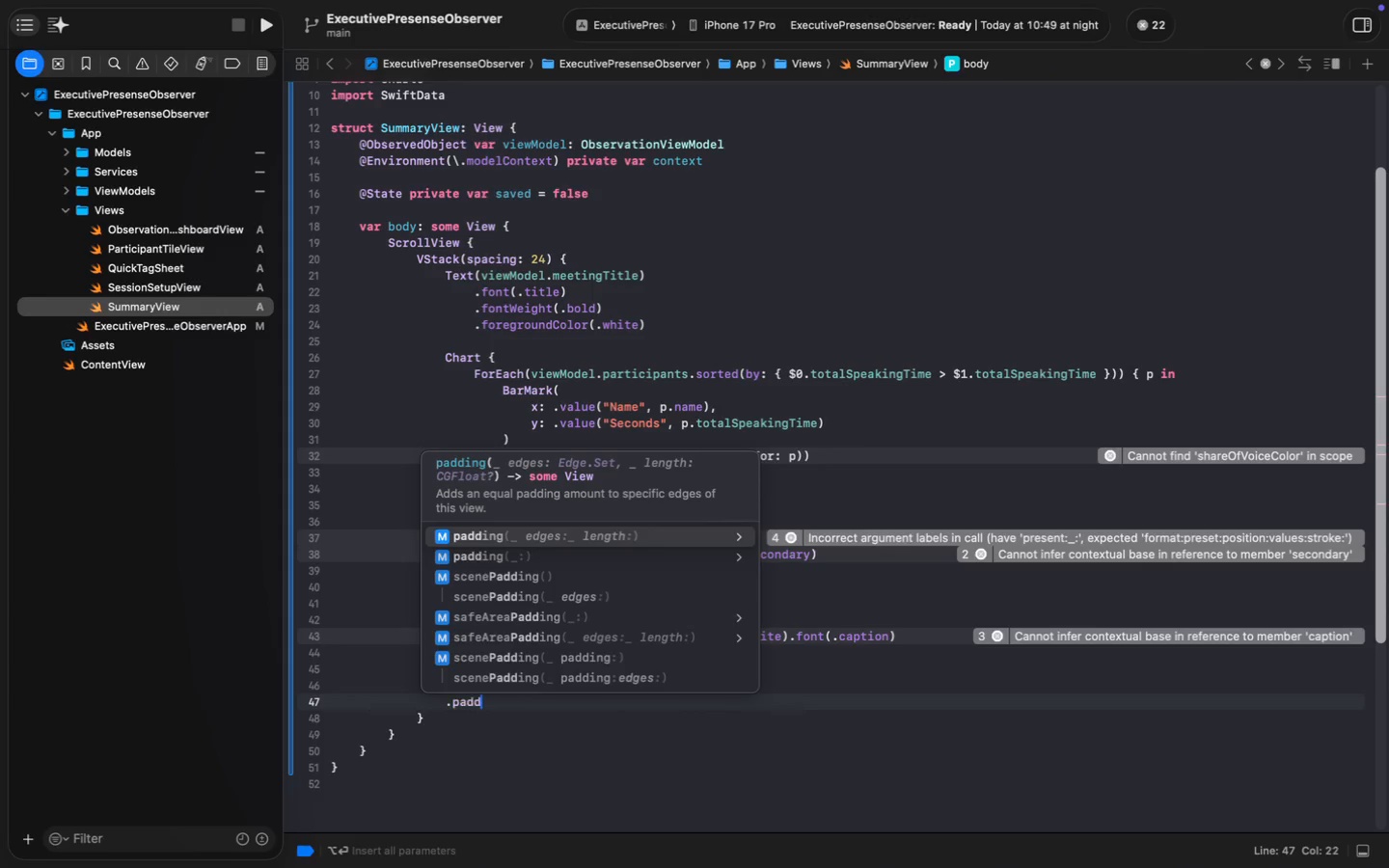 
type(.paddi)
 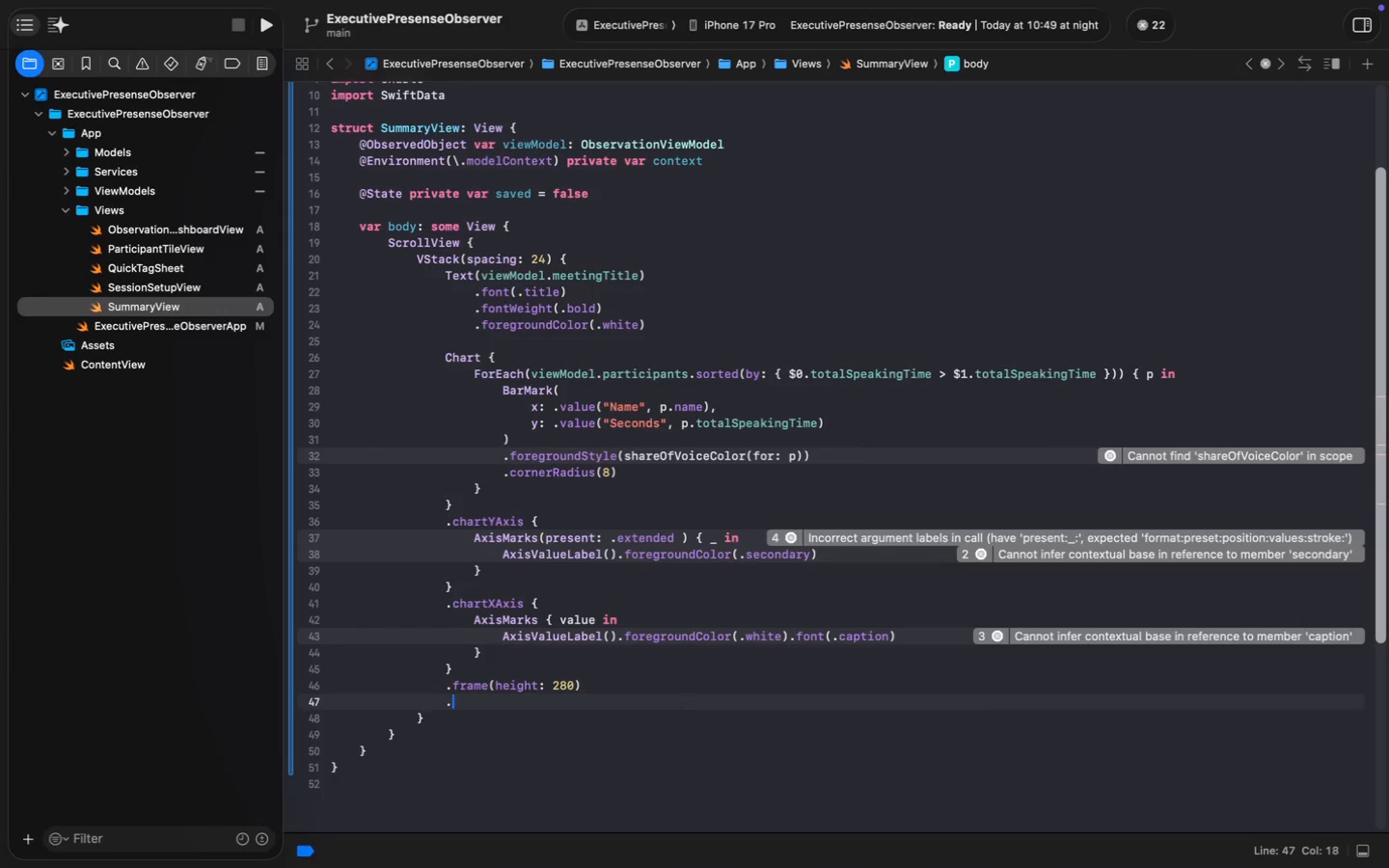 
key(Enter)
 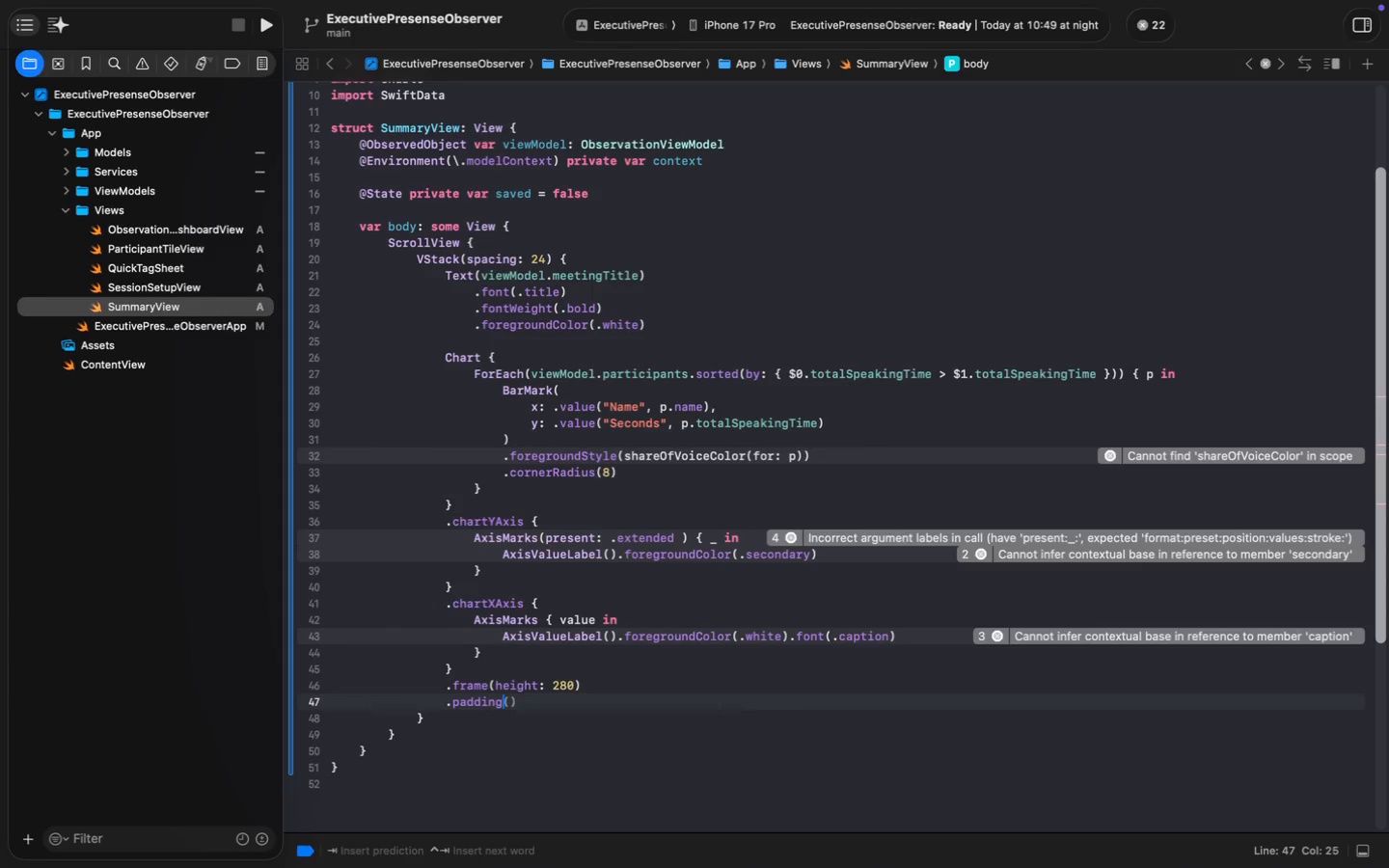 
key(Tab)
 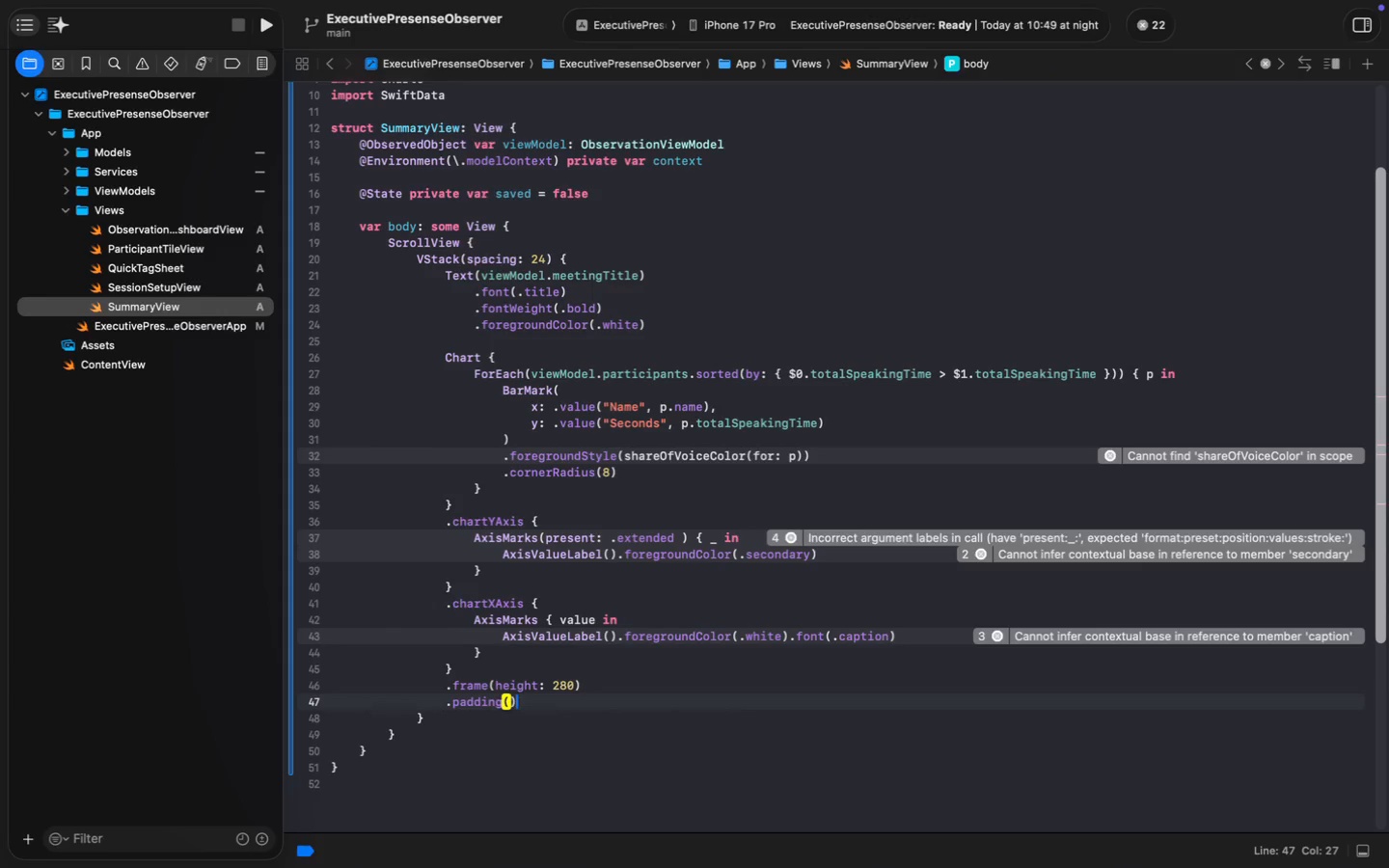 
key(ArrowLeft)
 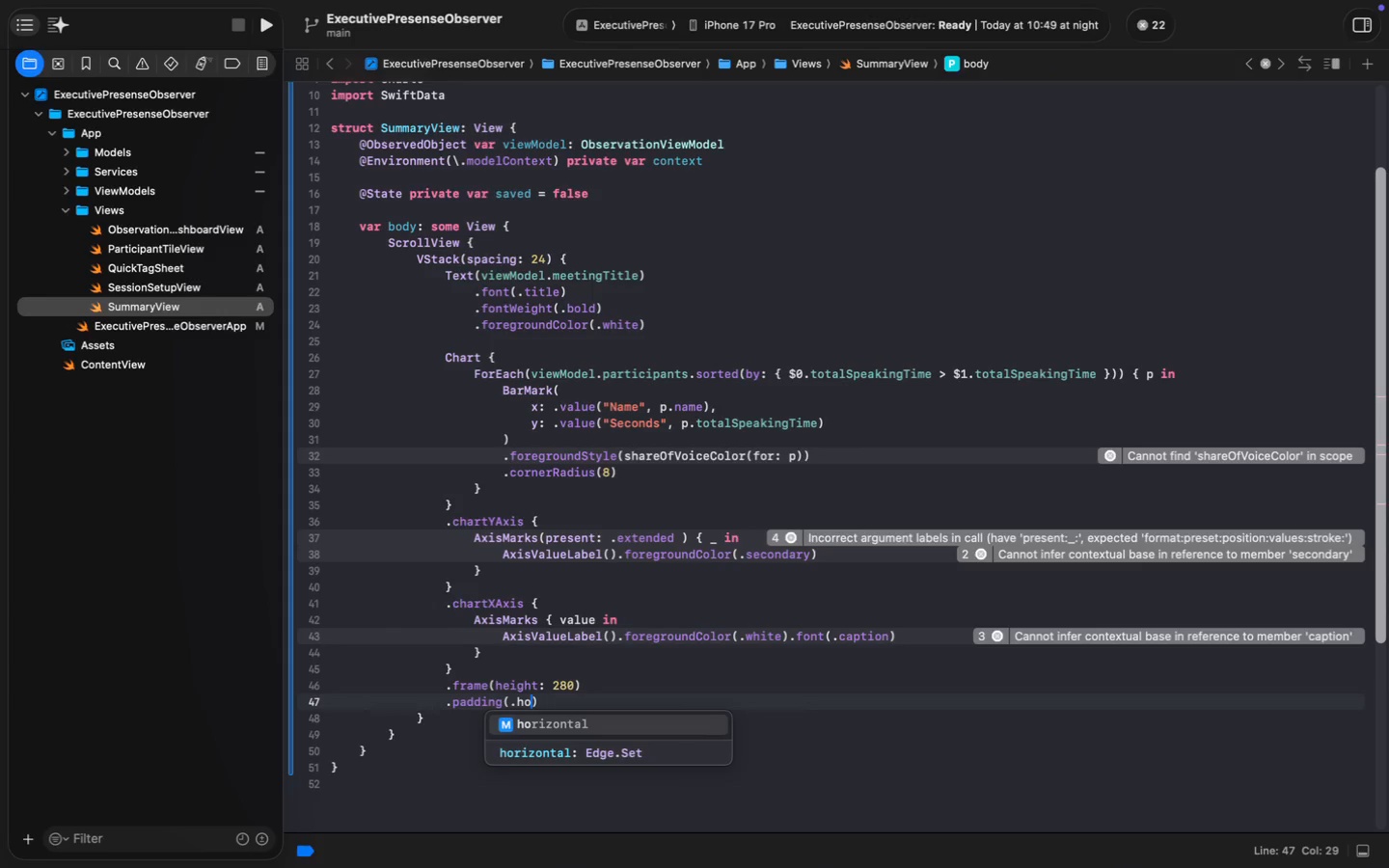 
type(.ho)
 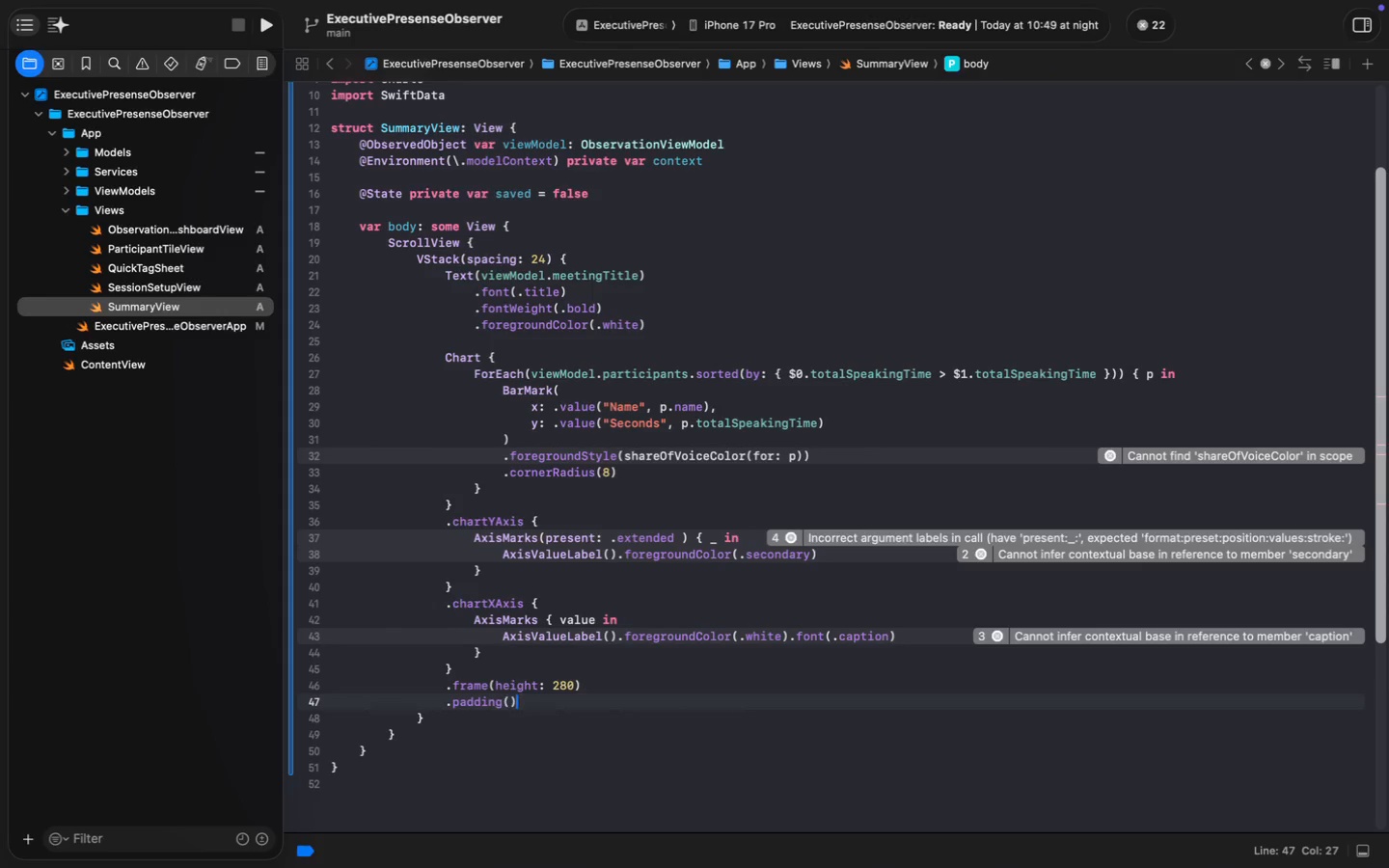 
key(Enter)
 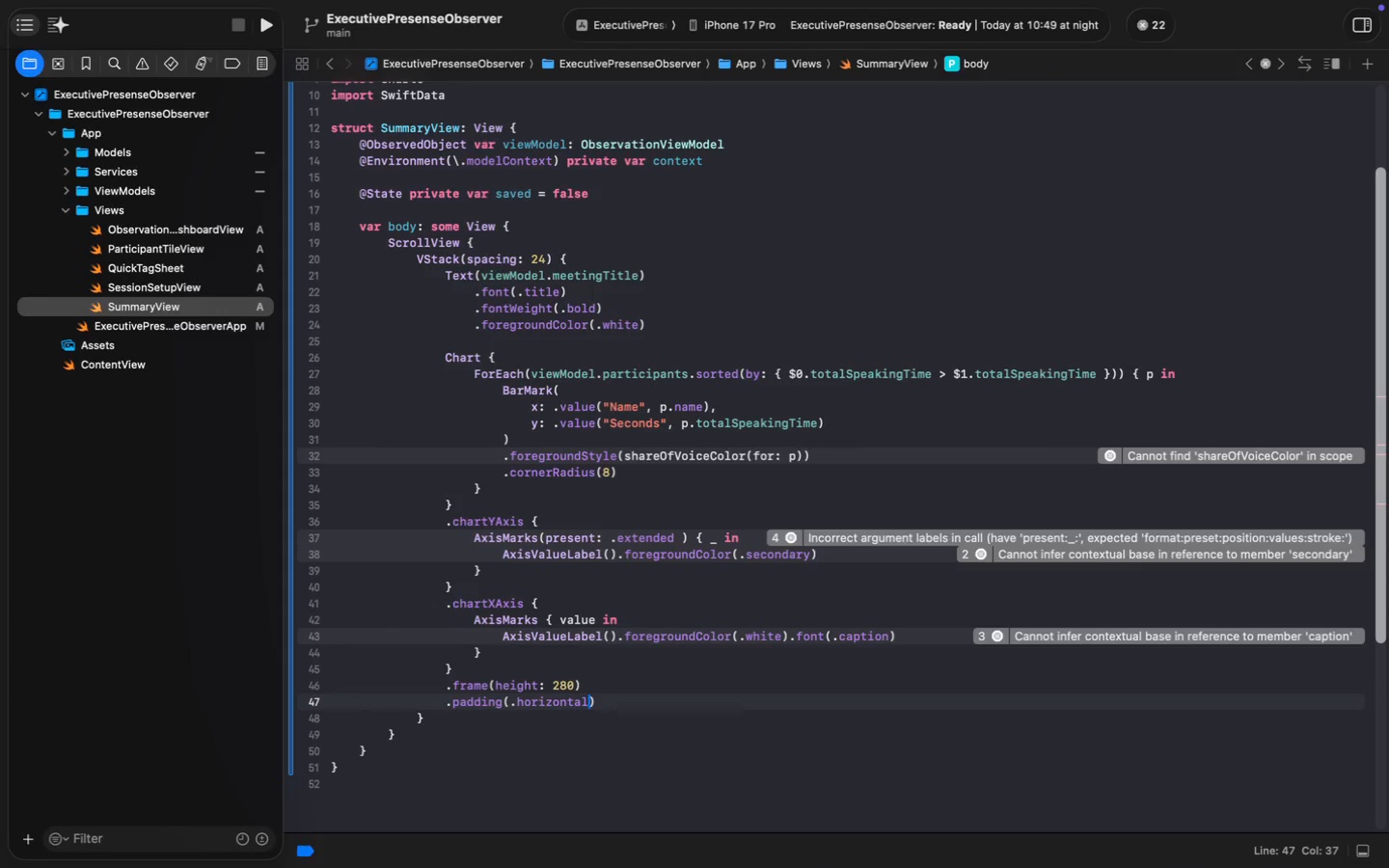 
key(ArrowDown)
 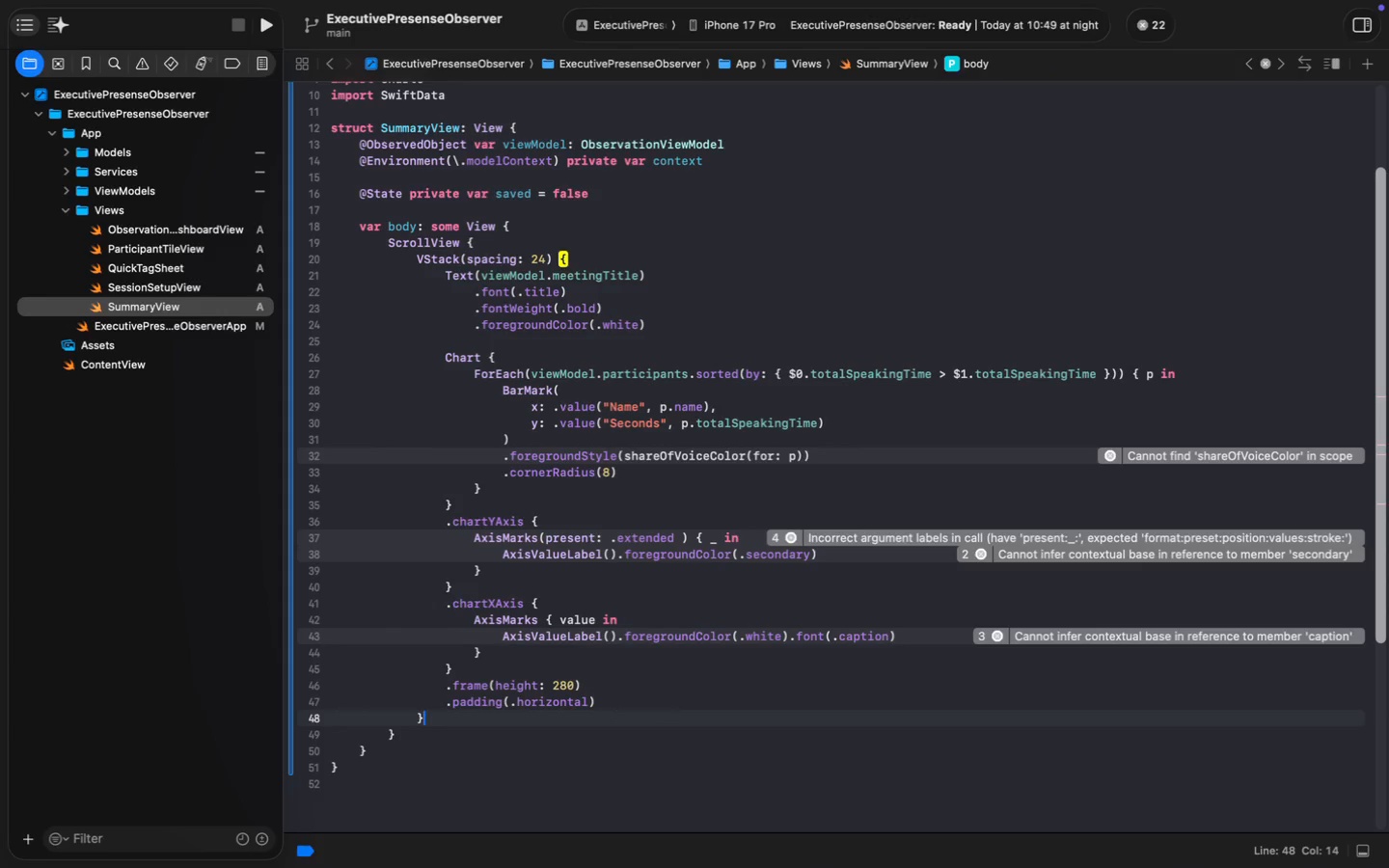 
key(ArrowUp)
 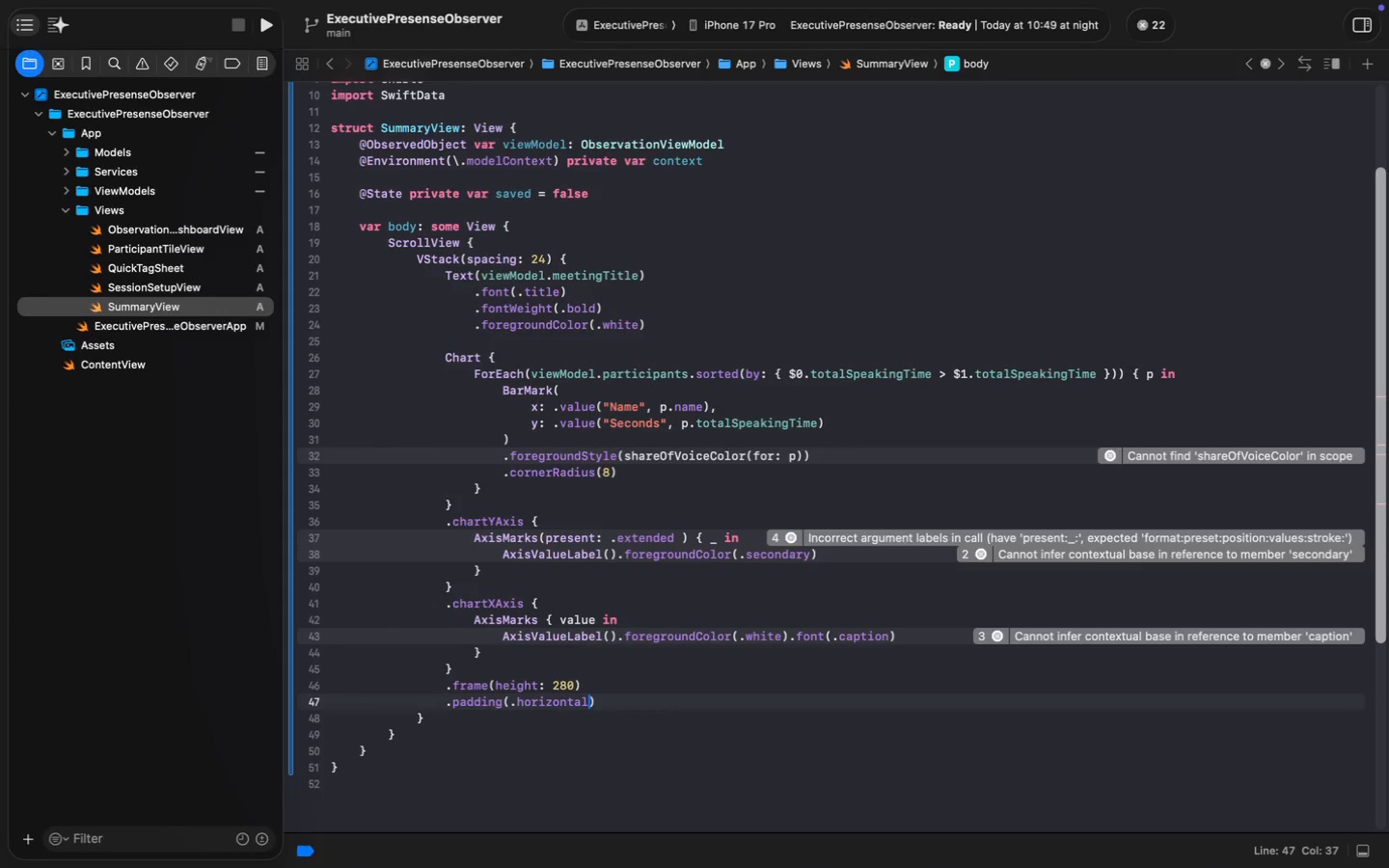 
key(Meta+MetaRight)
 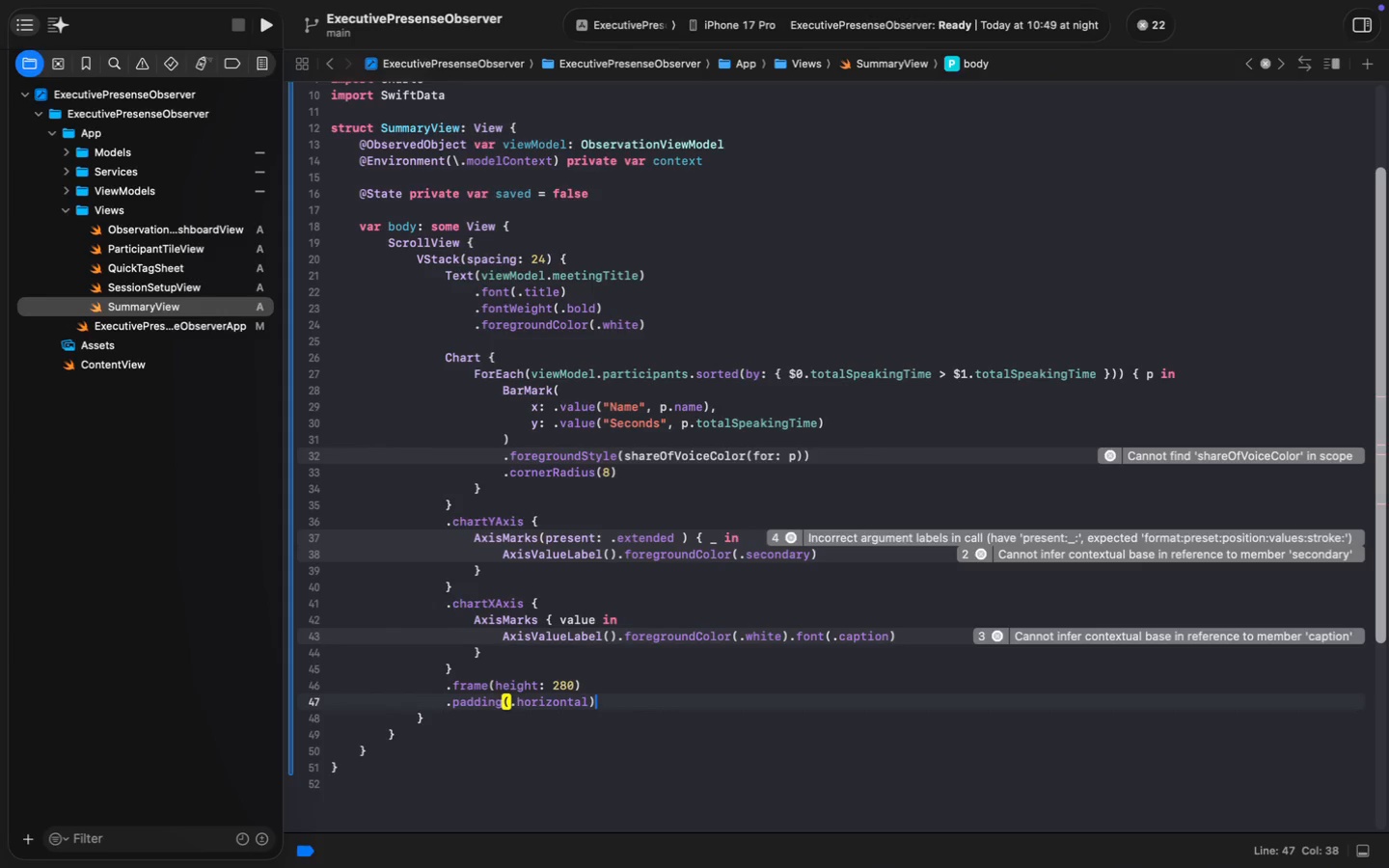 
key(Meta+ArrowRight)
 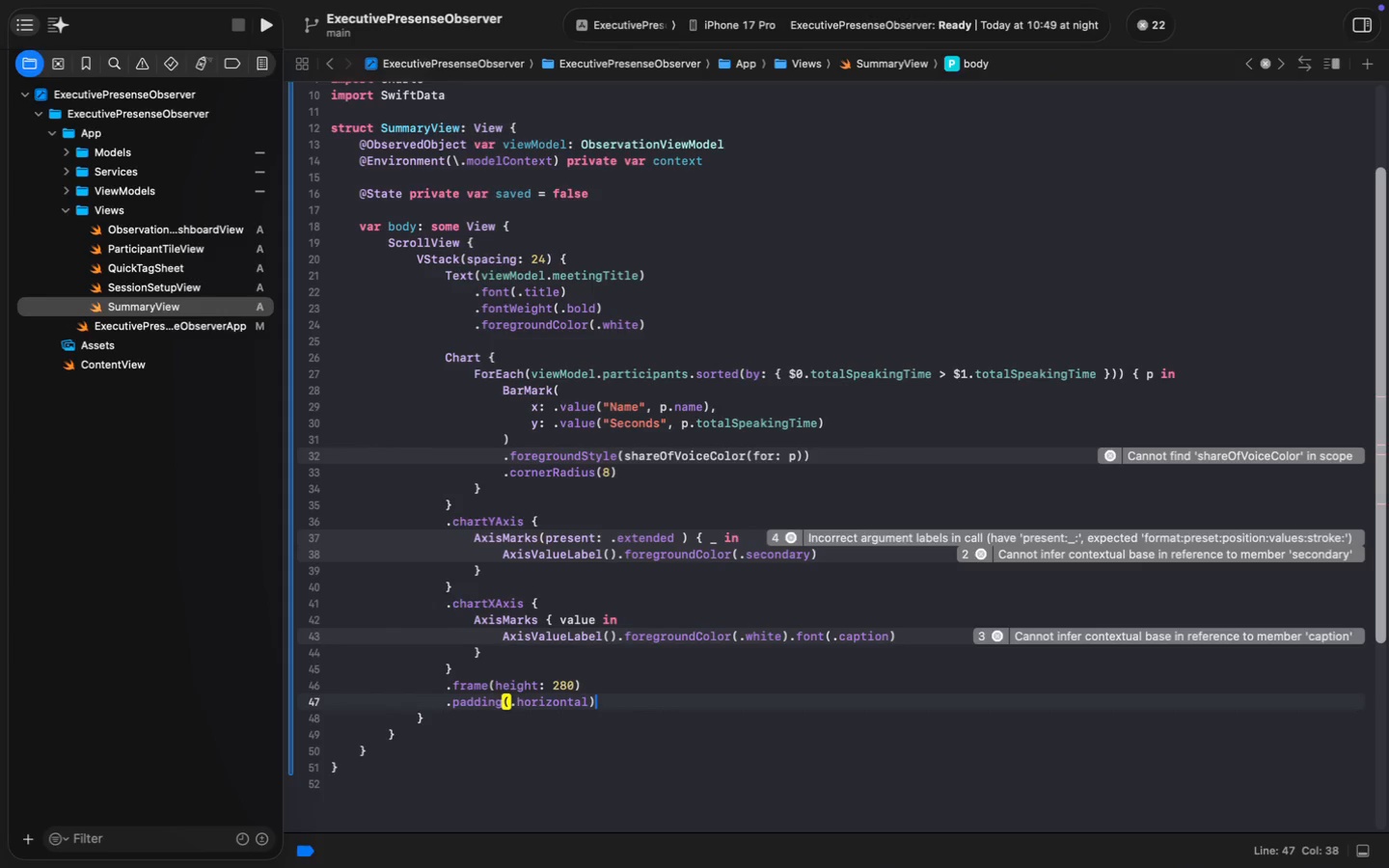 
key(Enter)
 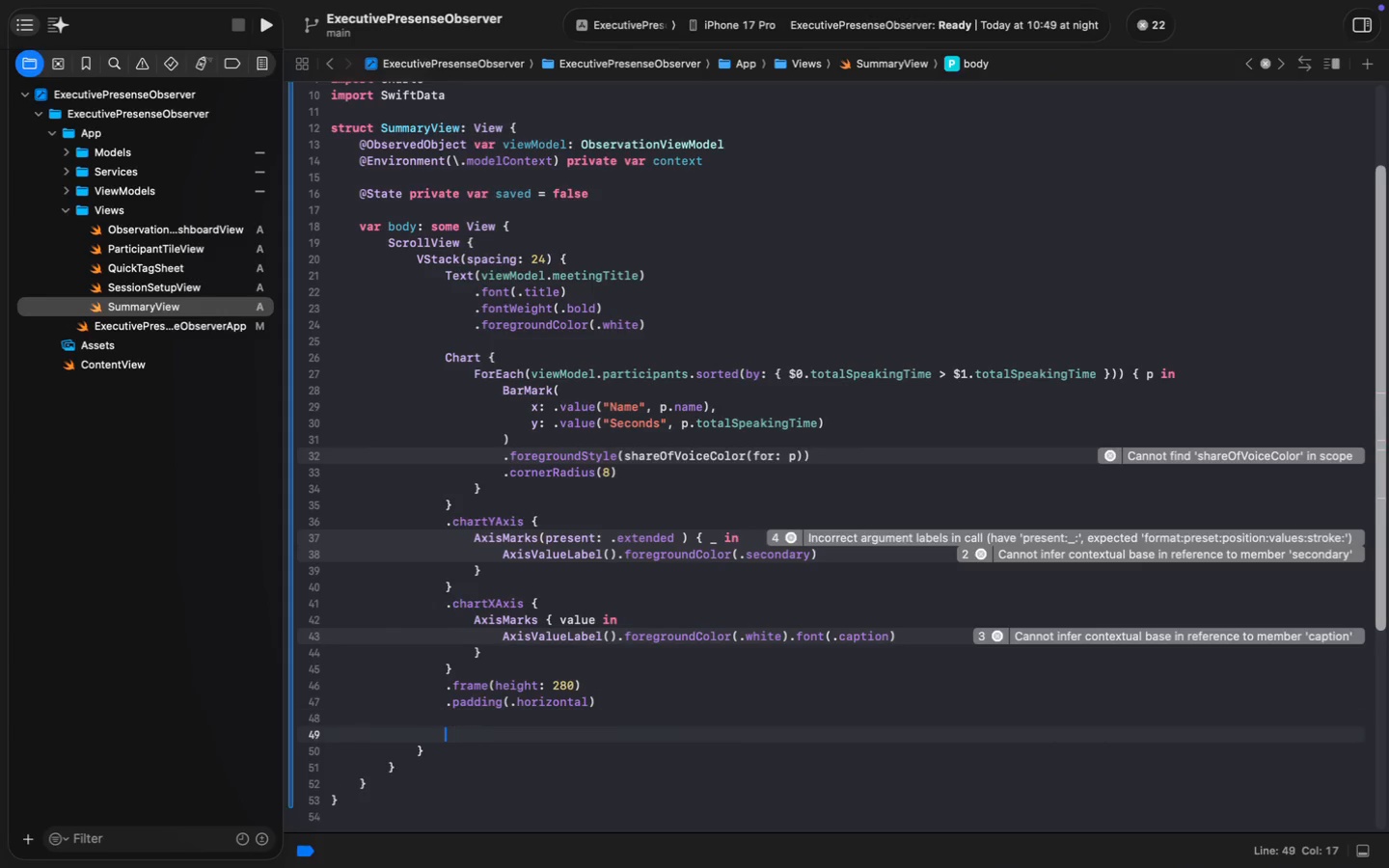 
key(Enter)
 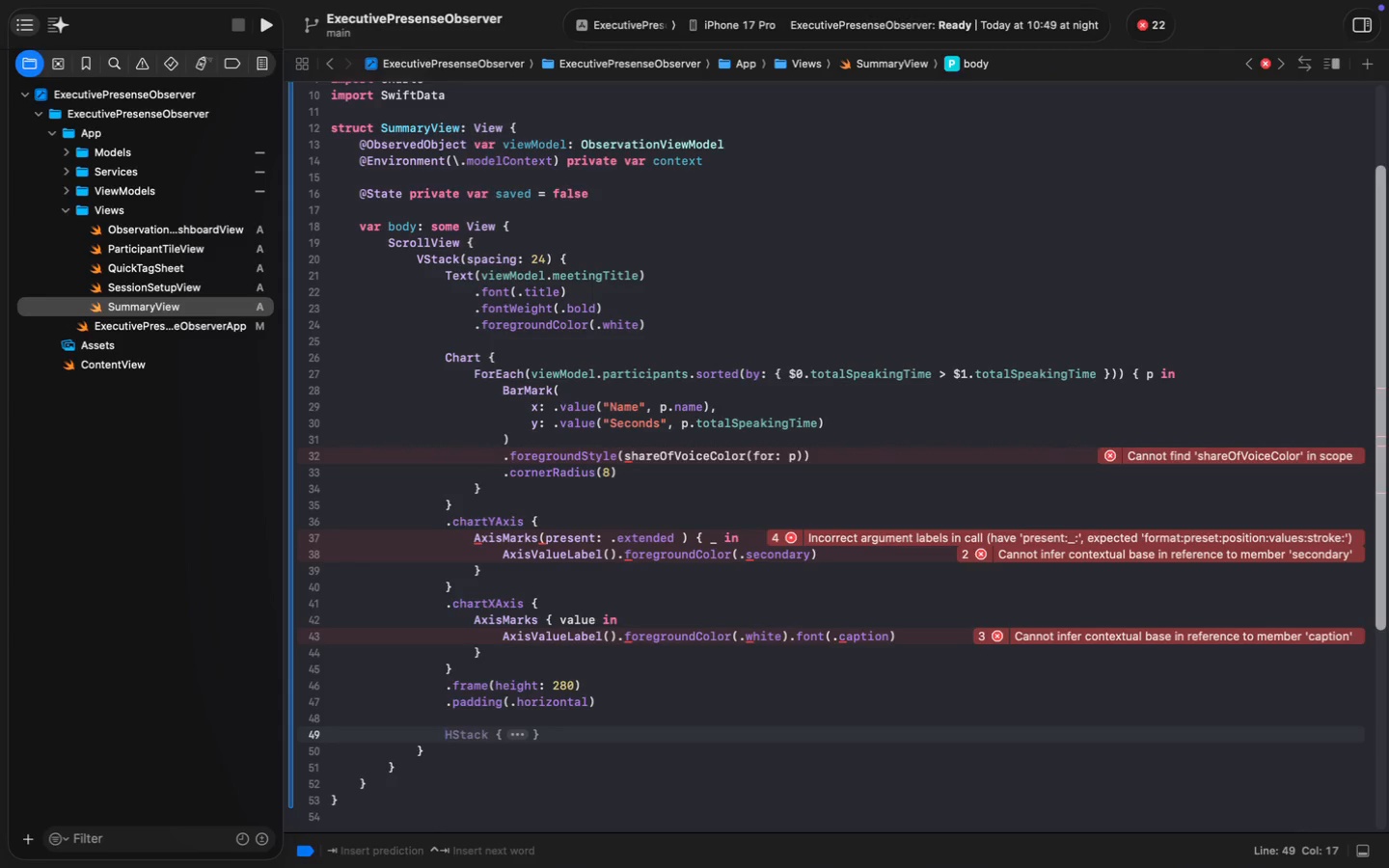 
wait(15.21)
 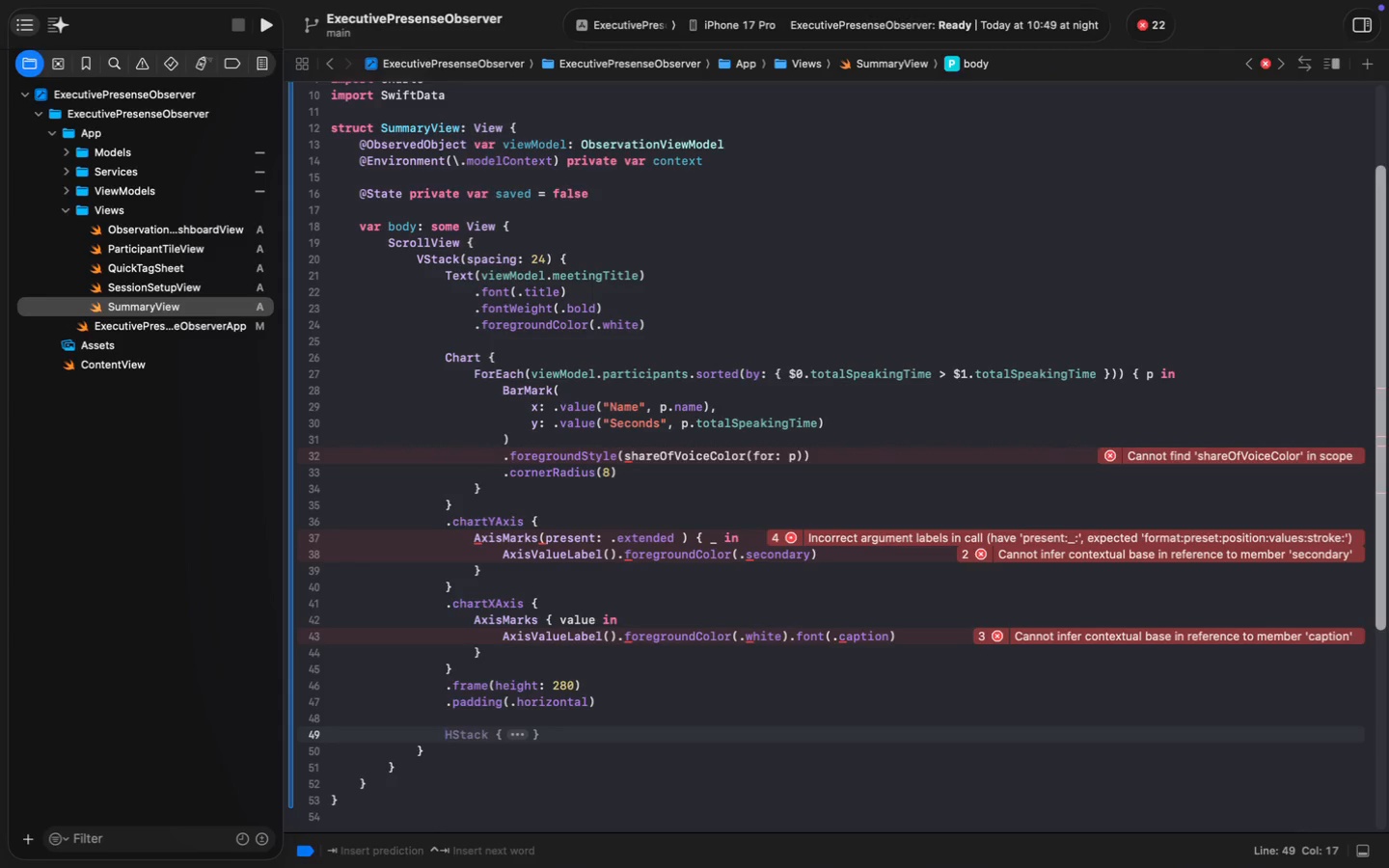 
type(VS)
 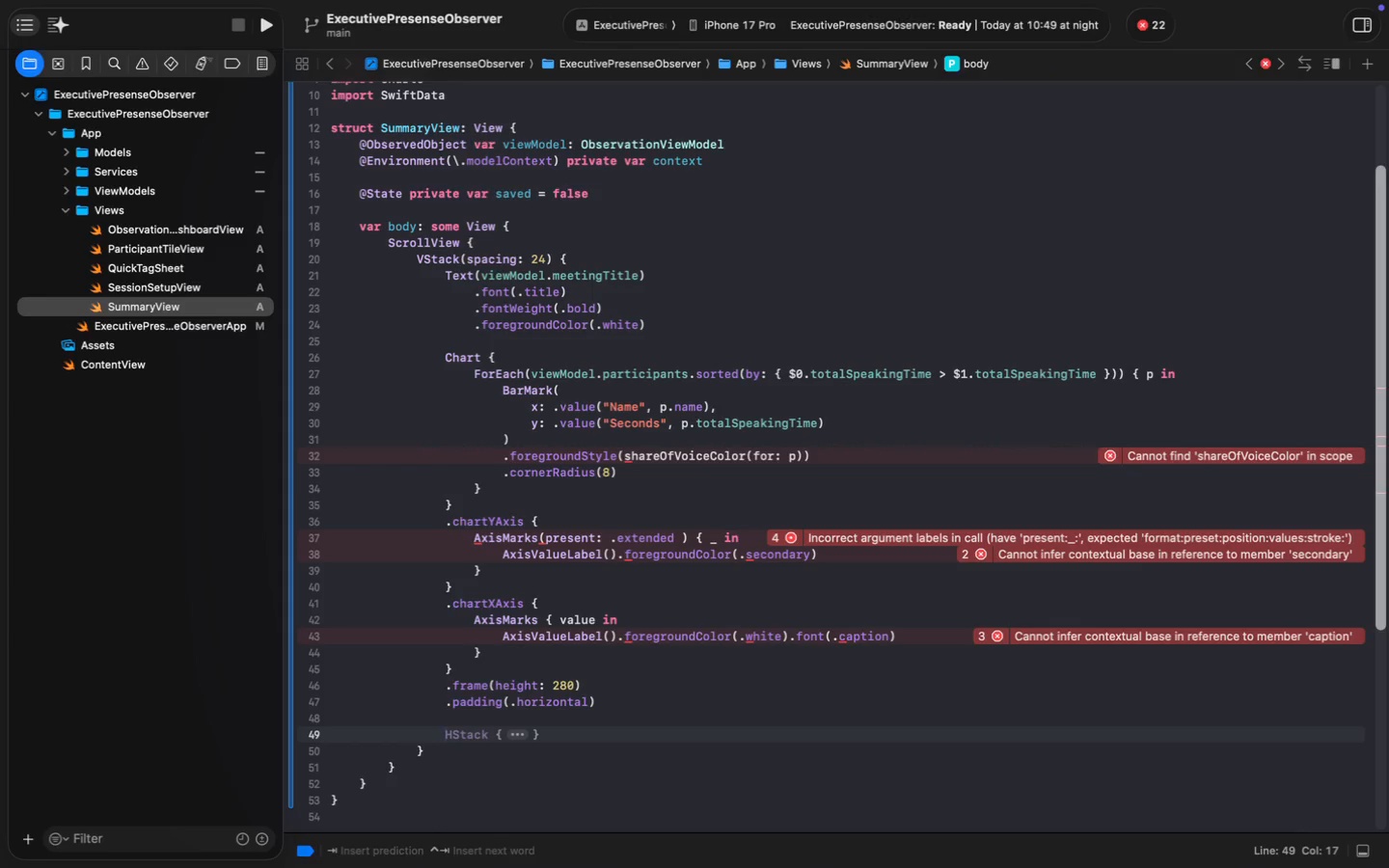 
 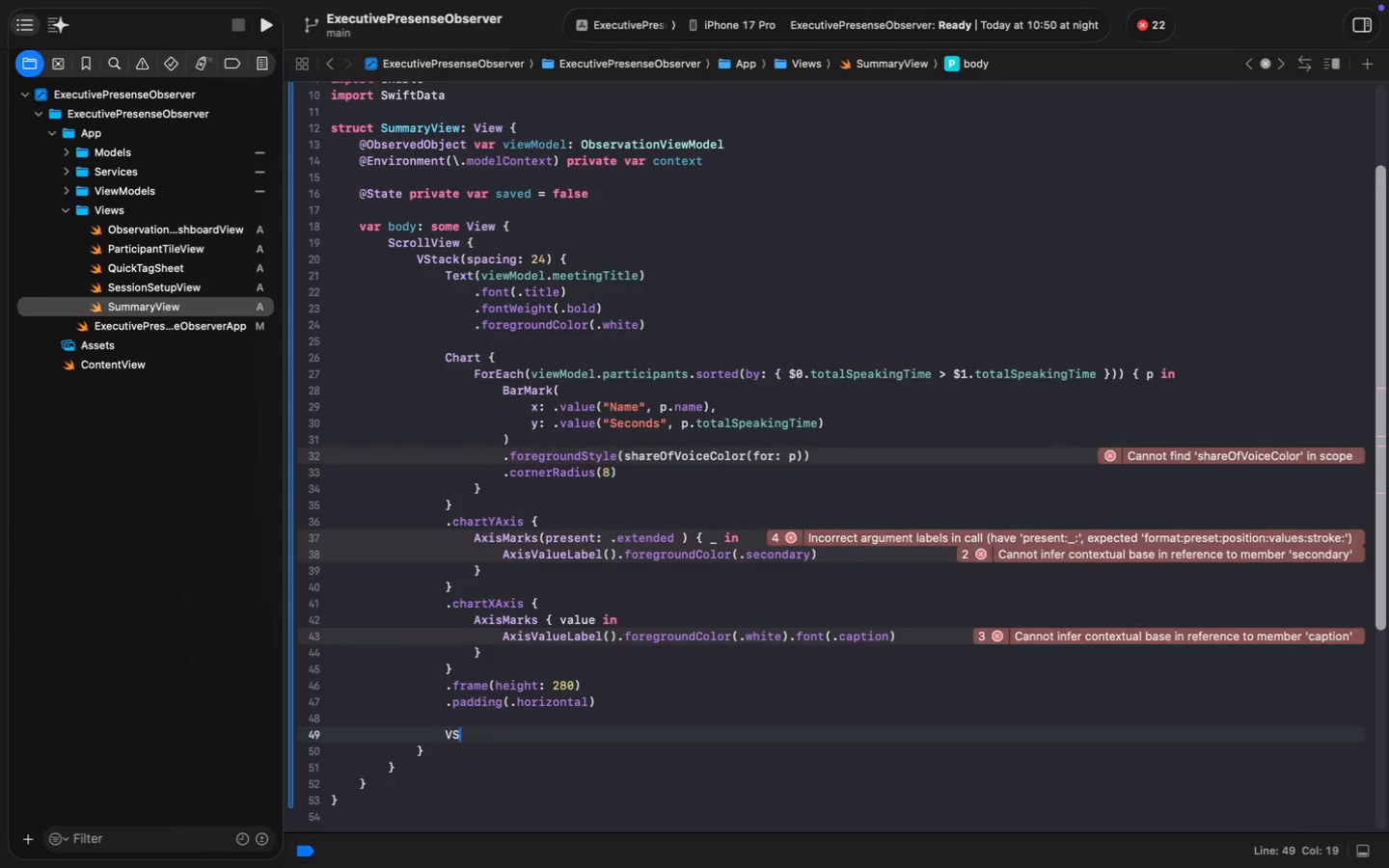 
key(Enter)
 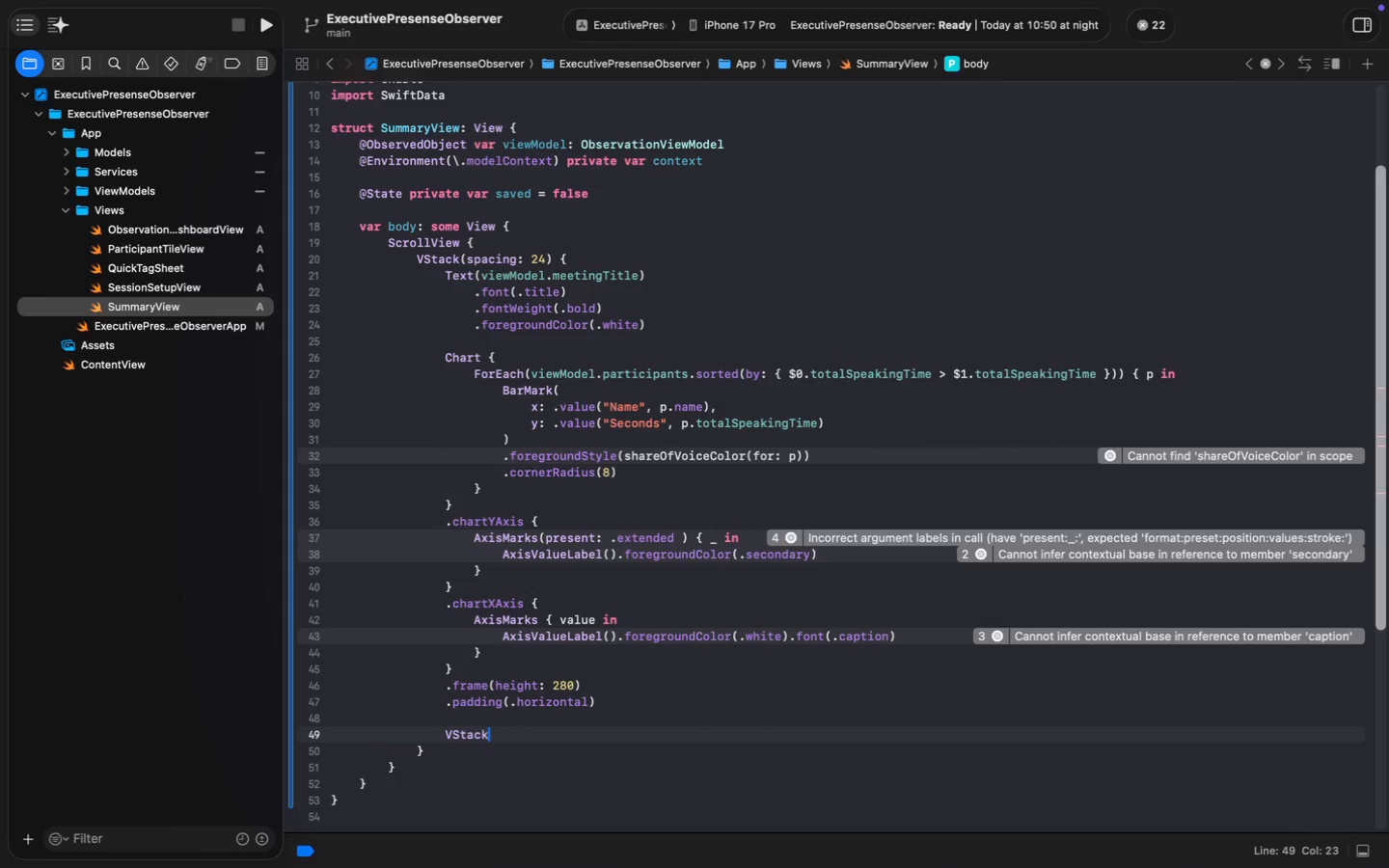 
type((spa)
 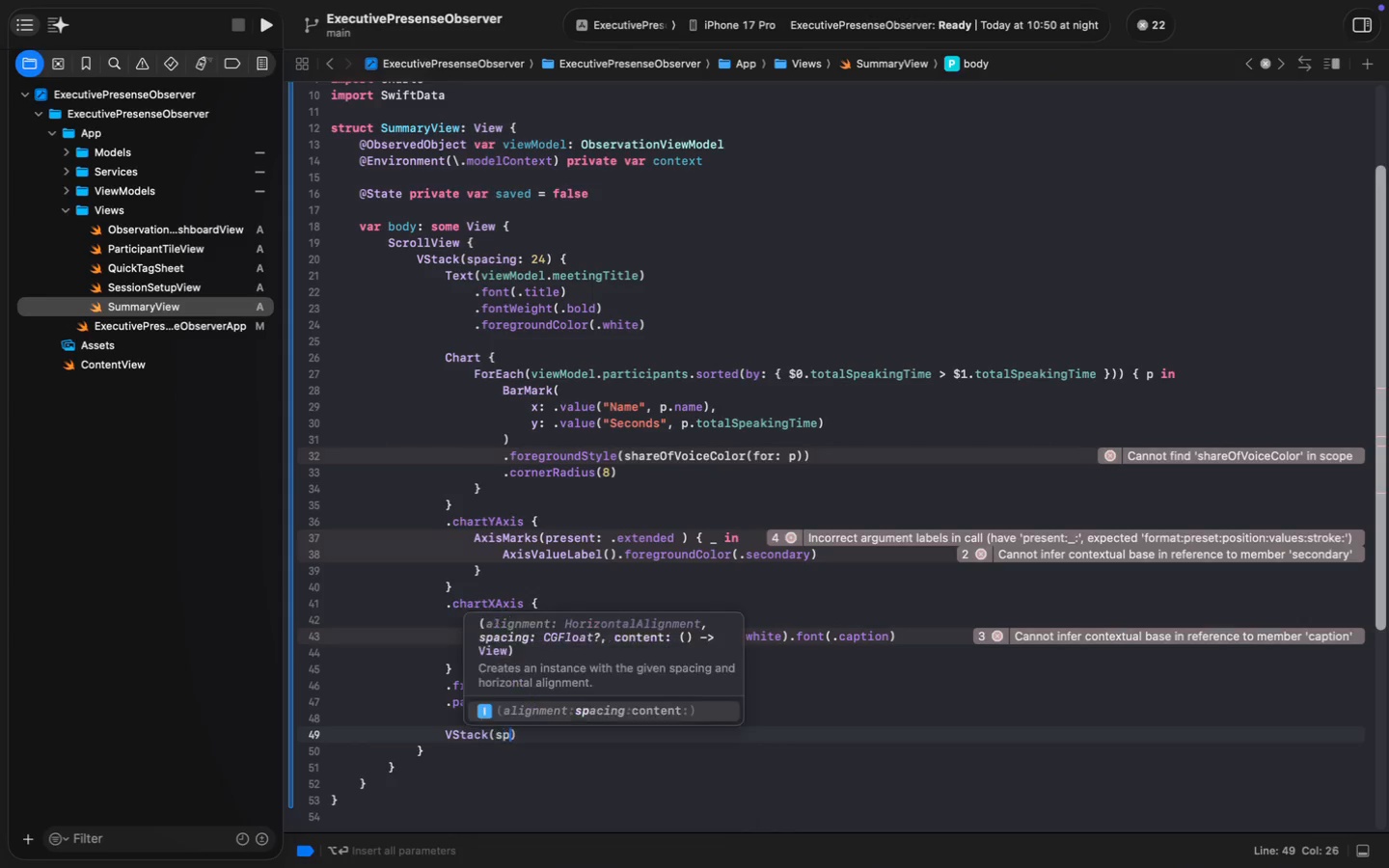 
key(Enter)
 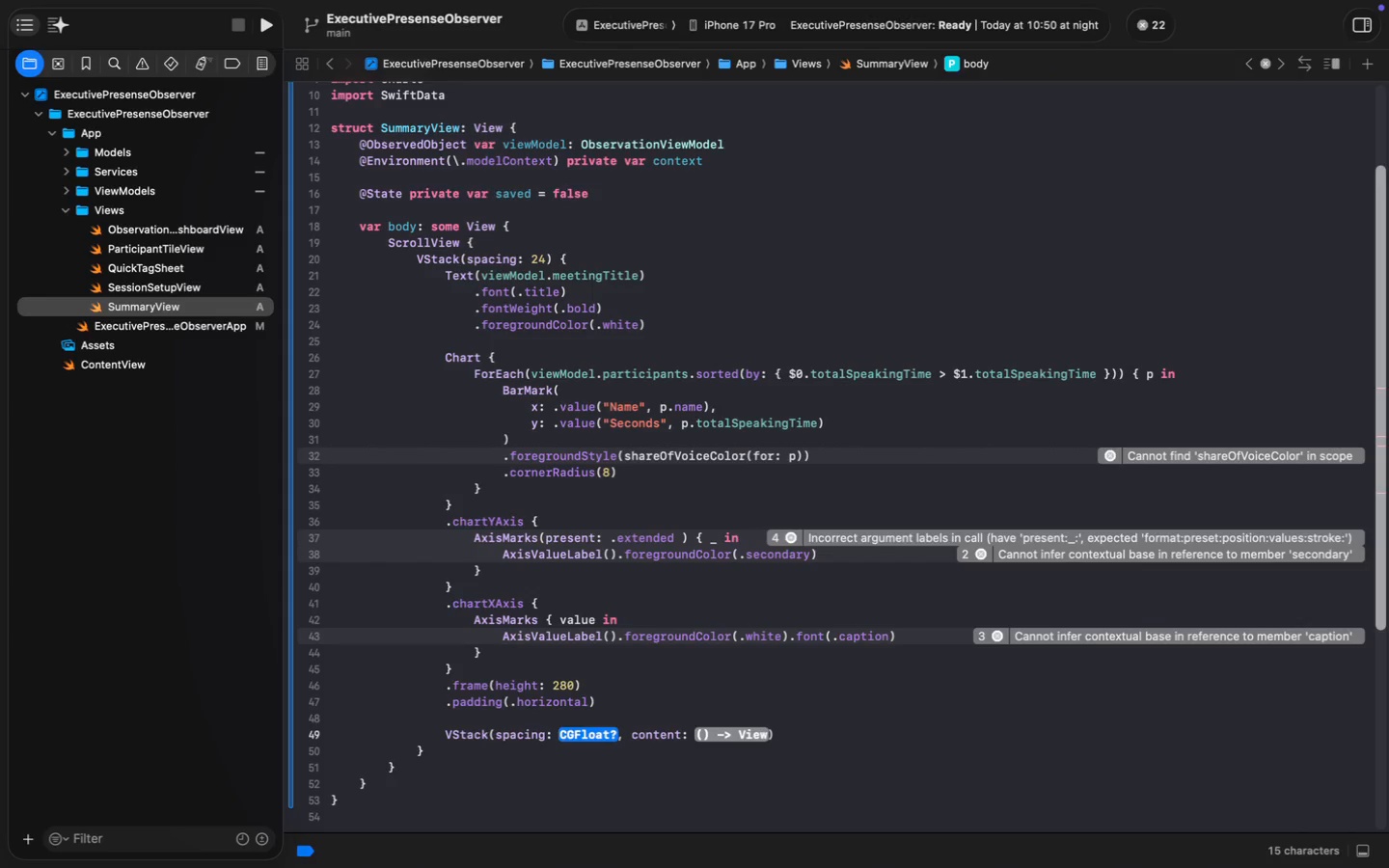 
type(12)
 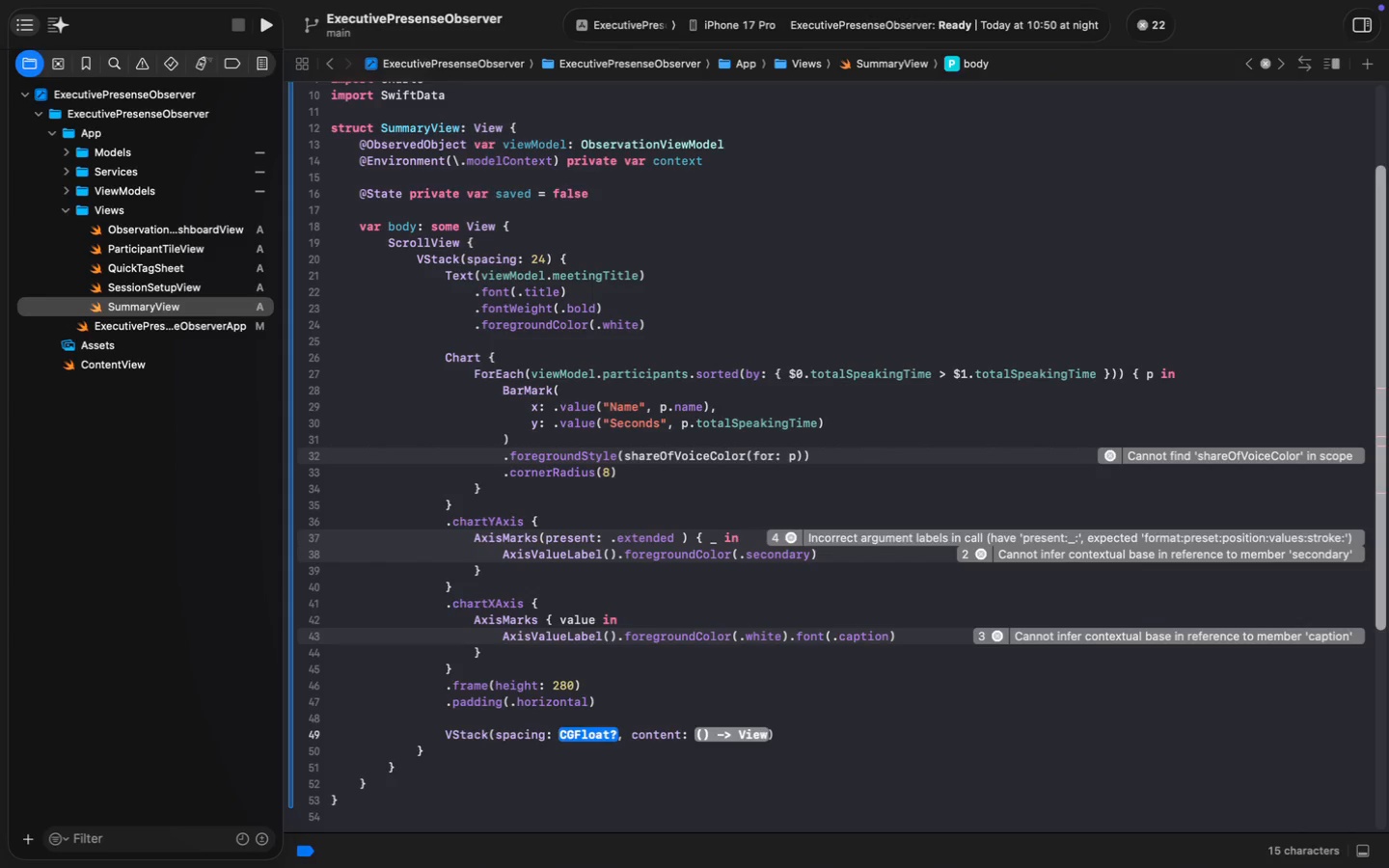 
key(Alt+Shift+ArrowRight)
 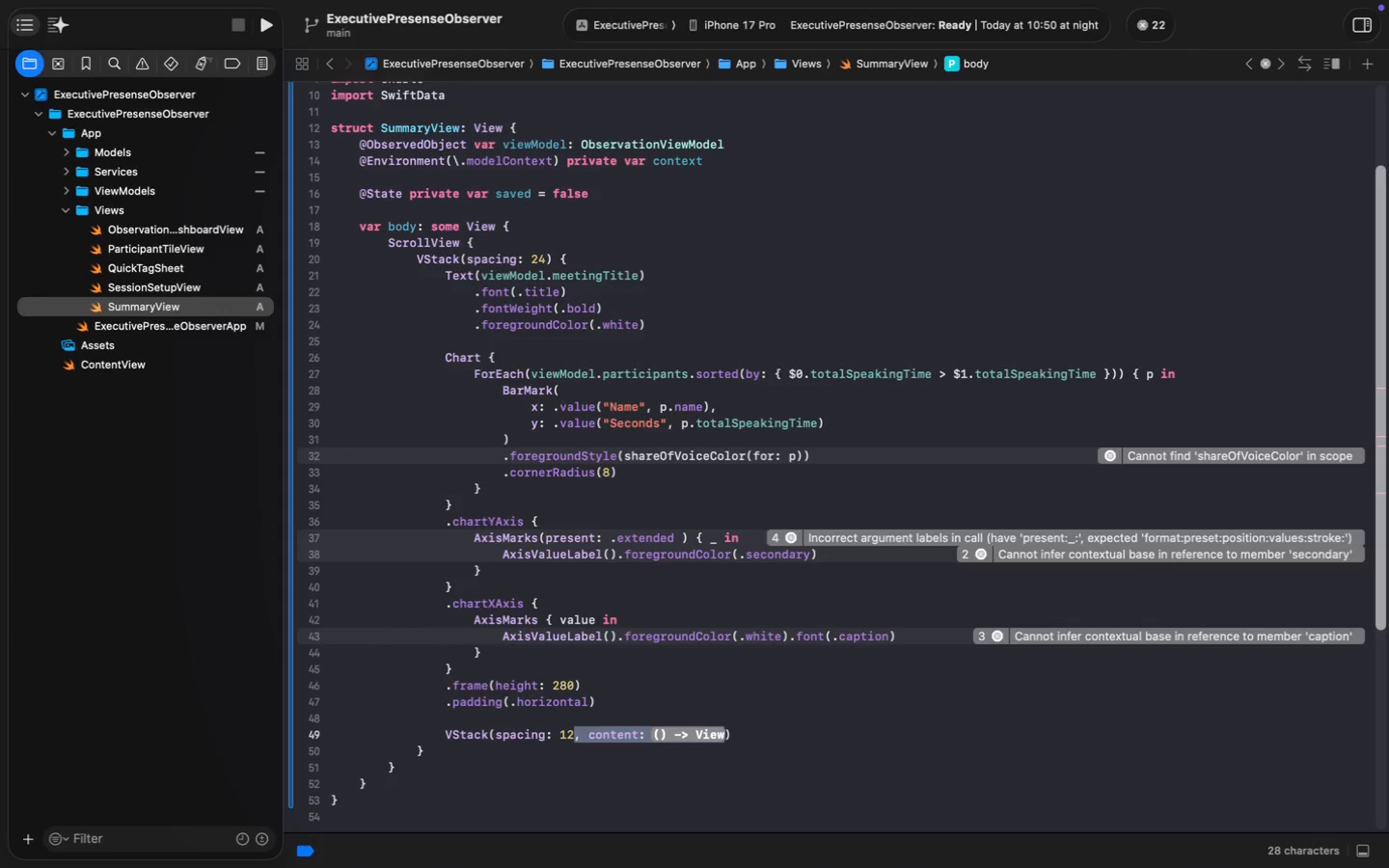 
key(Alt+Shift+ArrowRight)
 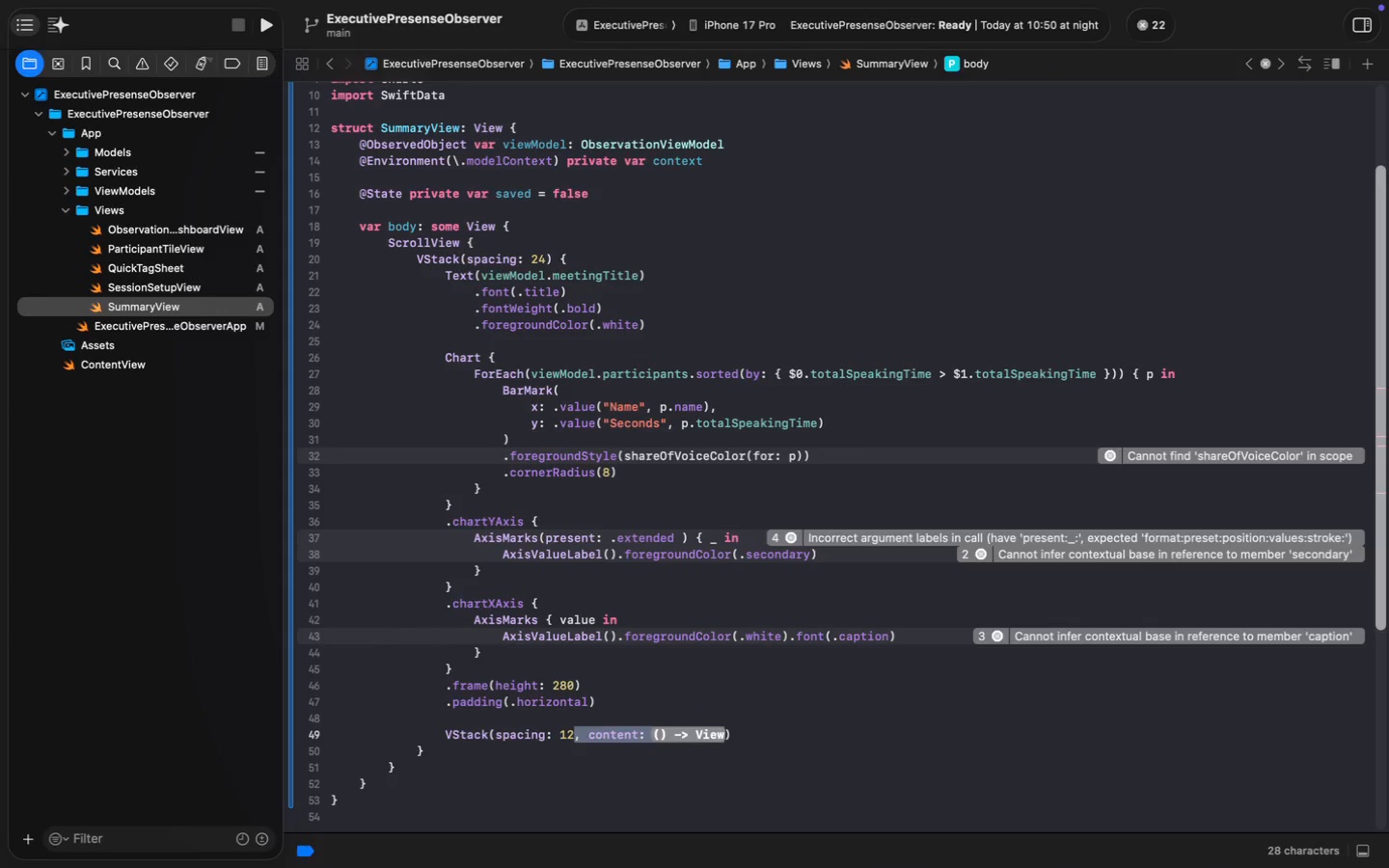 
key(Backspace)
 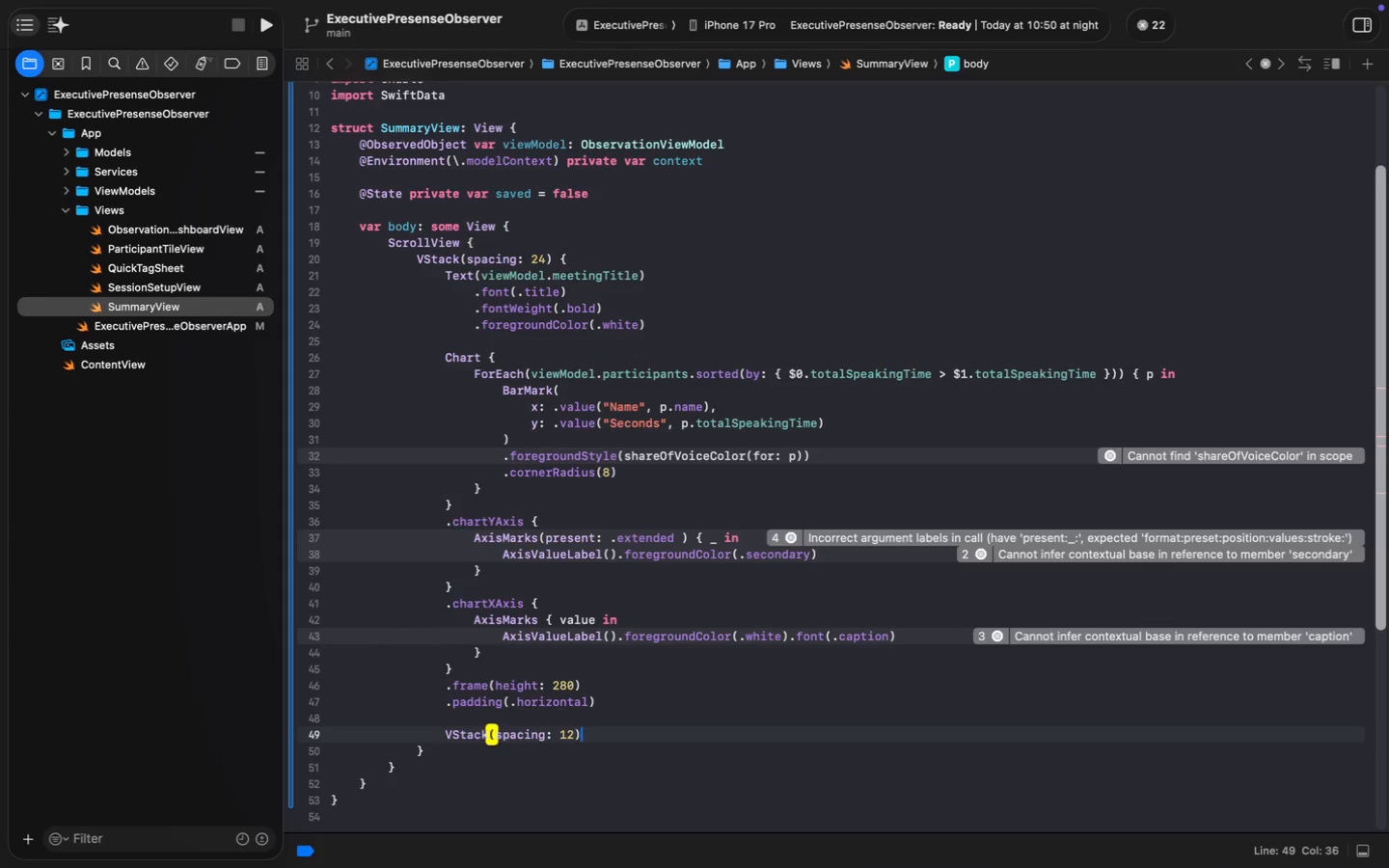 
key(ArrowRight)
 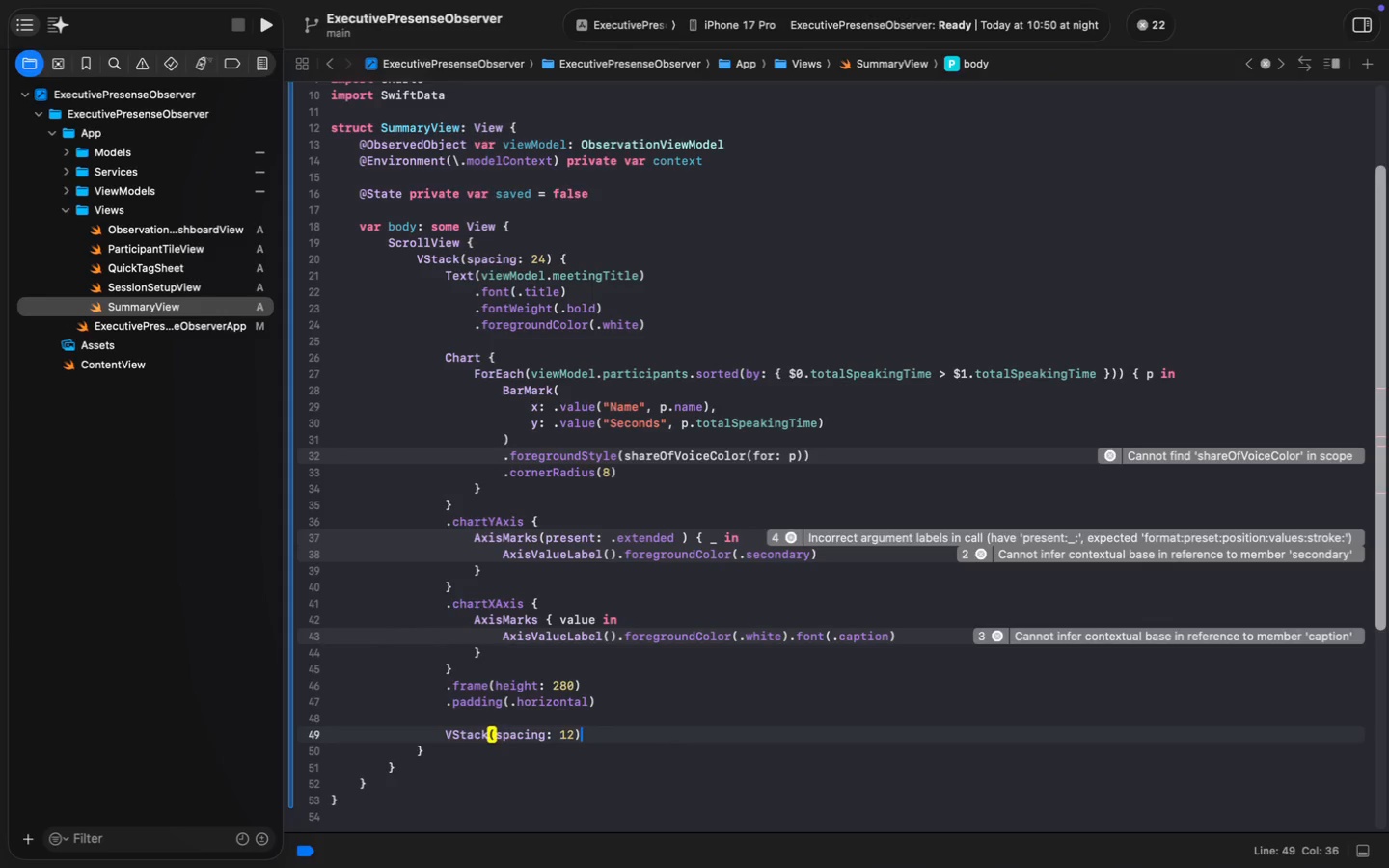 
key(Space)
 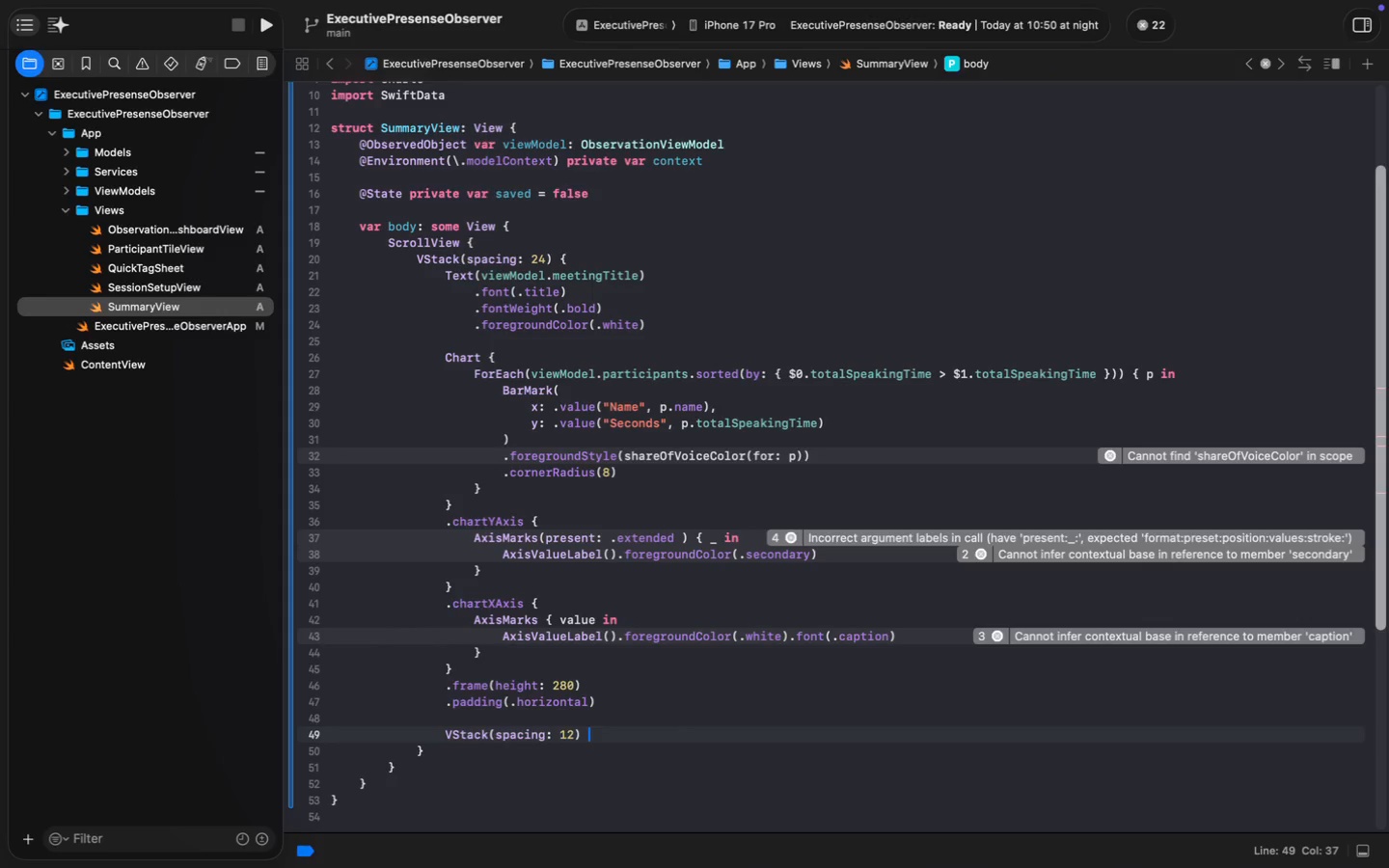 
key(Shift+ShiftLeft)
 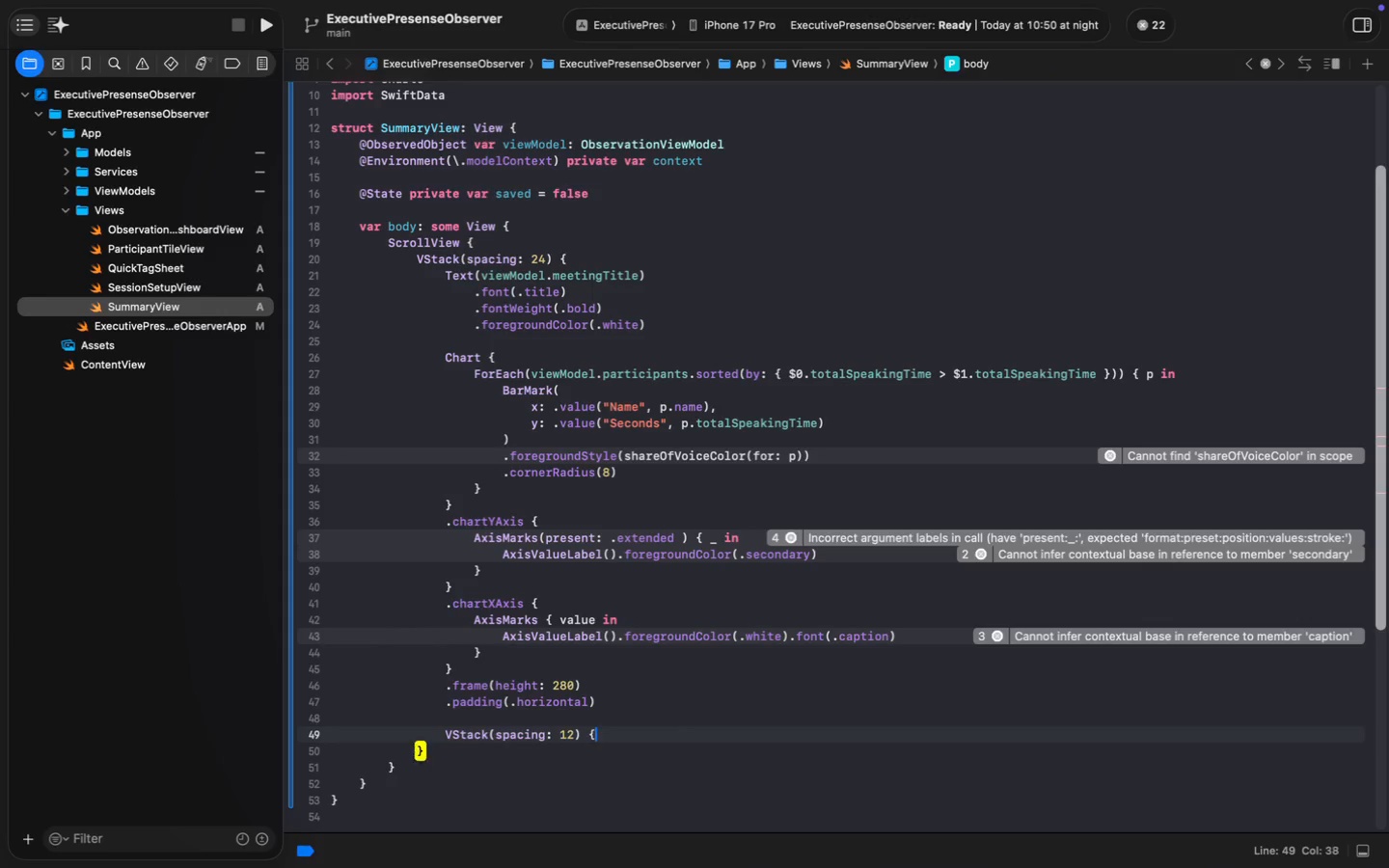 
key(Shift+BracketLeft)
 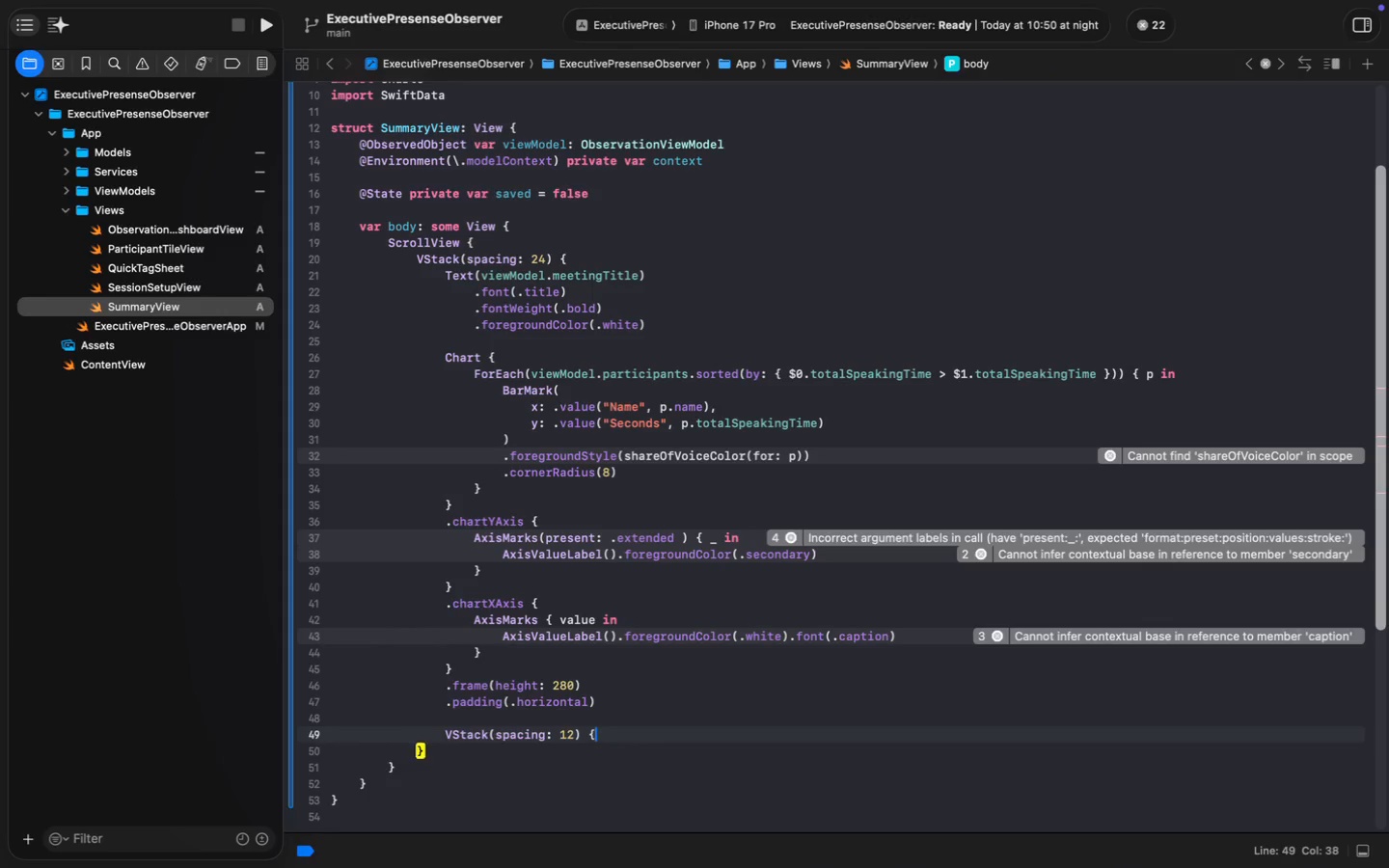 
key(Enter)
 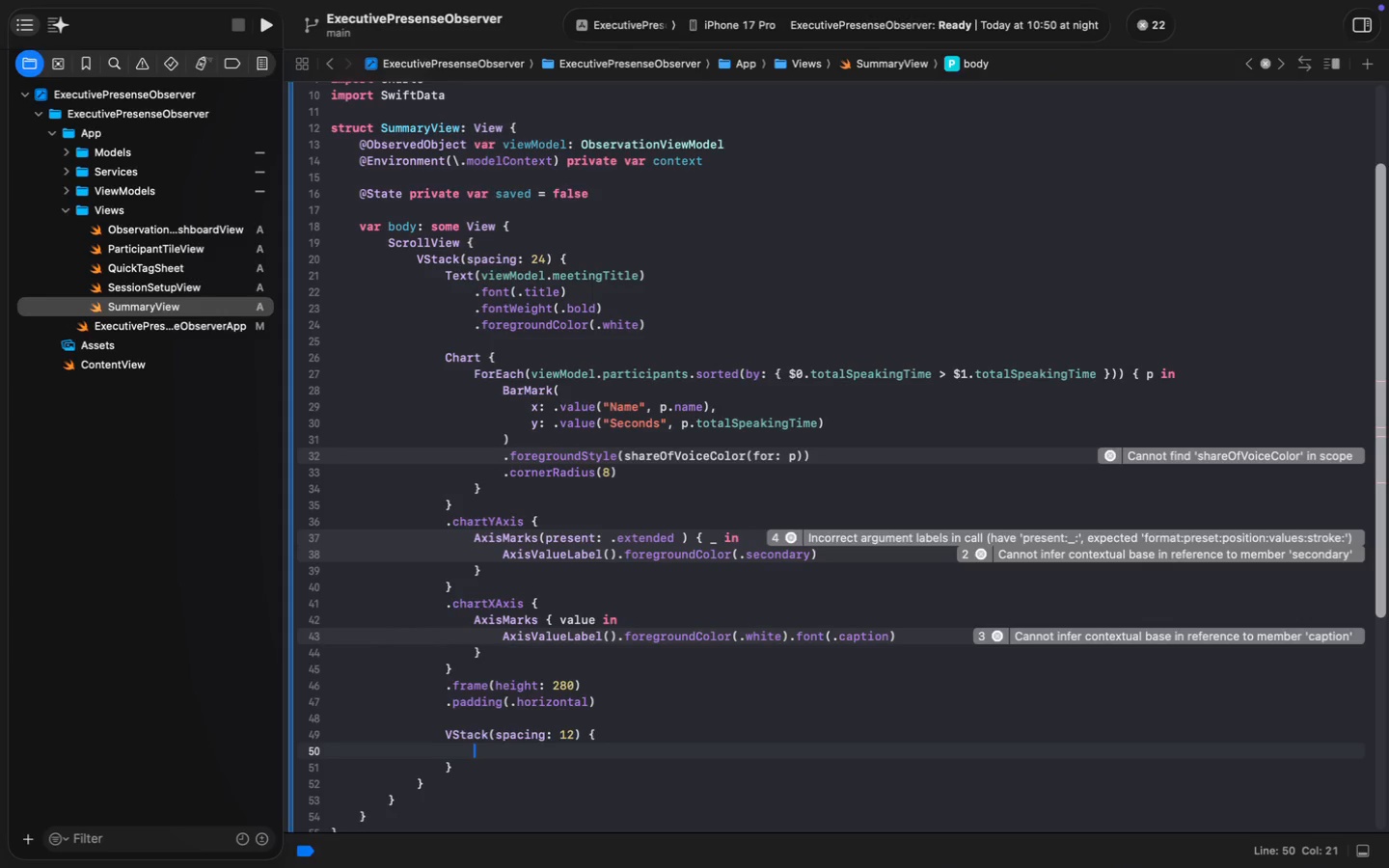 
type(For)
 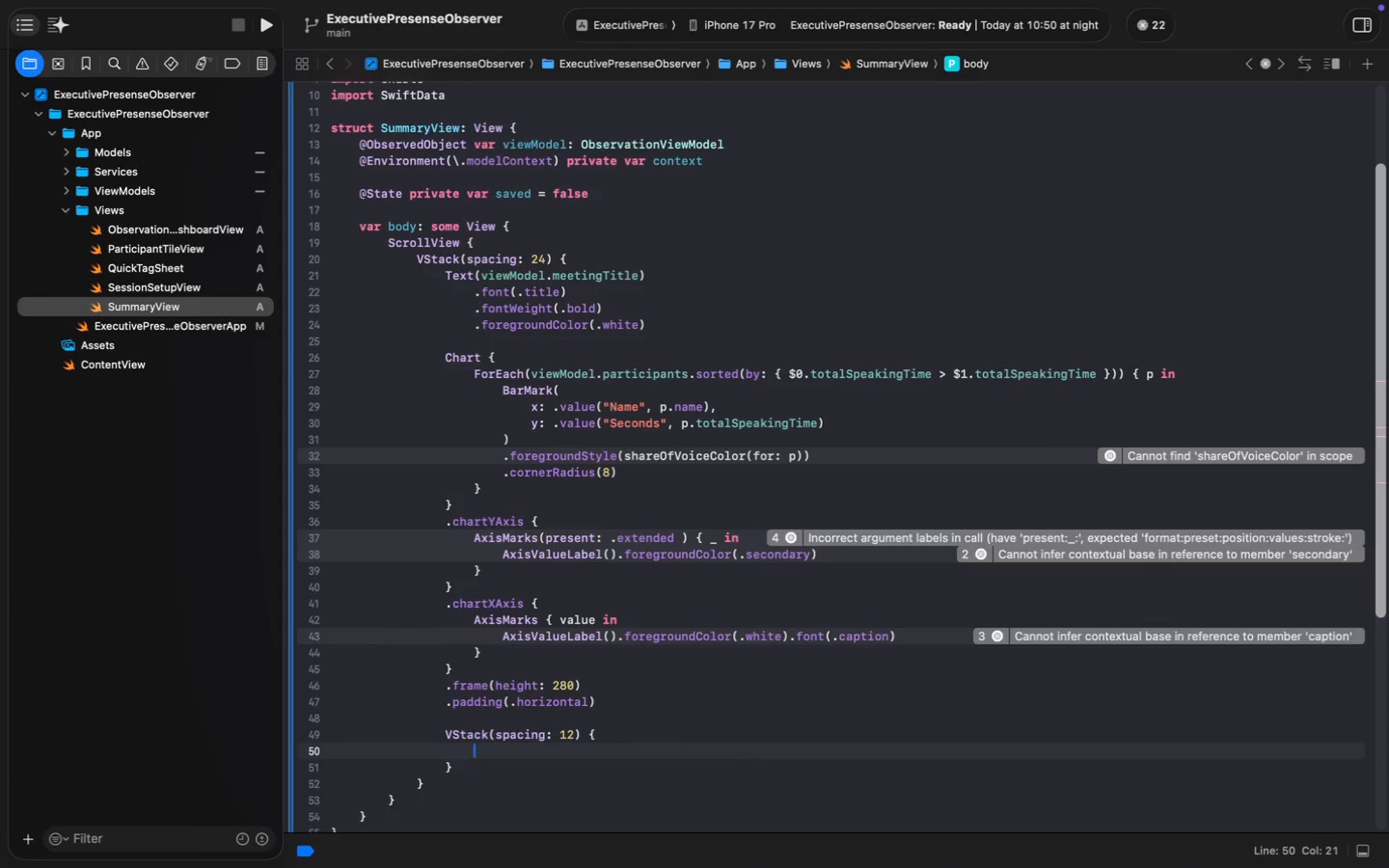 
hold_key(key=ShiftLeft, duration=0.34)
 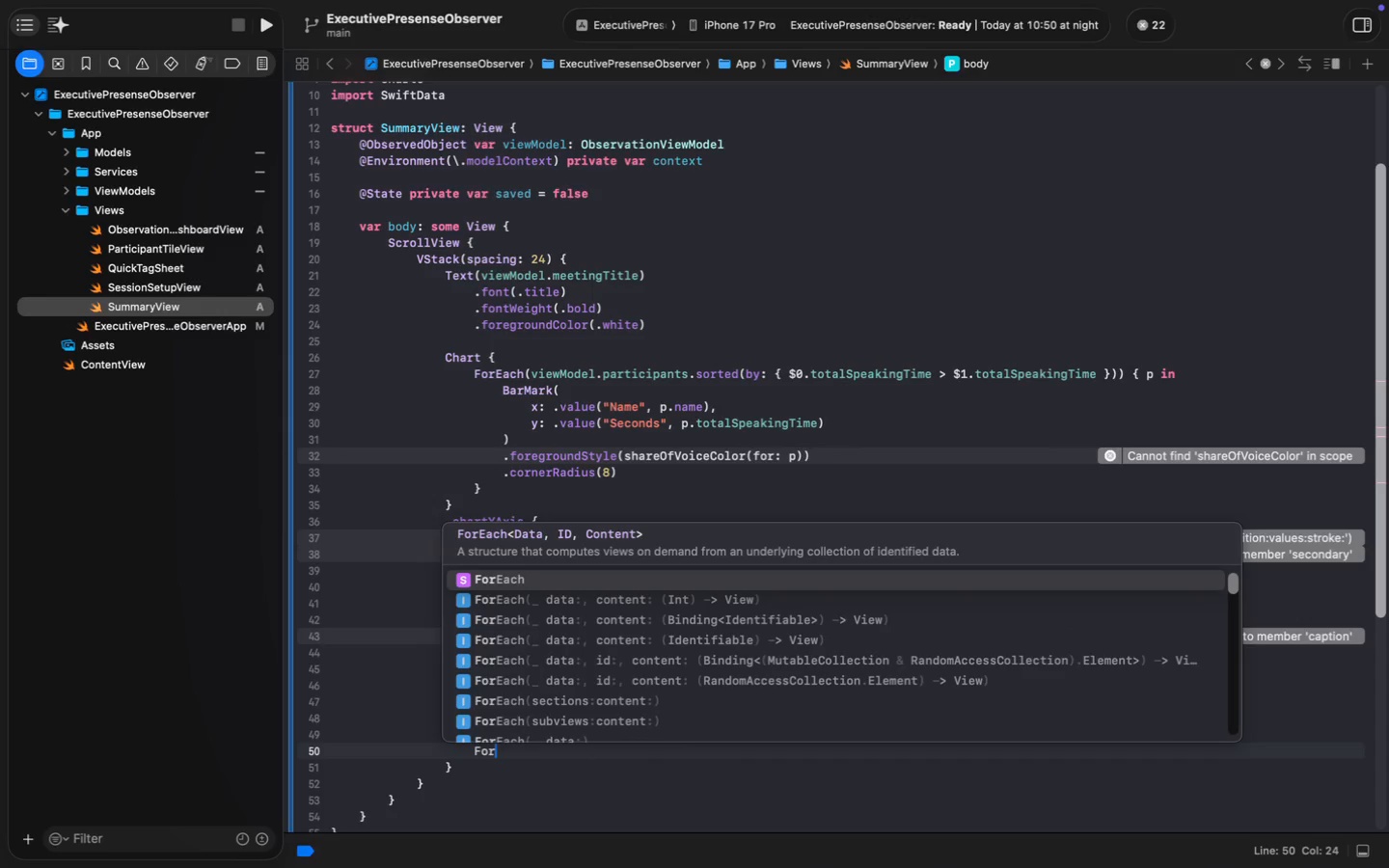 
key(Enter)
 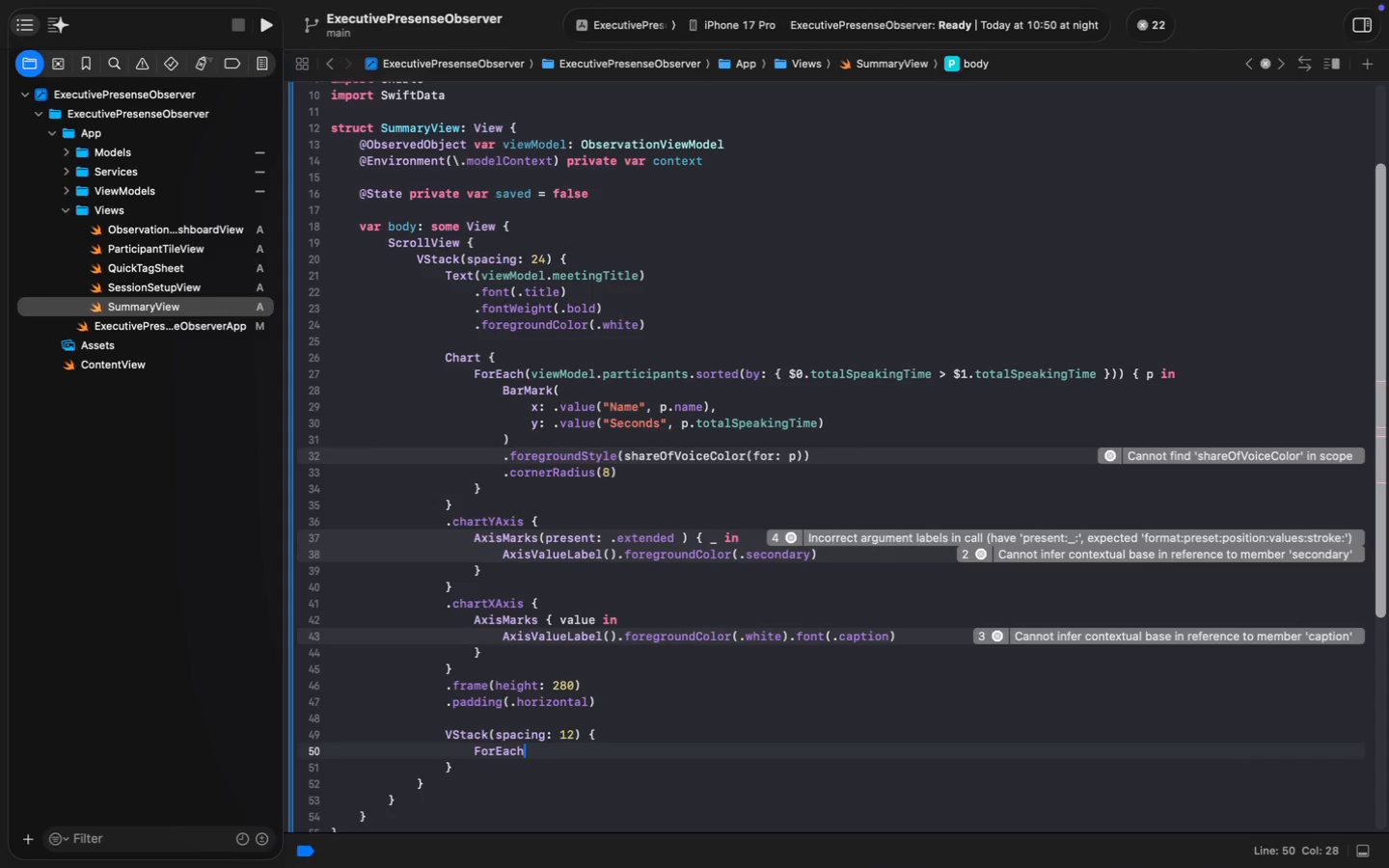 
type((viewM)
 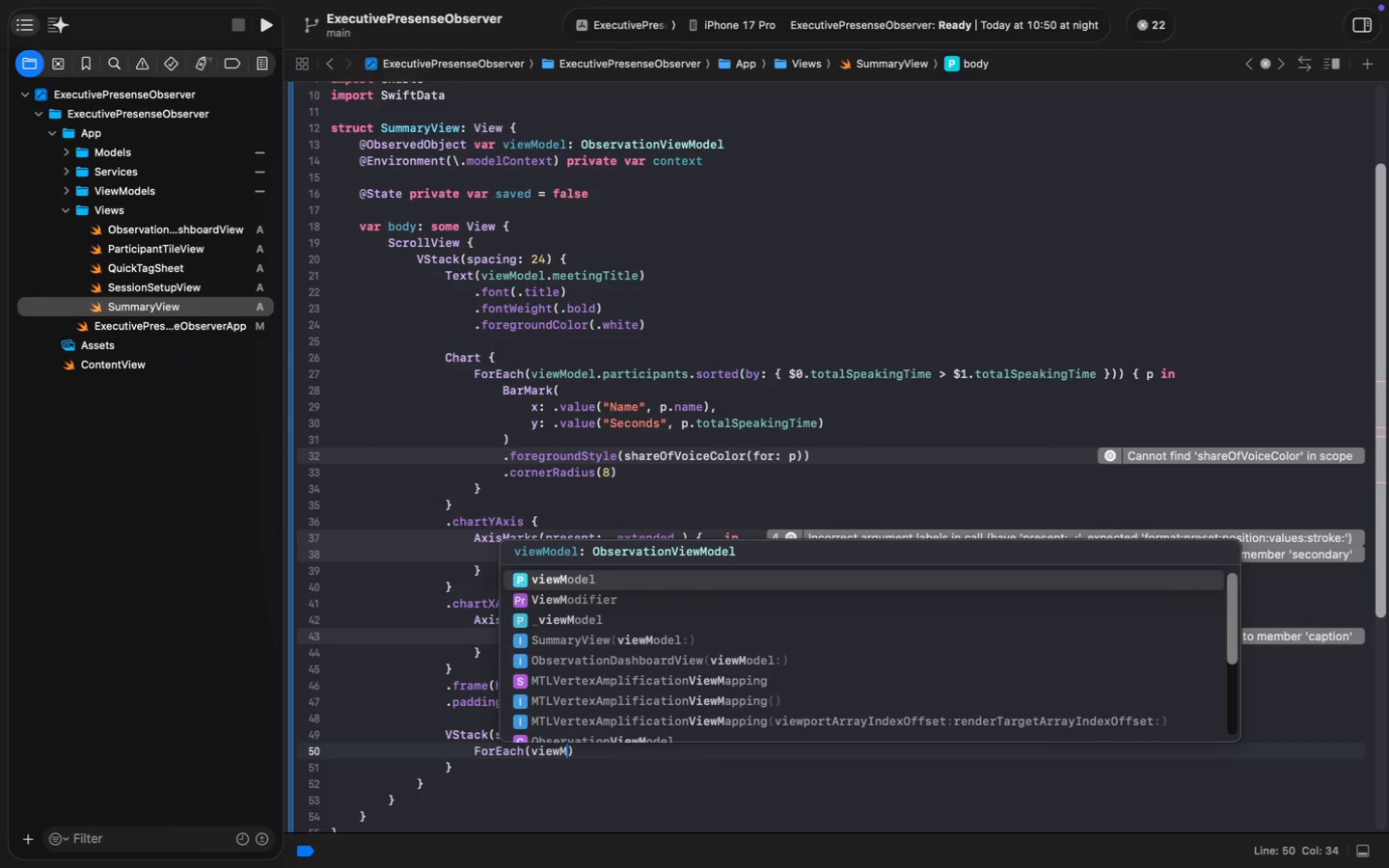 
key(Enter)
 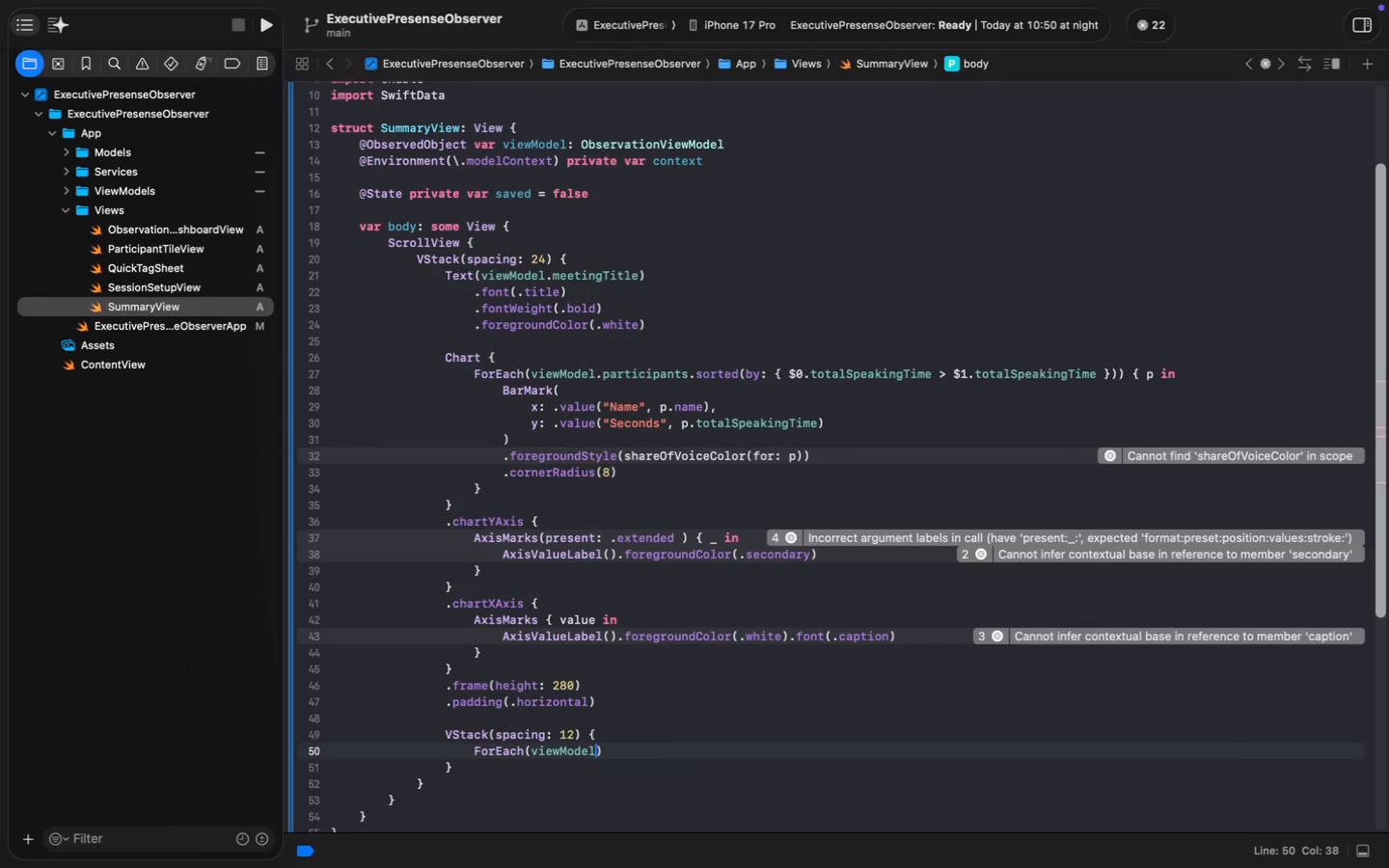 
type(.par)
 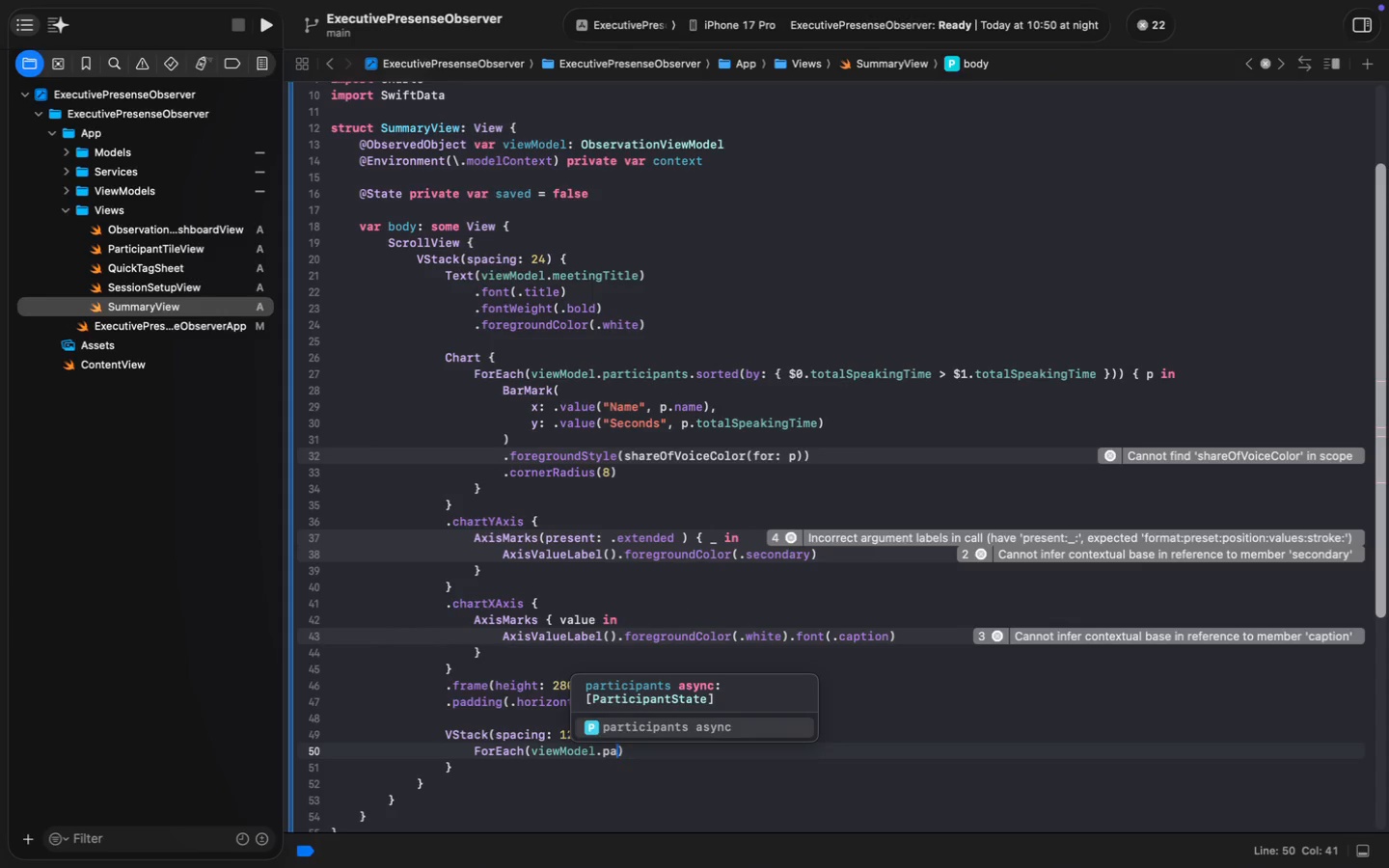 
key(Enter)
 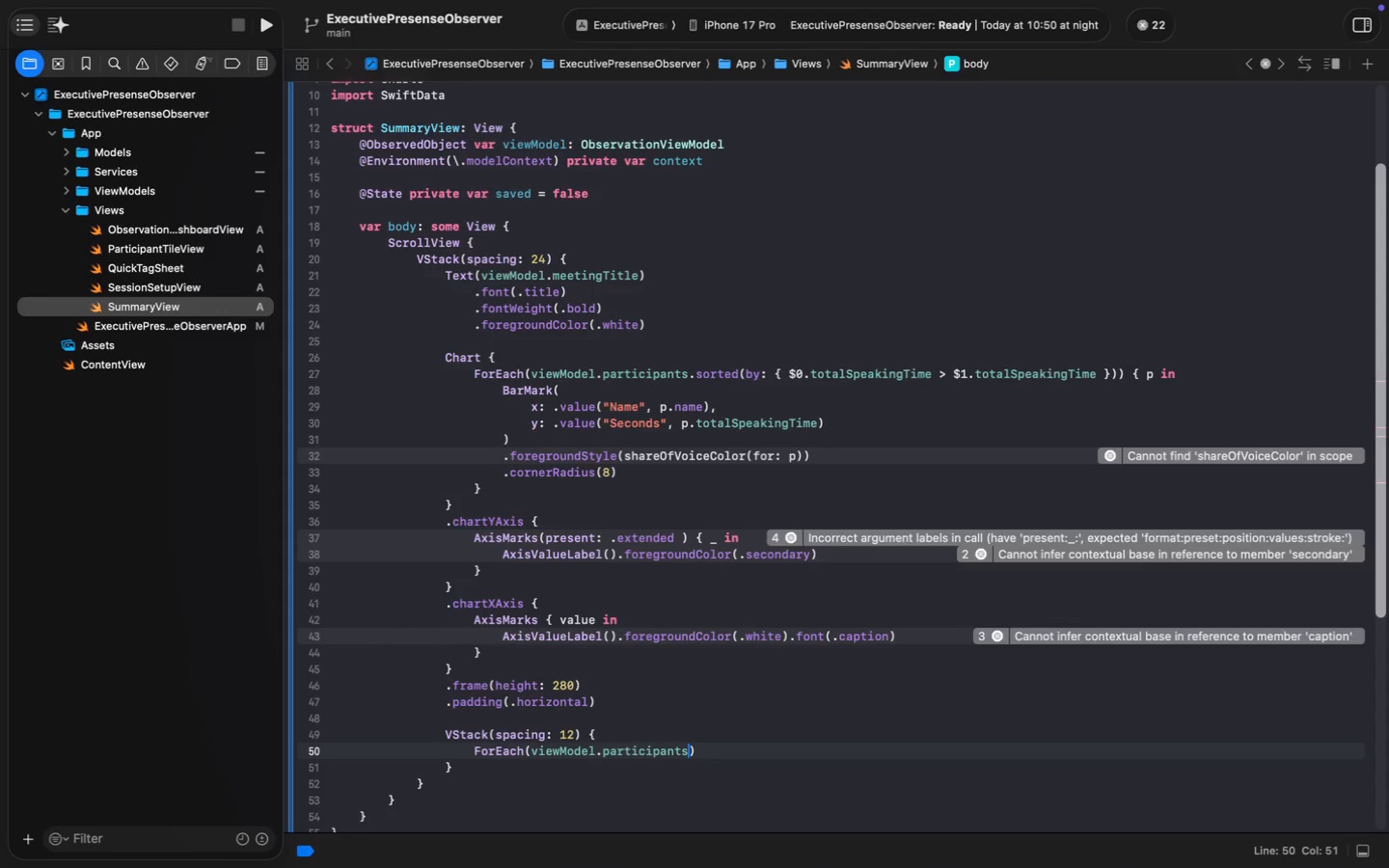 
type(.sor)
 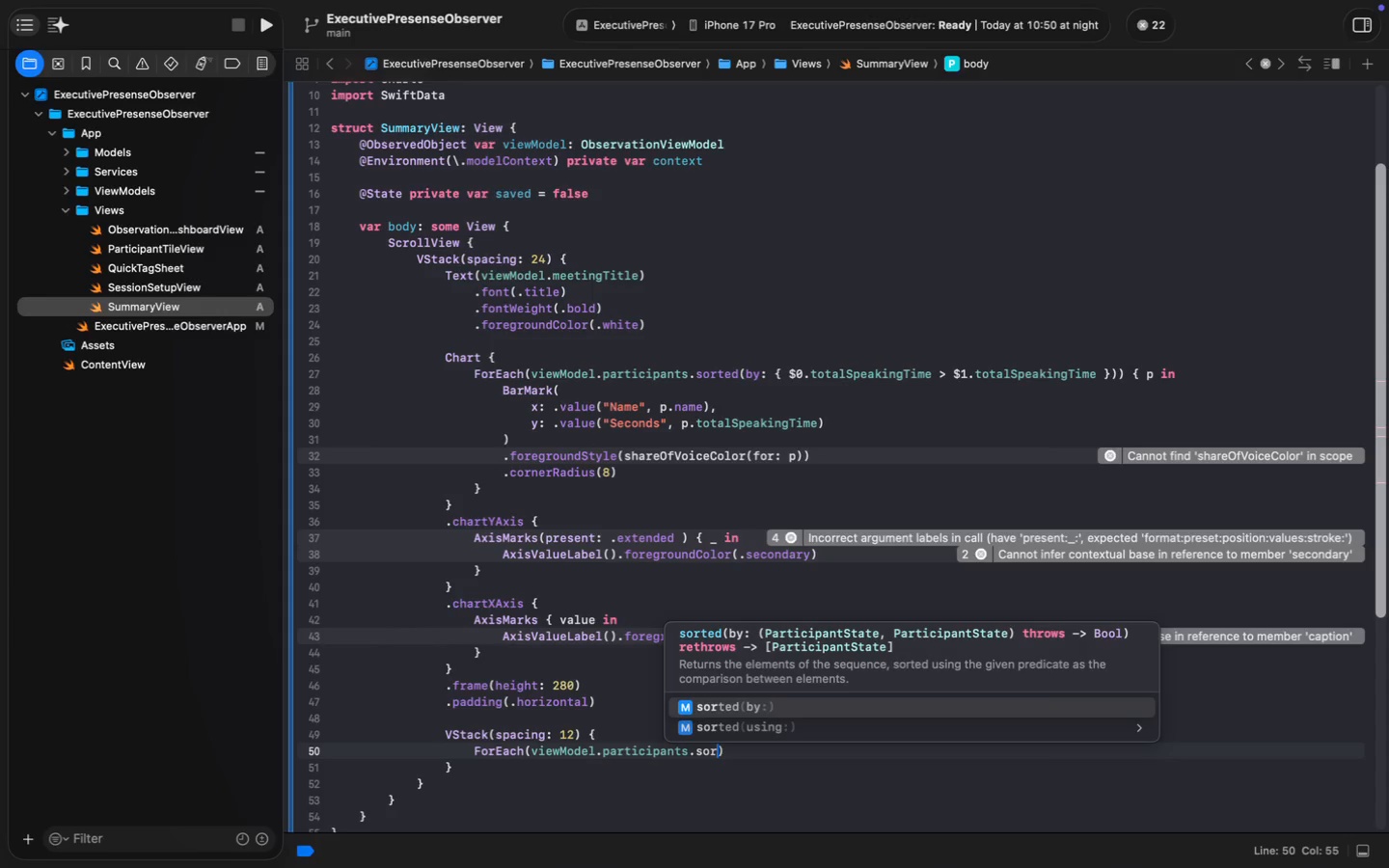 
key(Enter)
 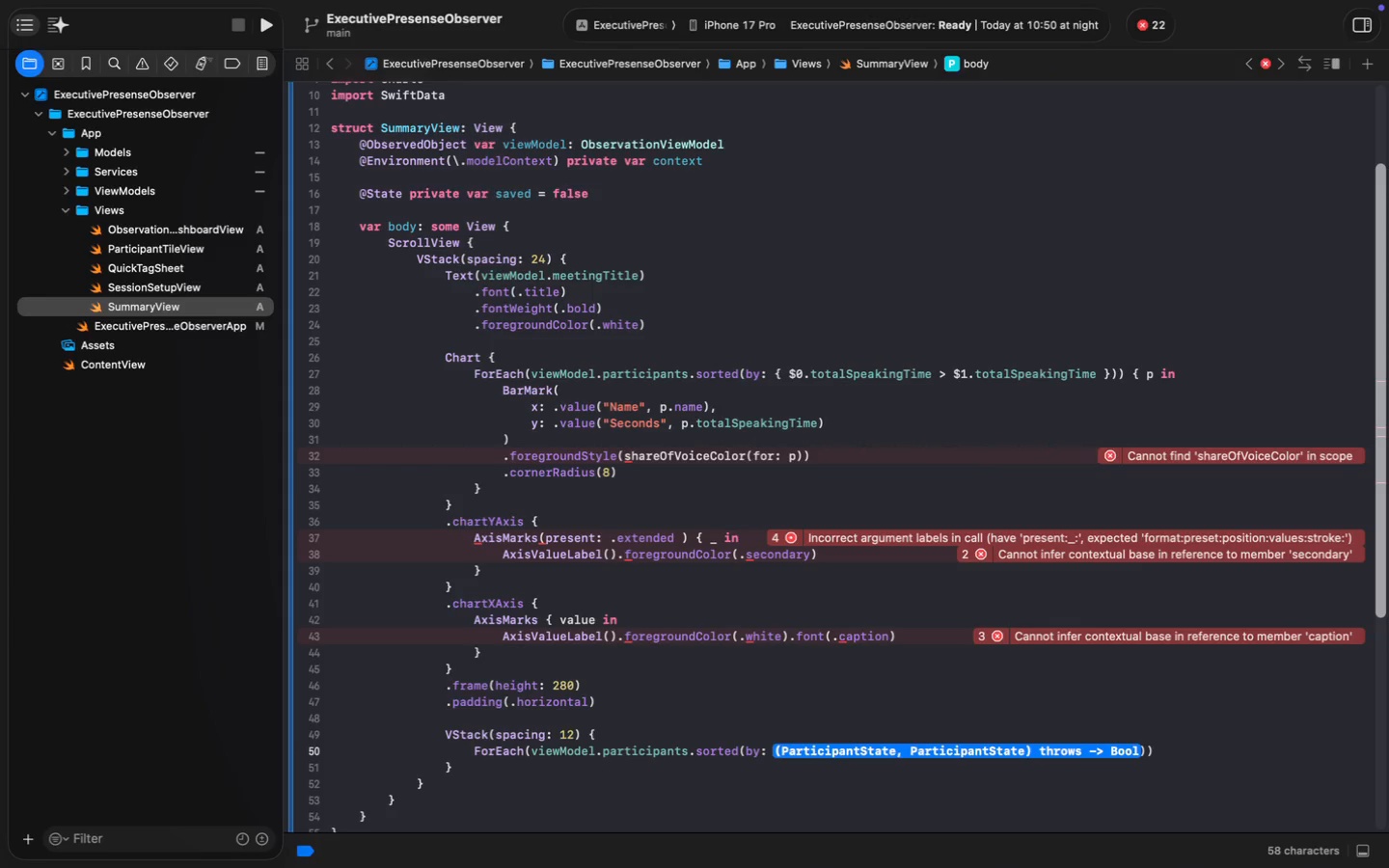 
wait(17.53)
 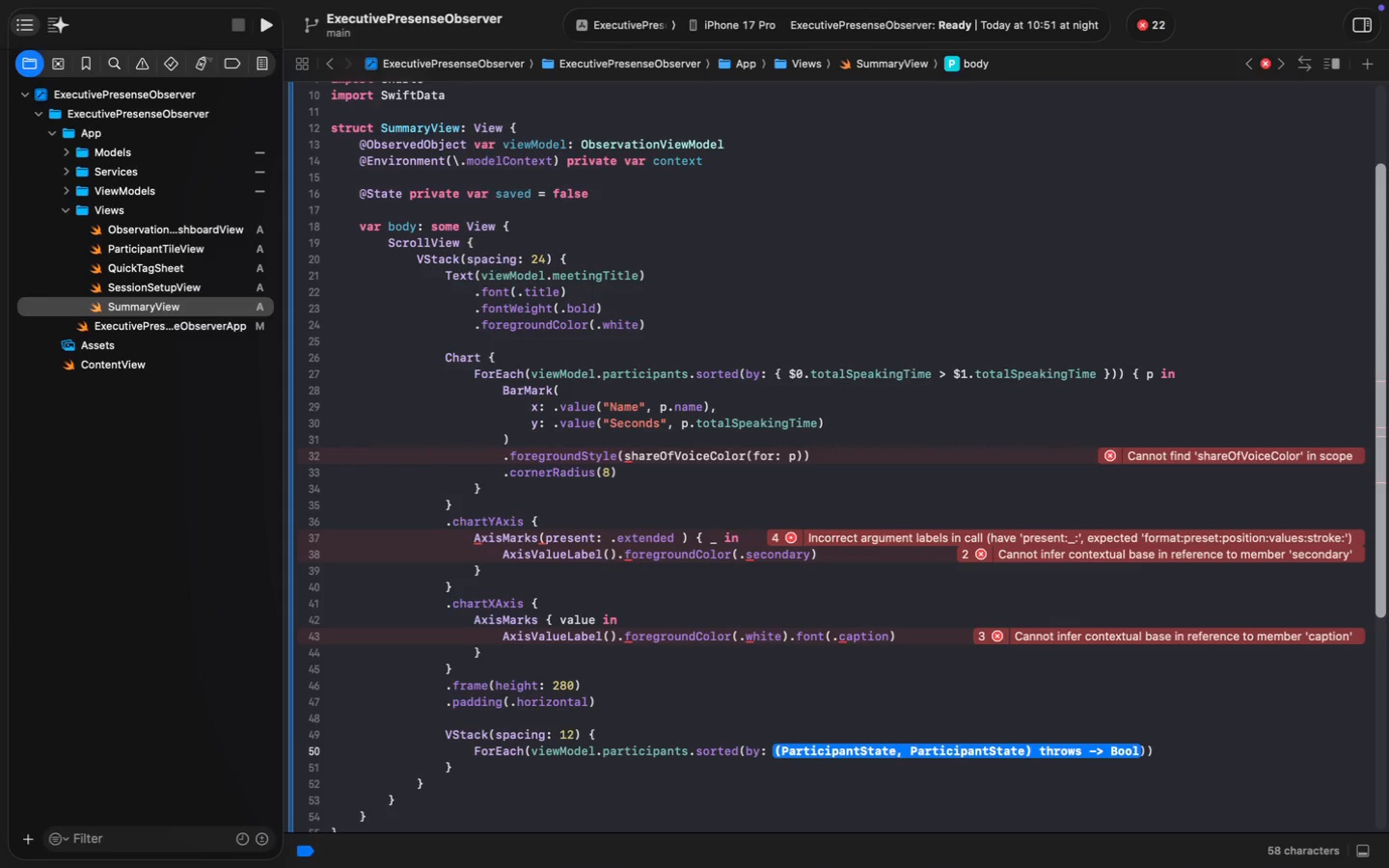 
key(Shift+BracketLeft)
 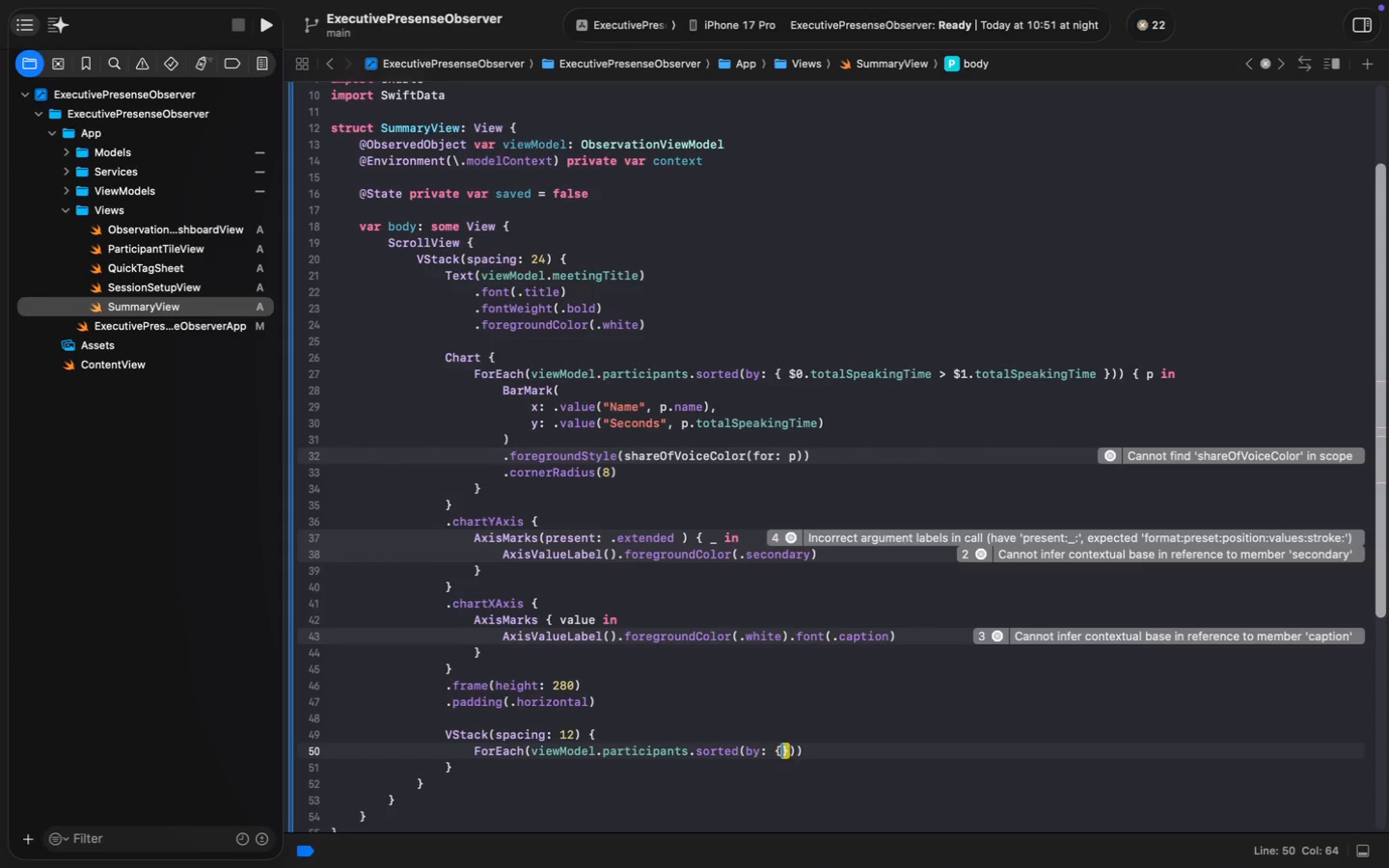 
key(Space)
 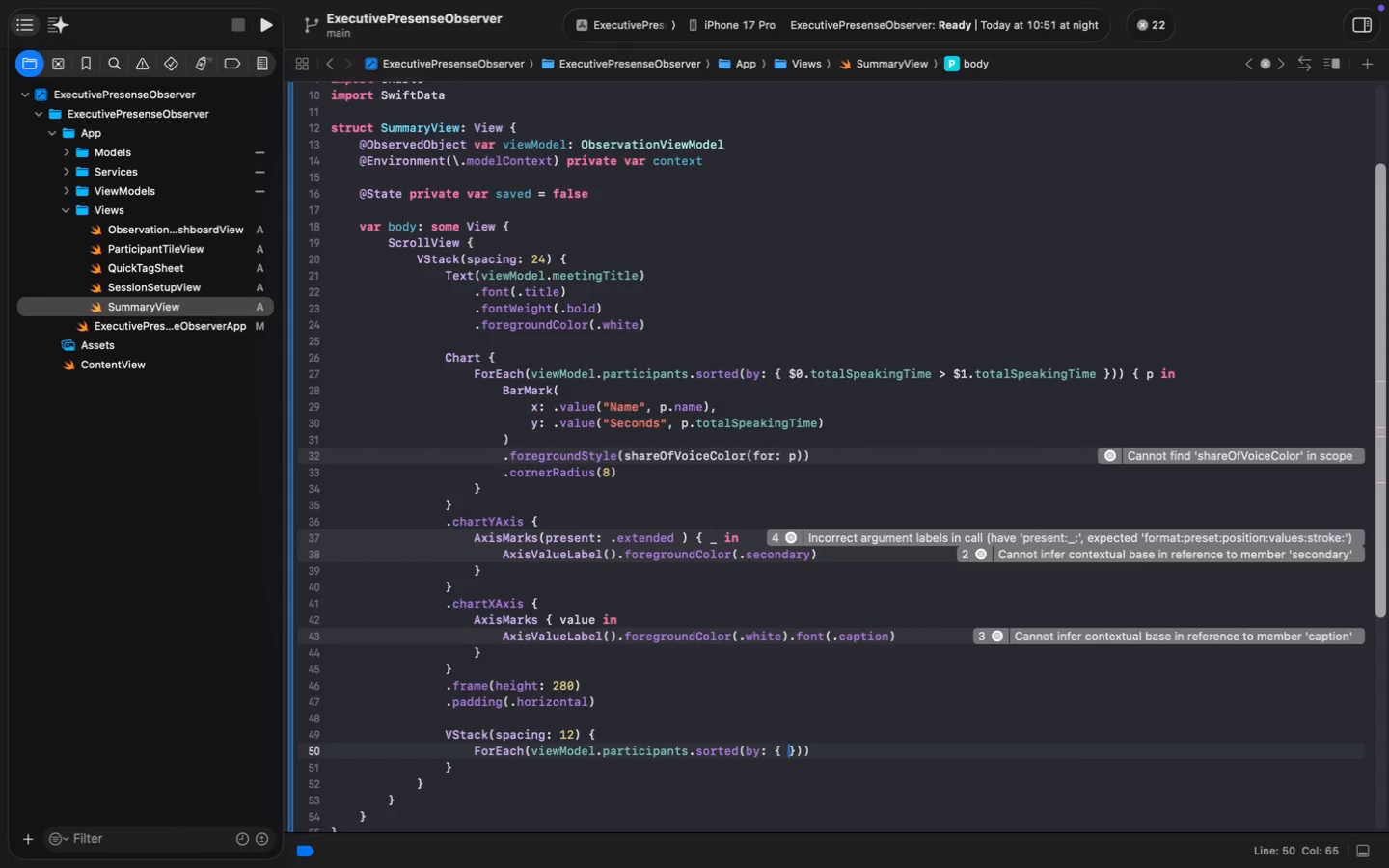 
key(ArrowLeft)
 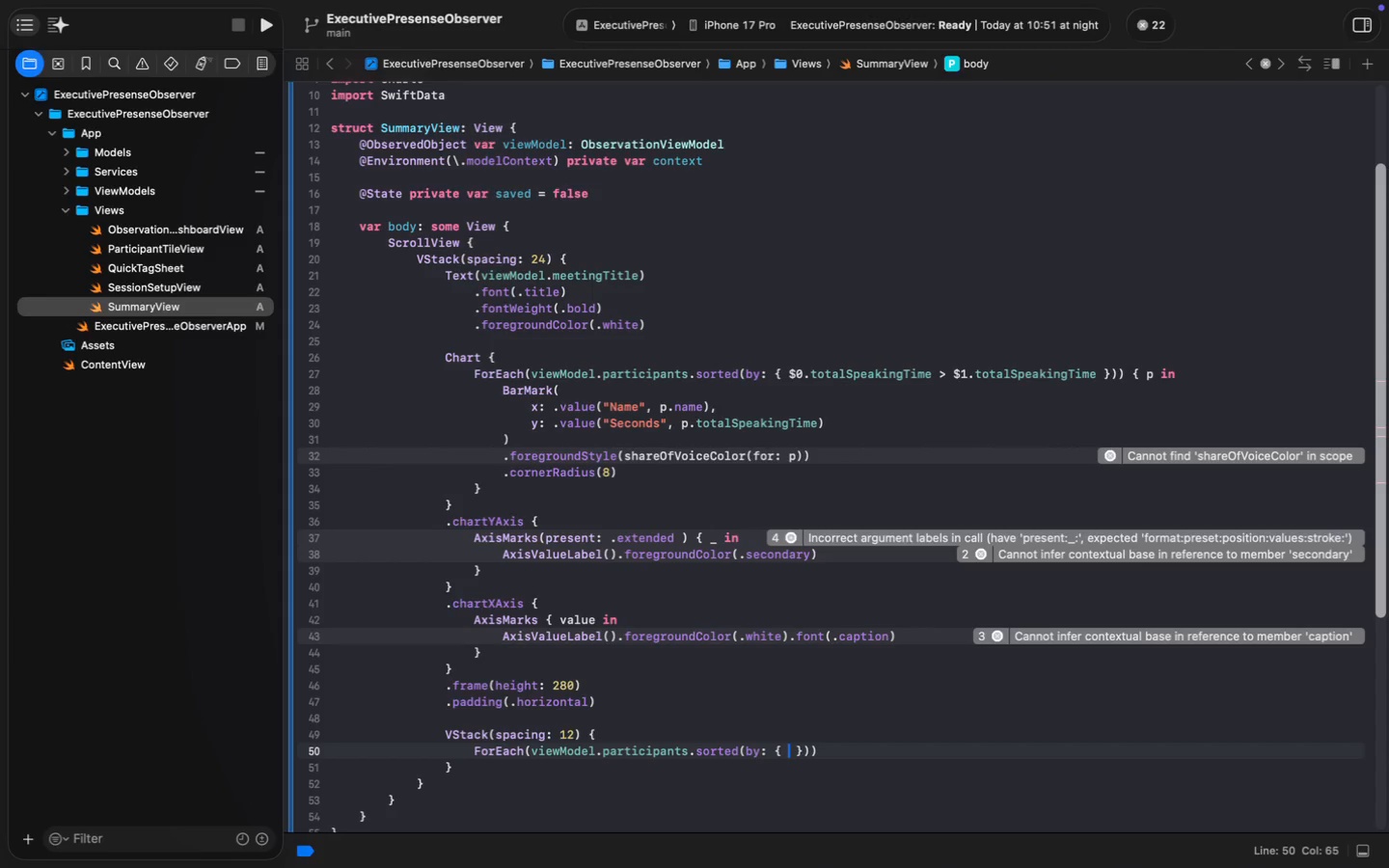 
type( $0.tt)
key(Backspace)
type(ot)
 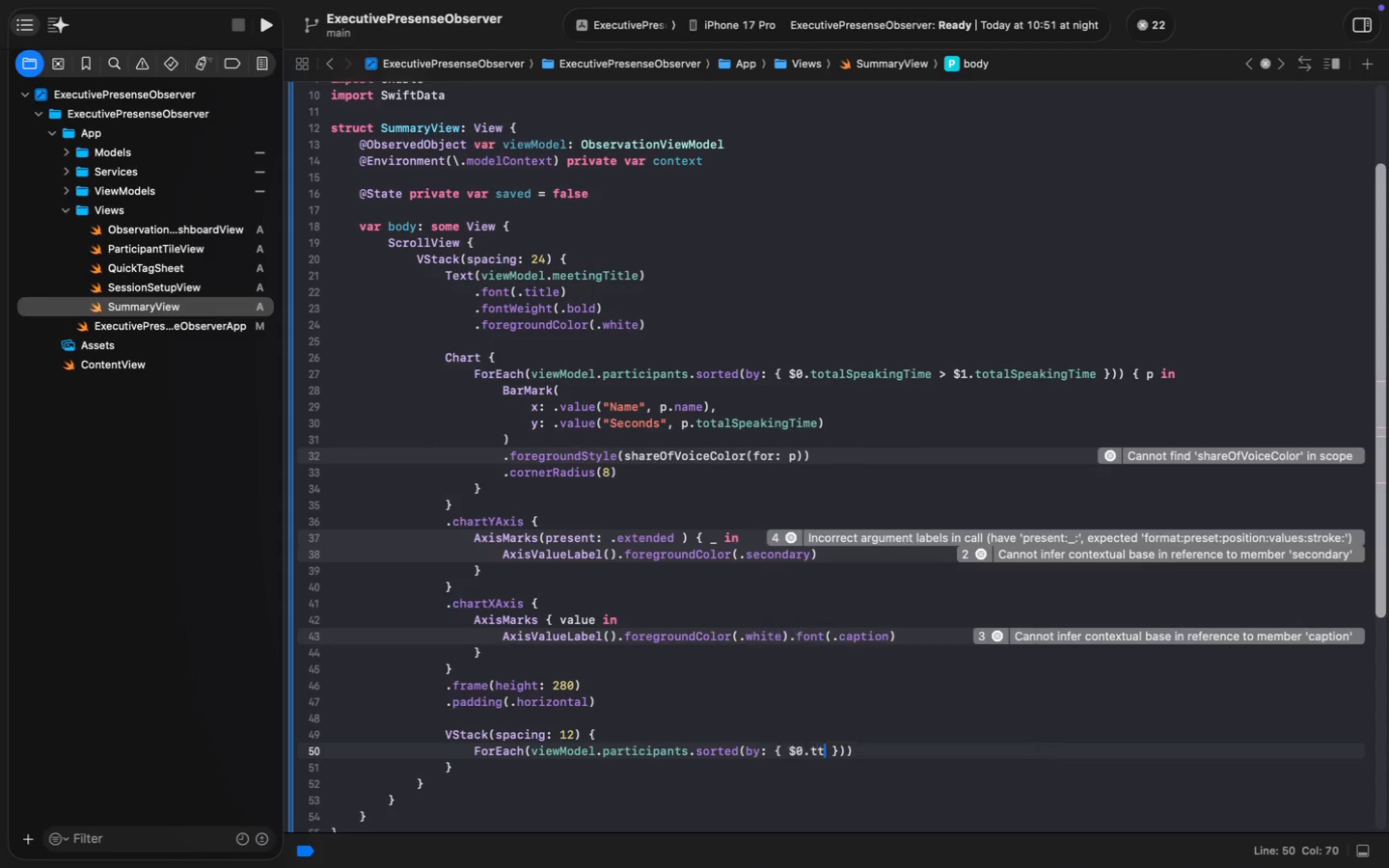 
 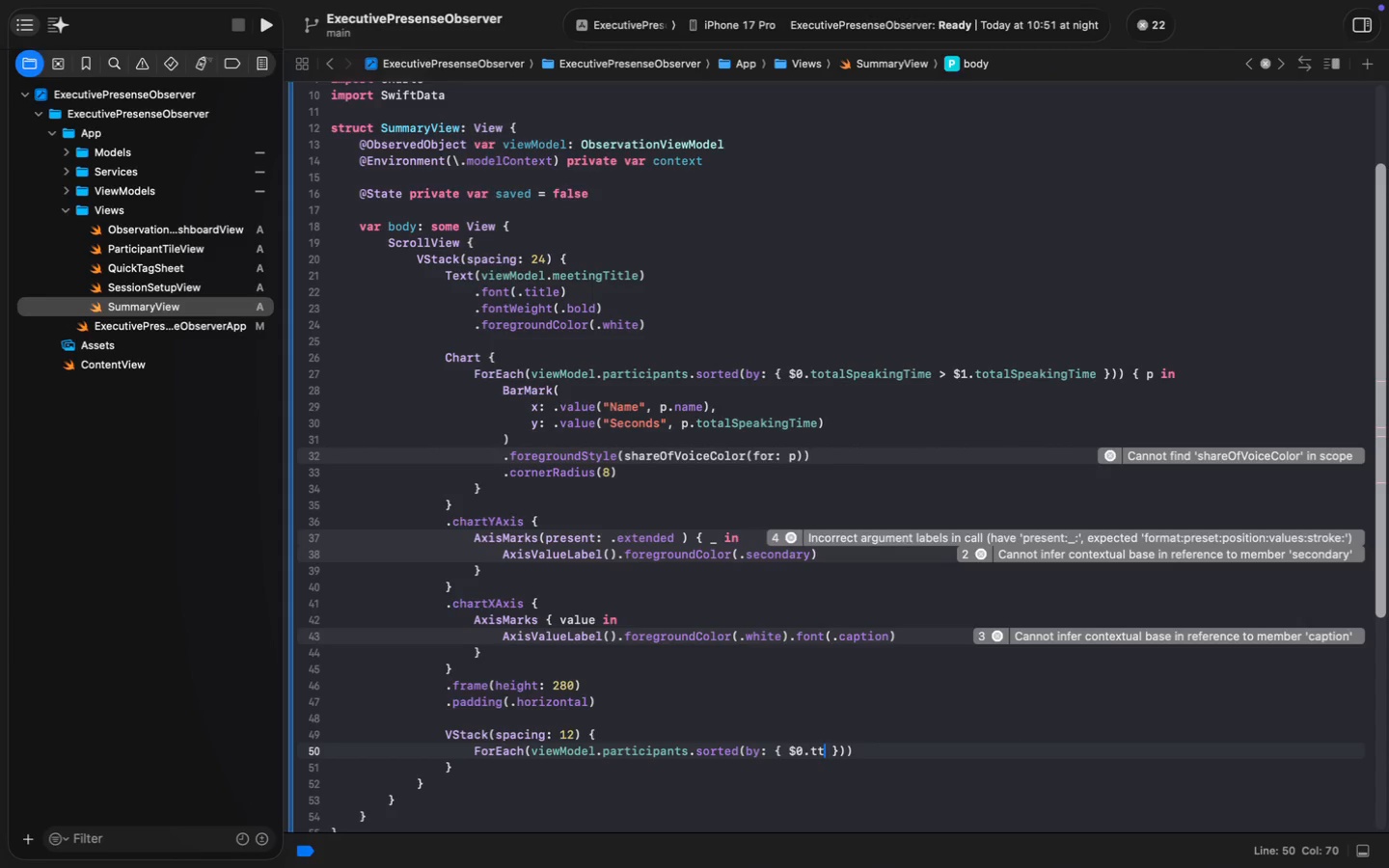 
key(Enter)
 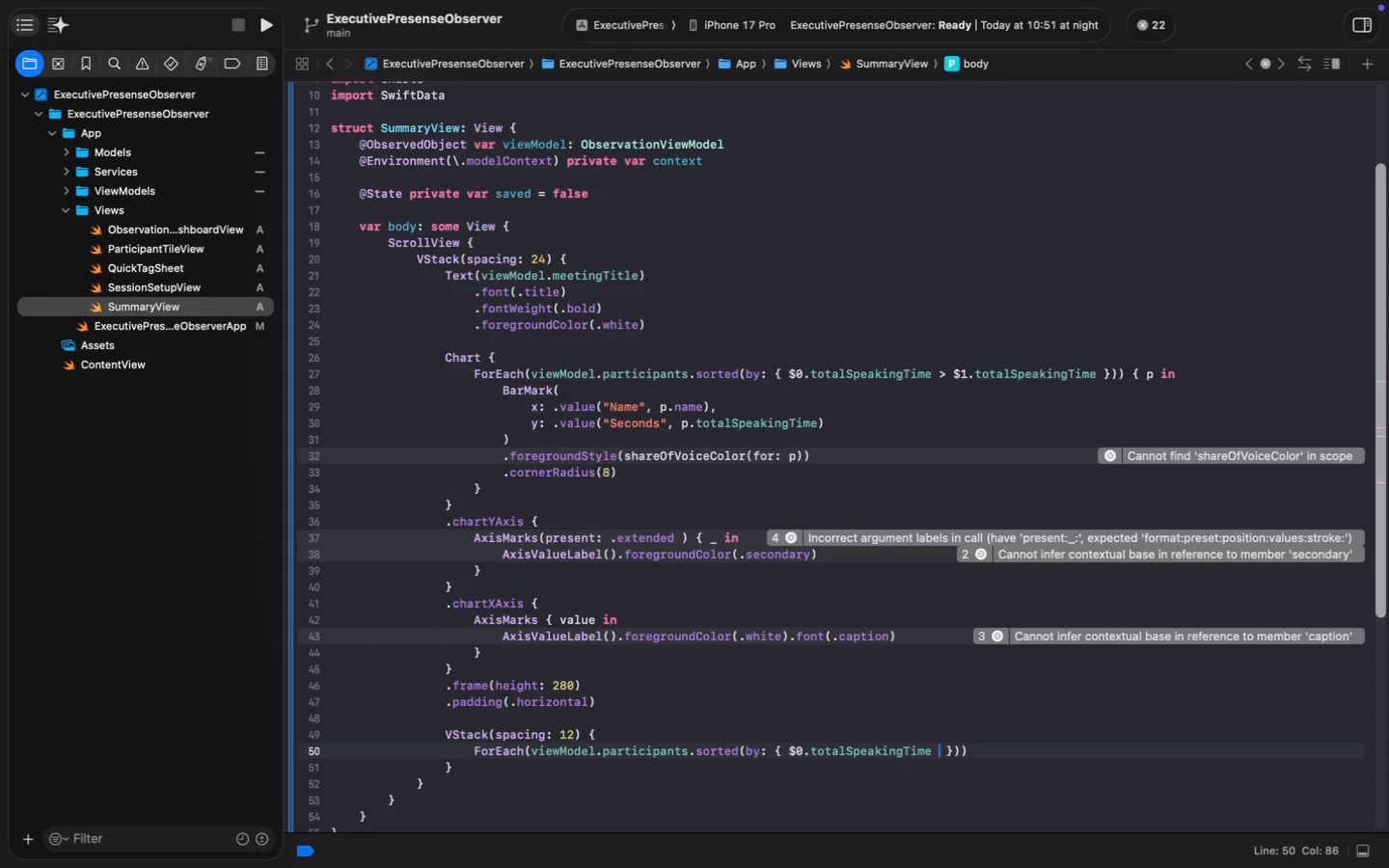 
type( > $1.to)
 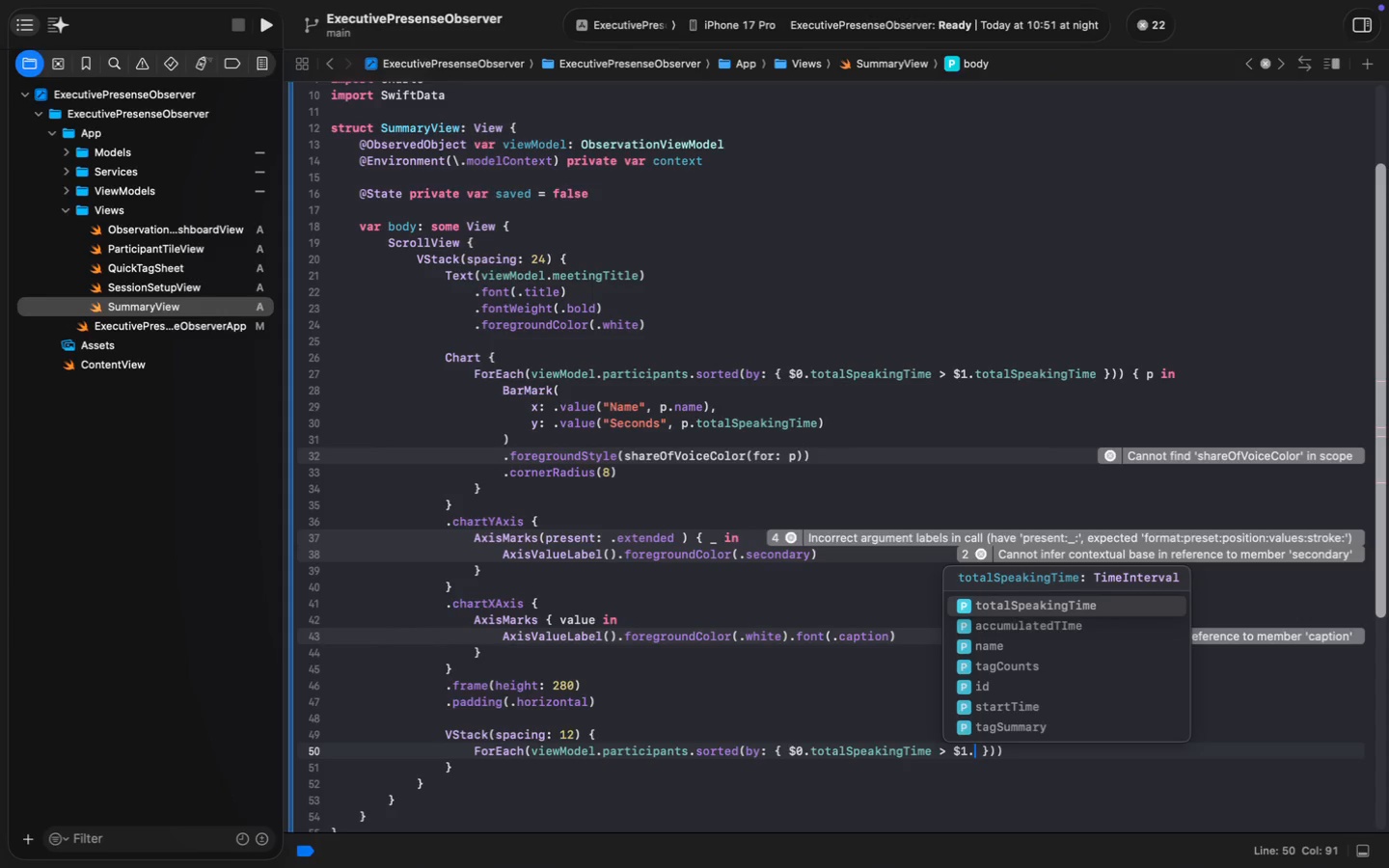 
 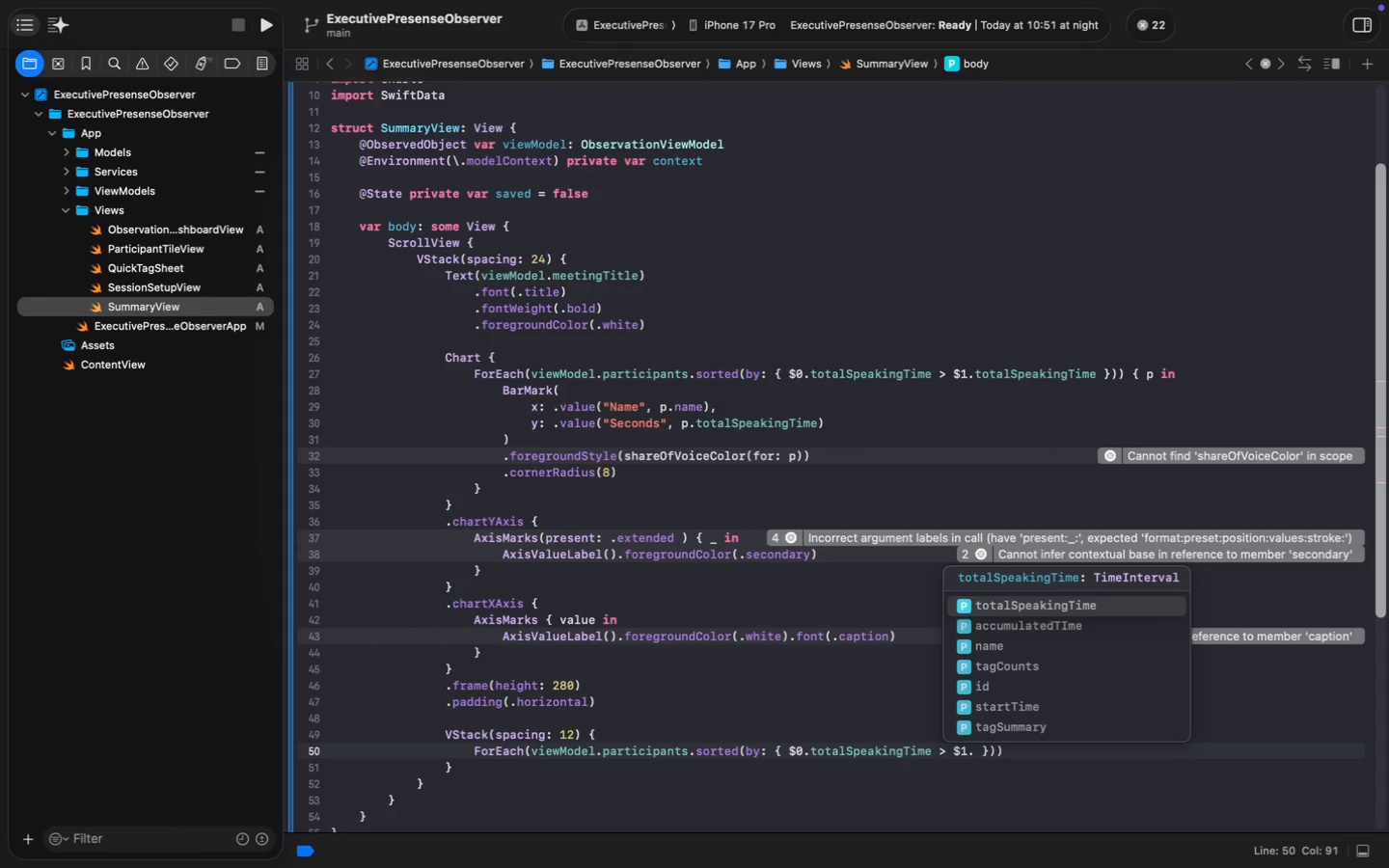 
key(Enter)
 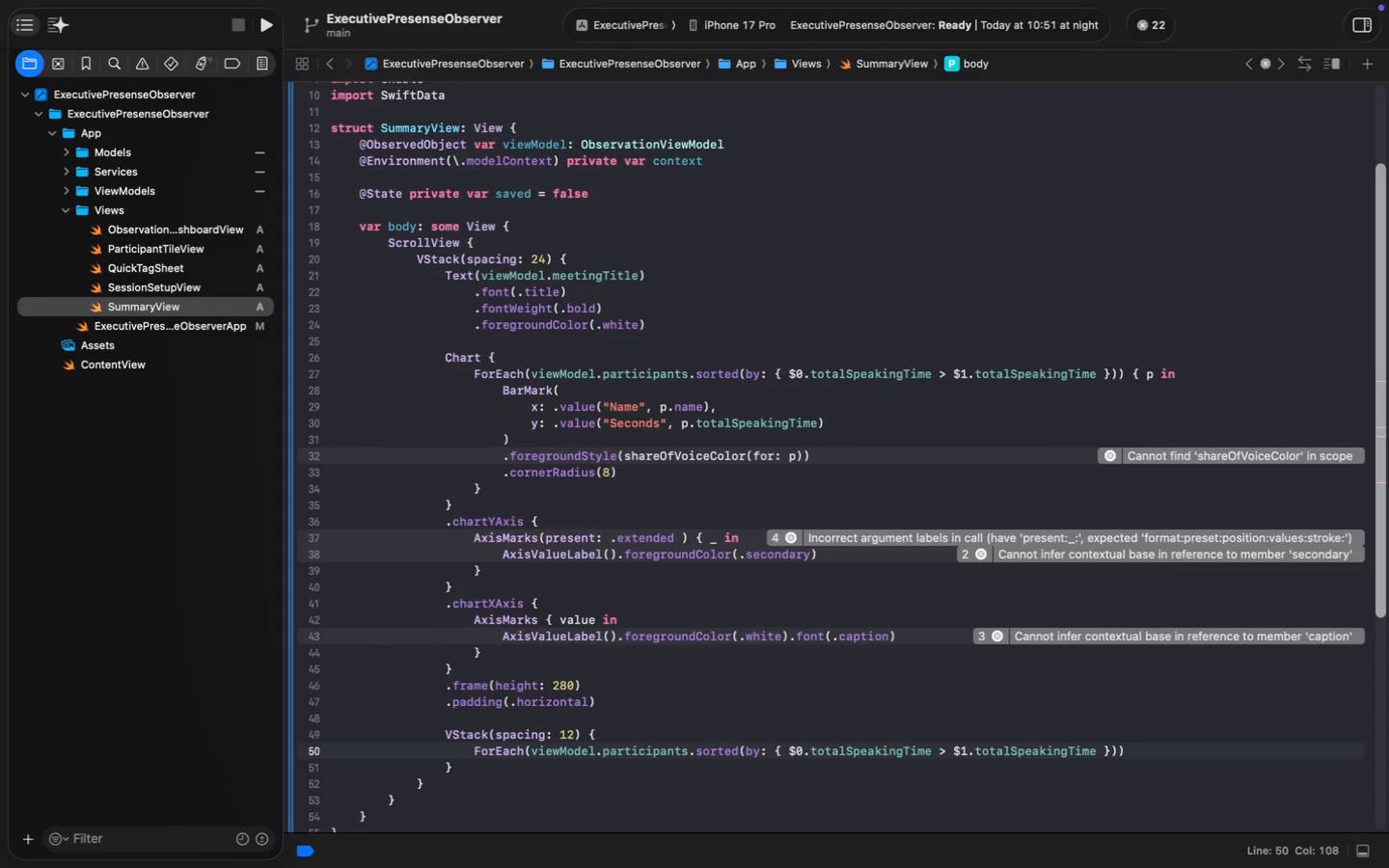 
key(ArrowRight)
 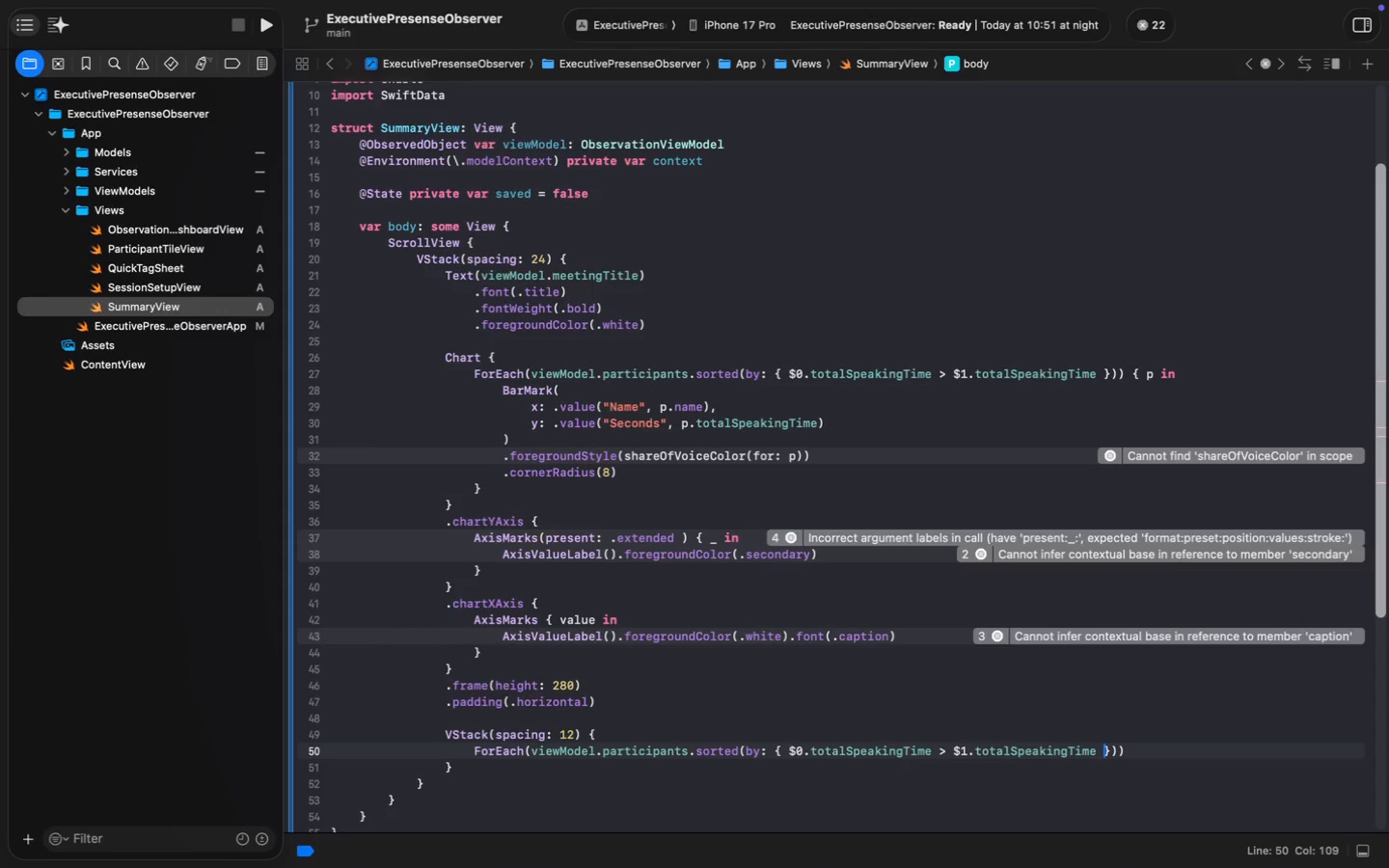 
key(ArrowRight)
 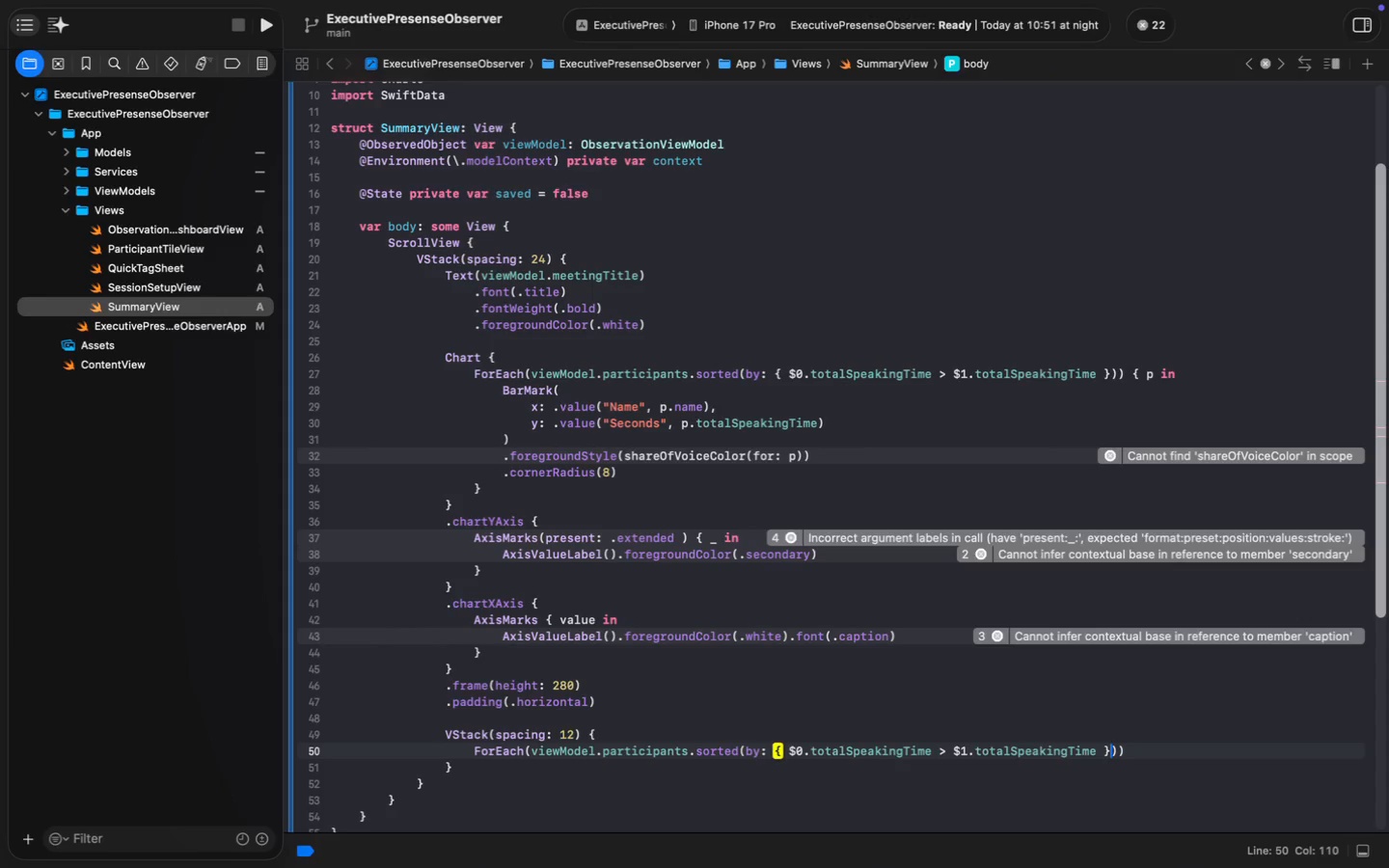 
key(ArrowRight)
 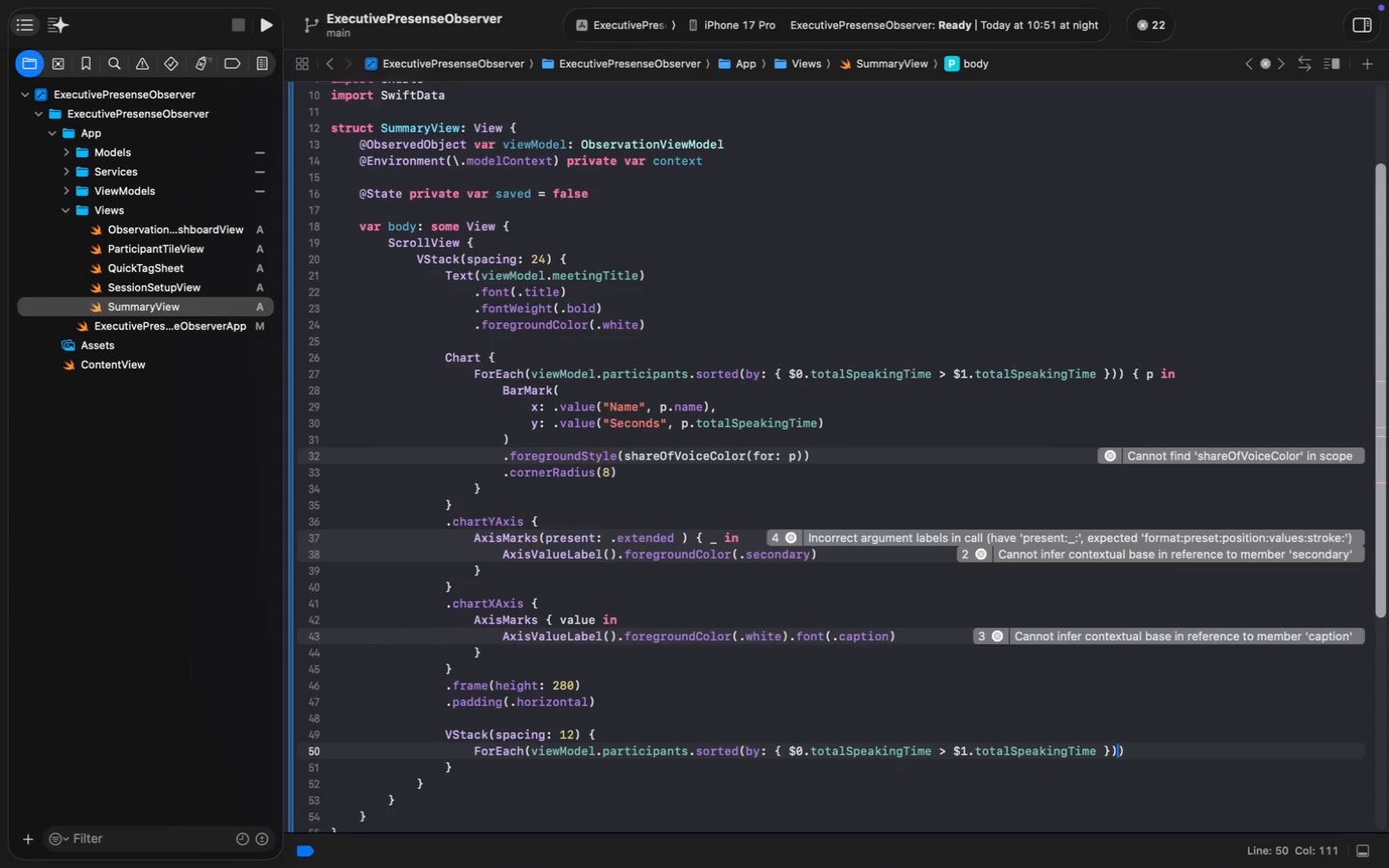 
key(ArrowRight)
 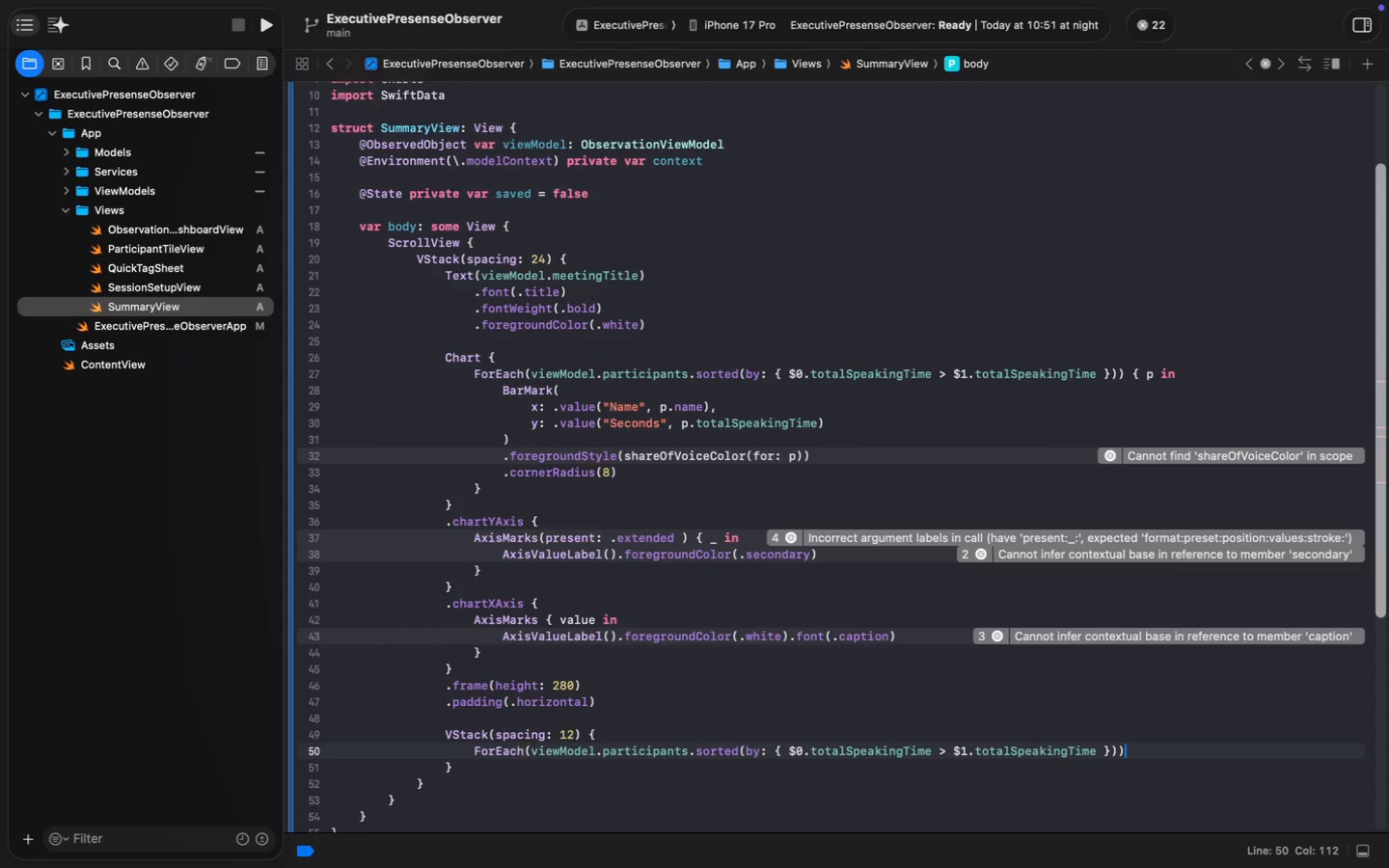 
key(Space)
 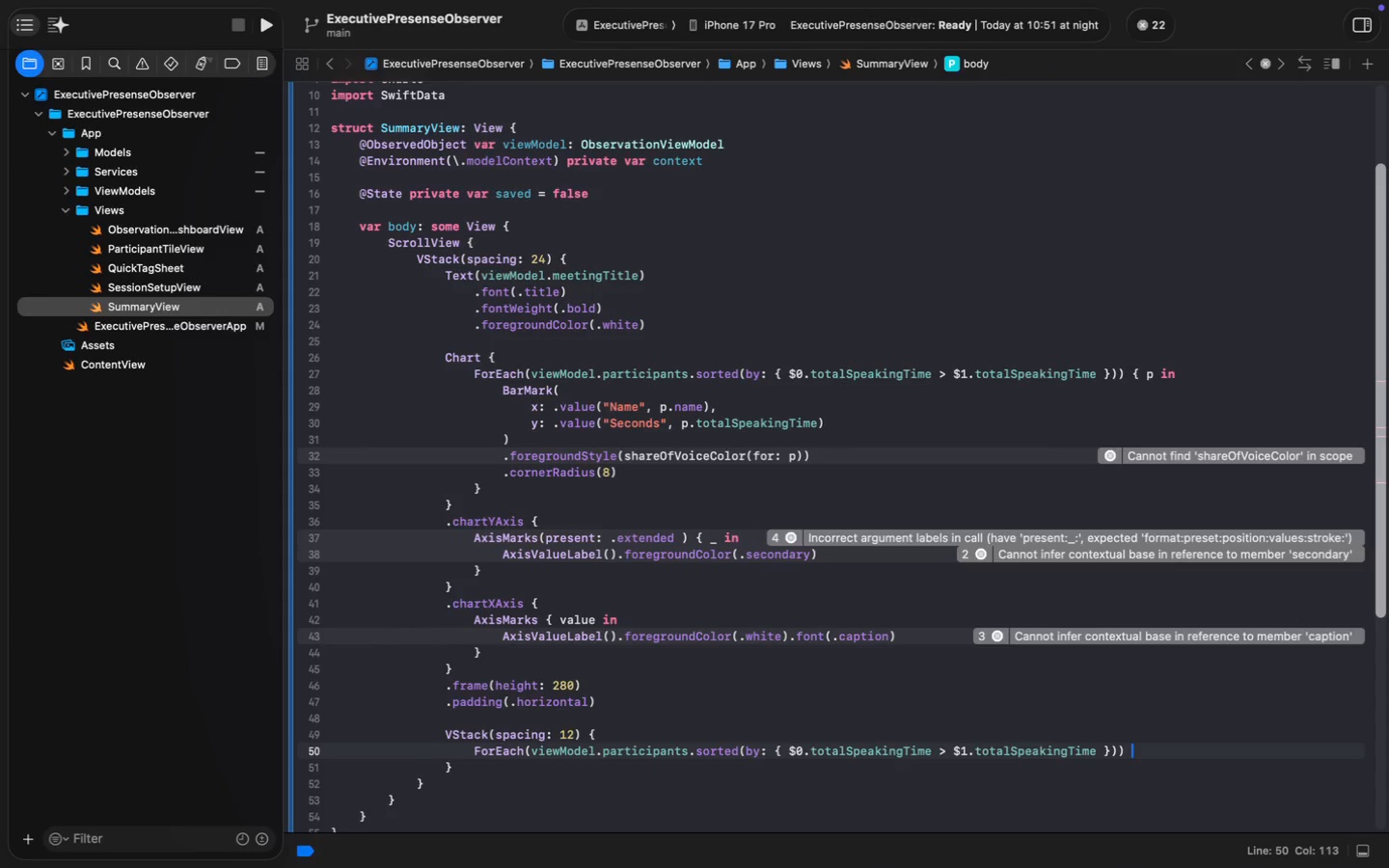 
key(Shift+ShiftLeft)
 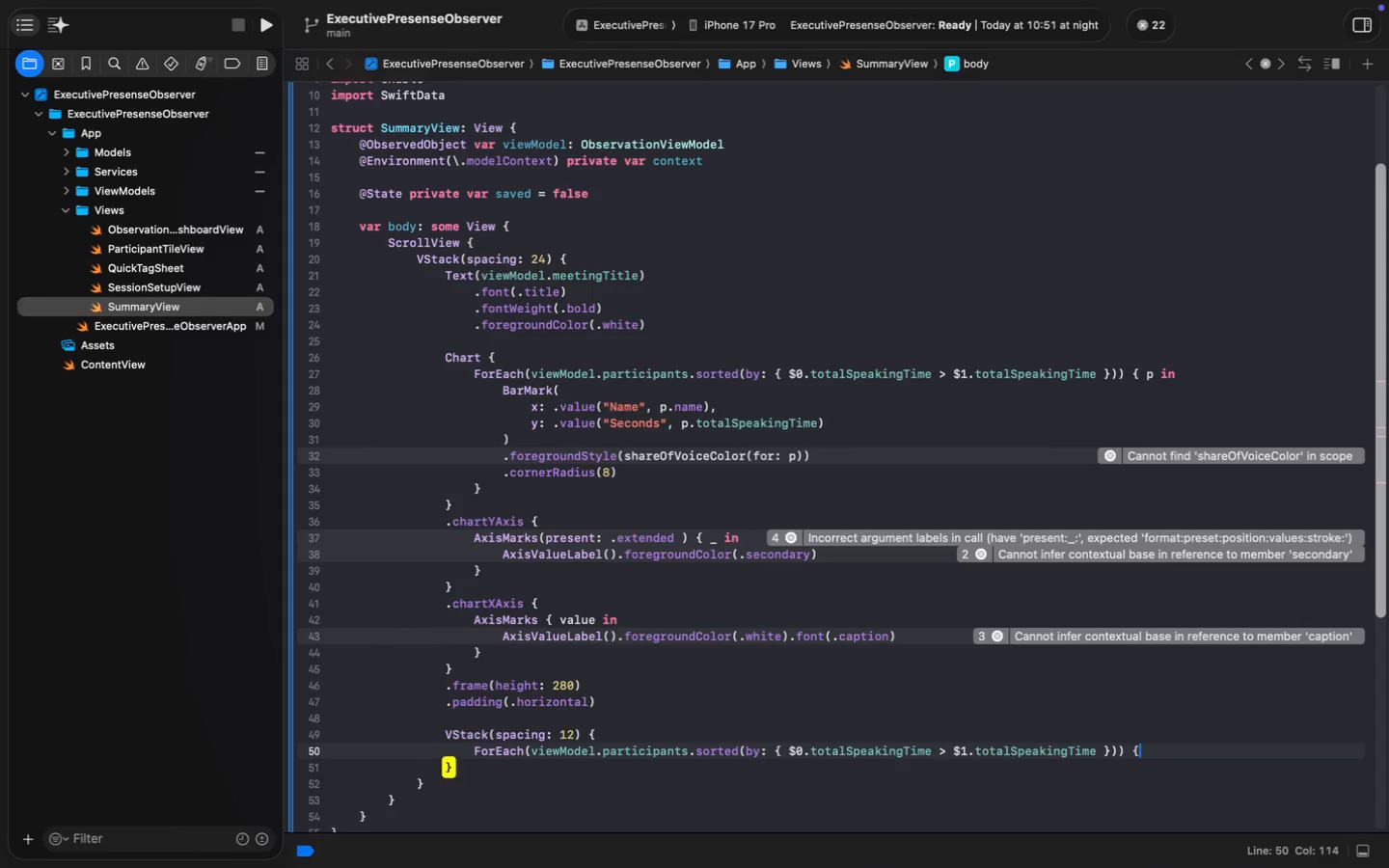 
key(Shift+BracketLeft)
 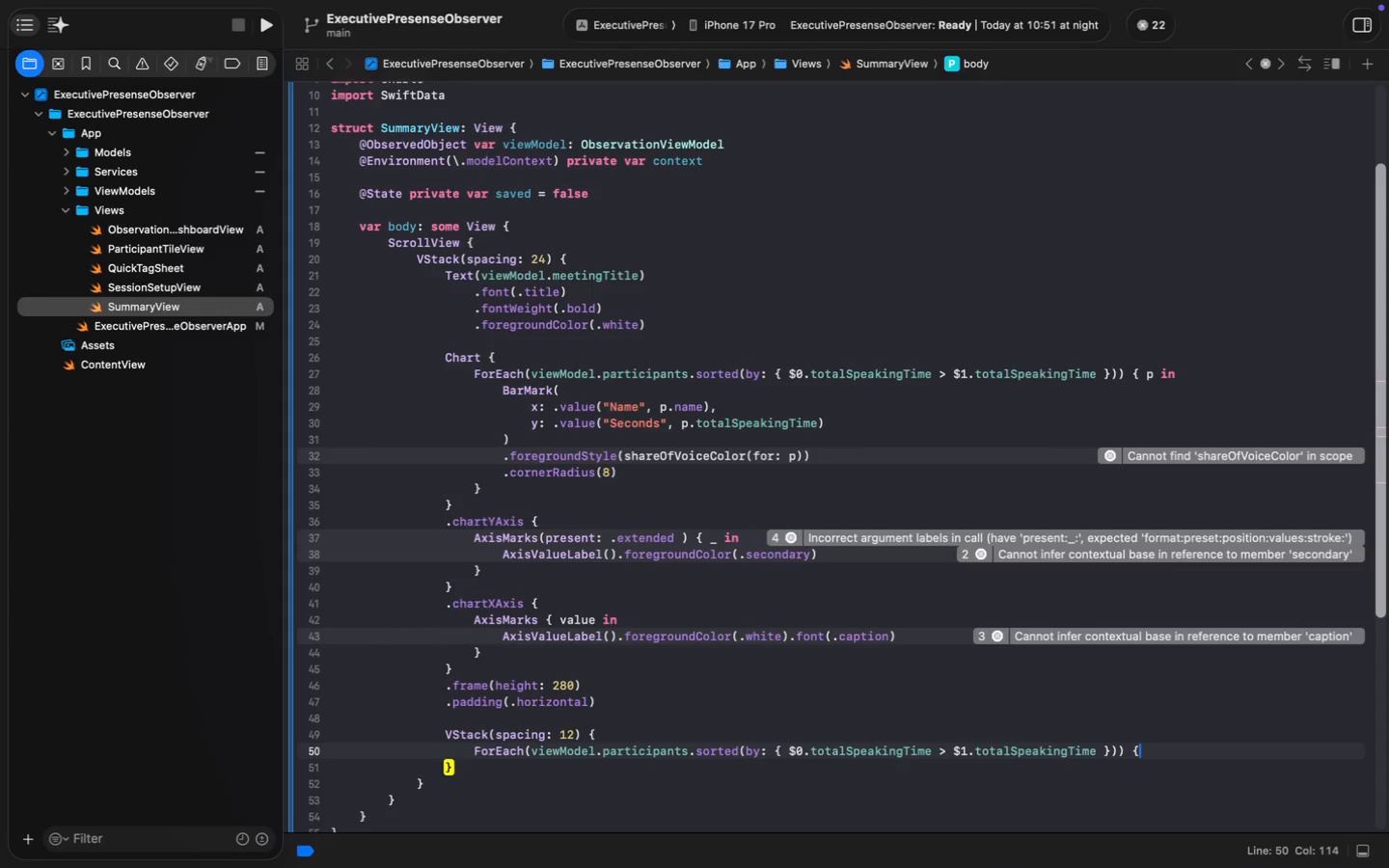 
key(Enter)
 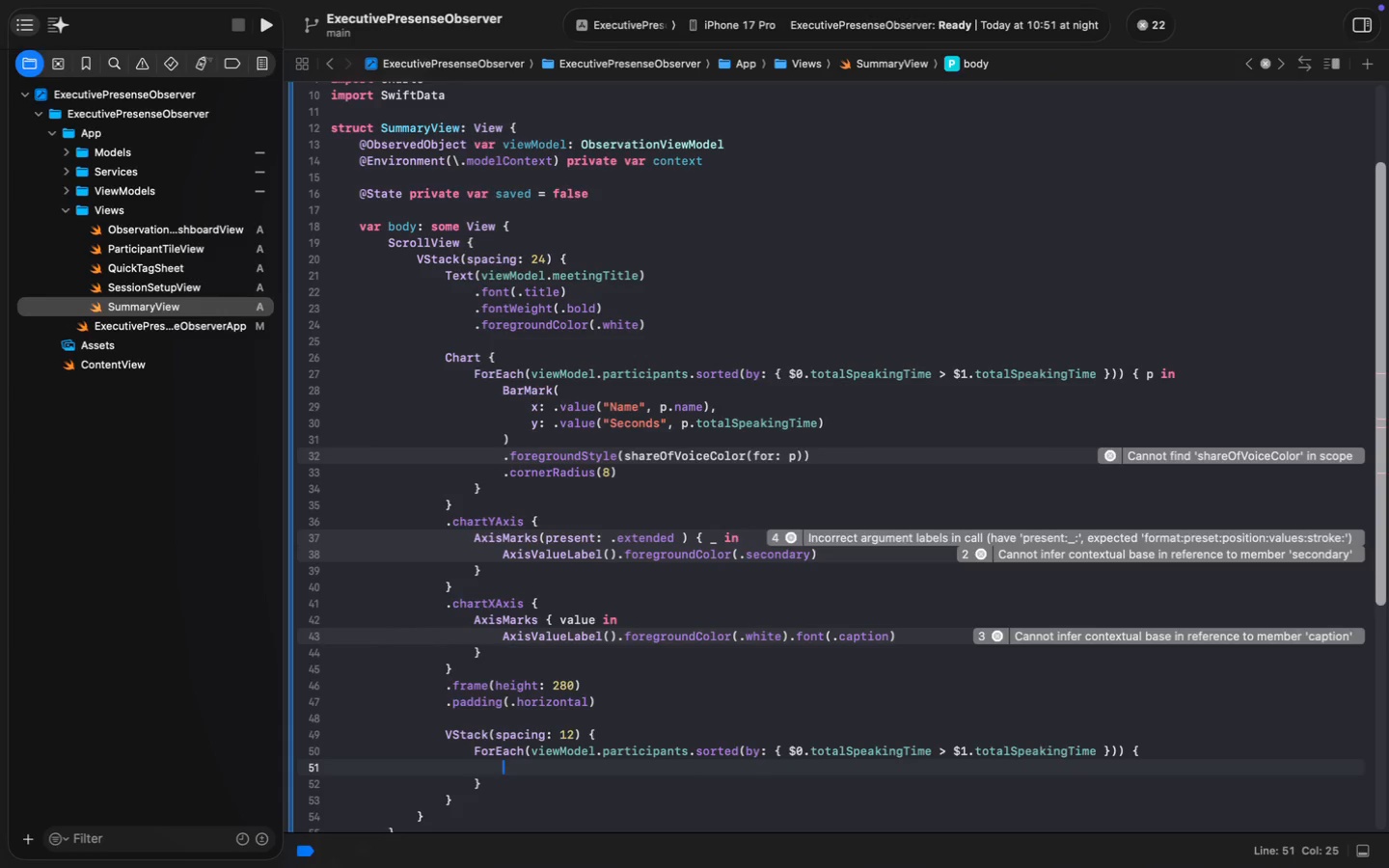 
key(ArrowUp)
 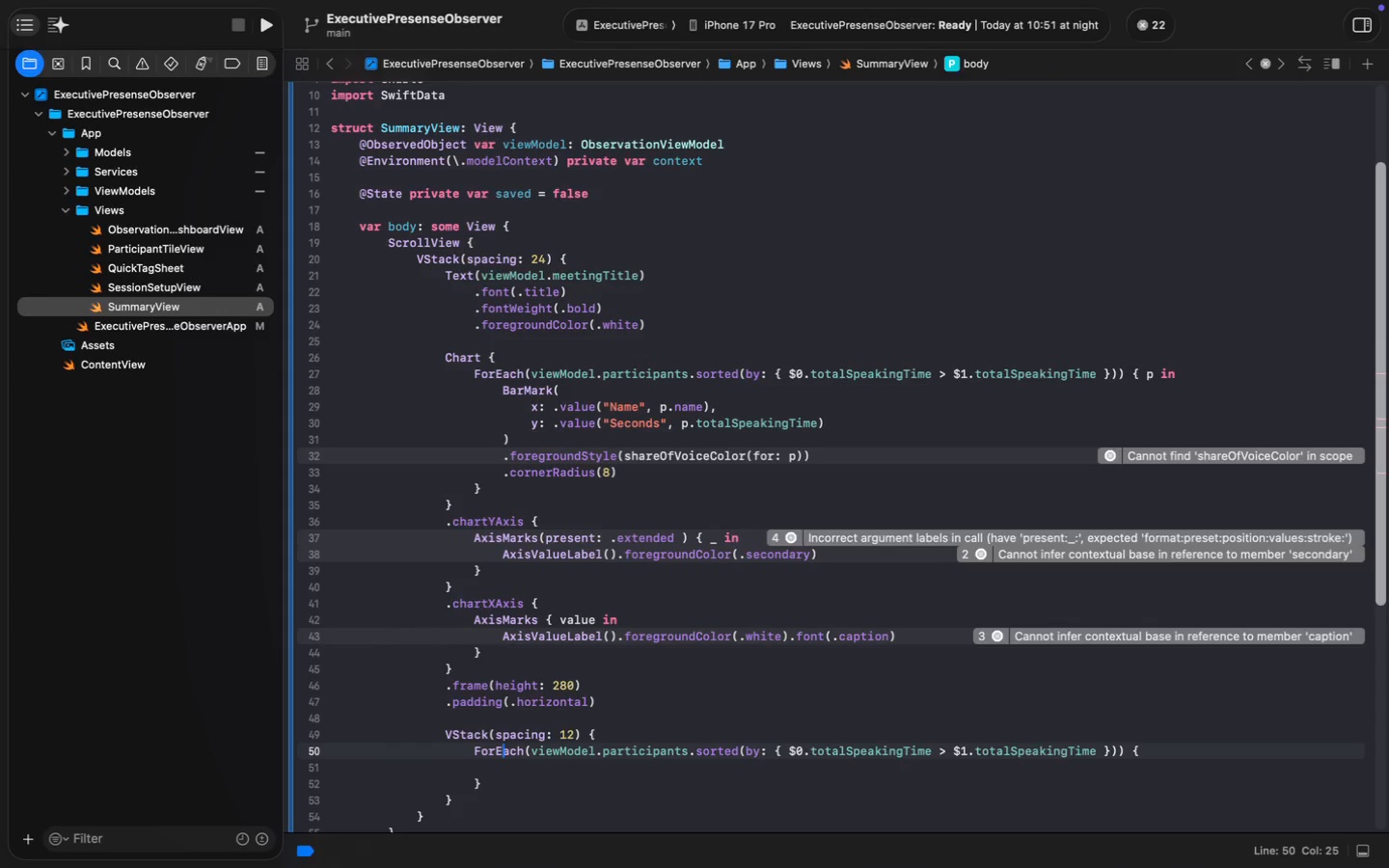 
key(Meta+ArrowRight)
 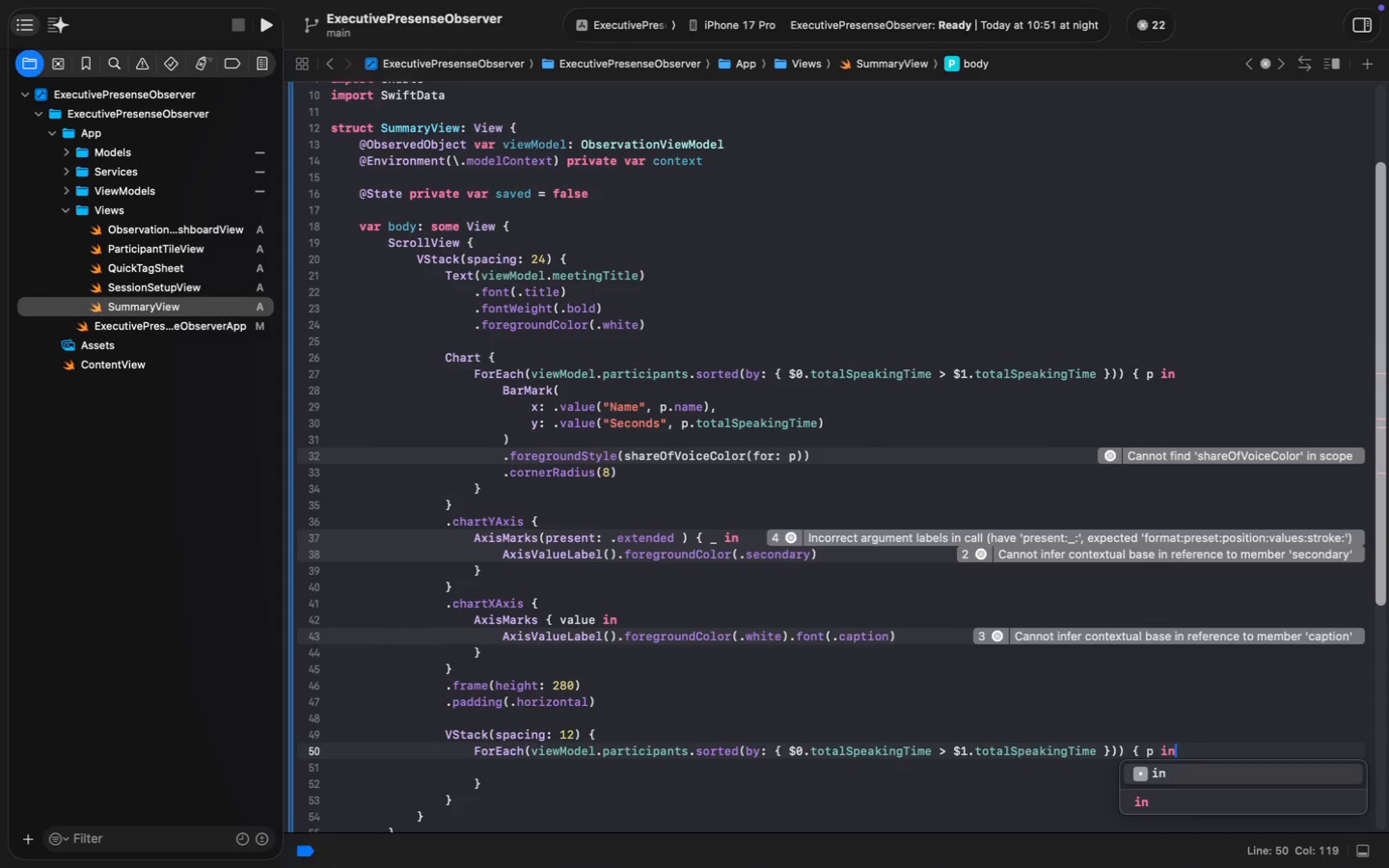 
type( p in)
 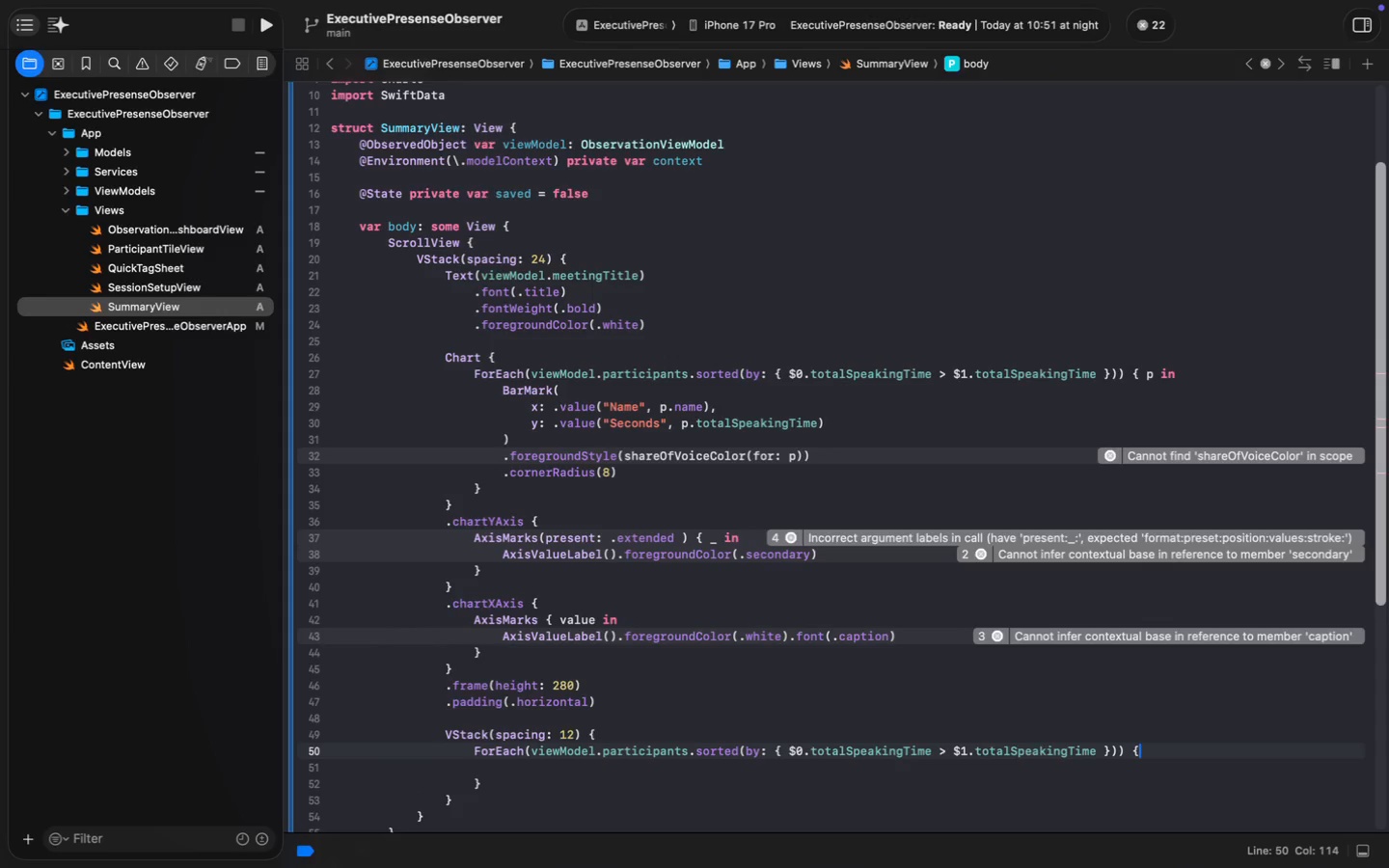 
key(ArrowDown)
 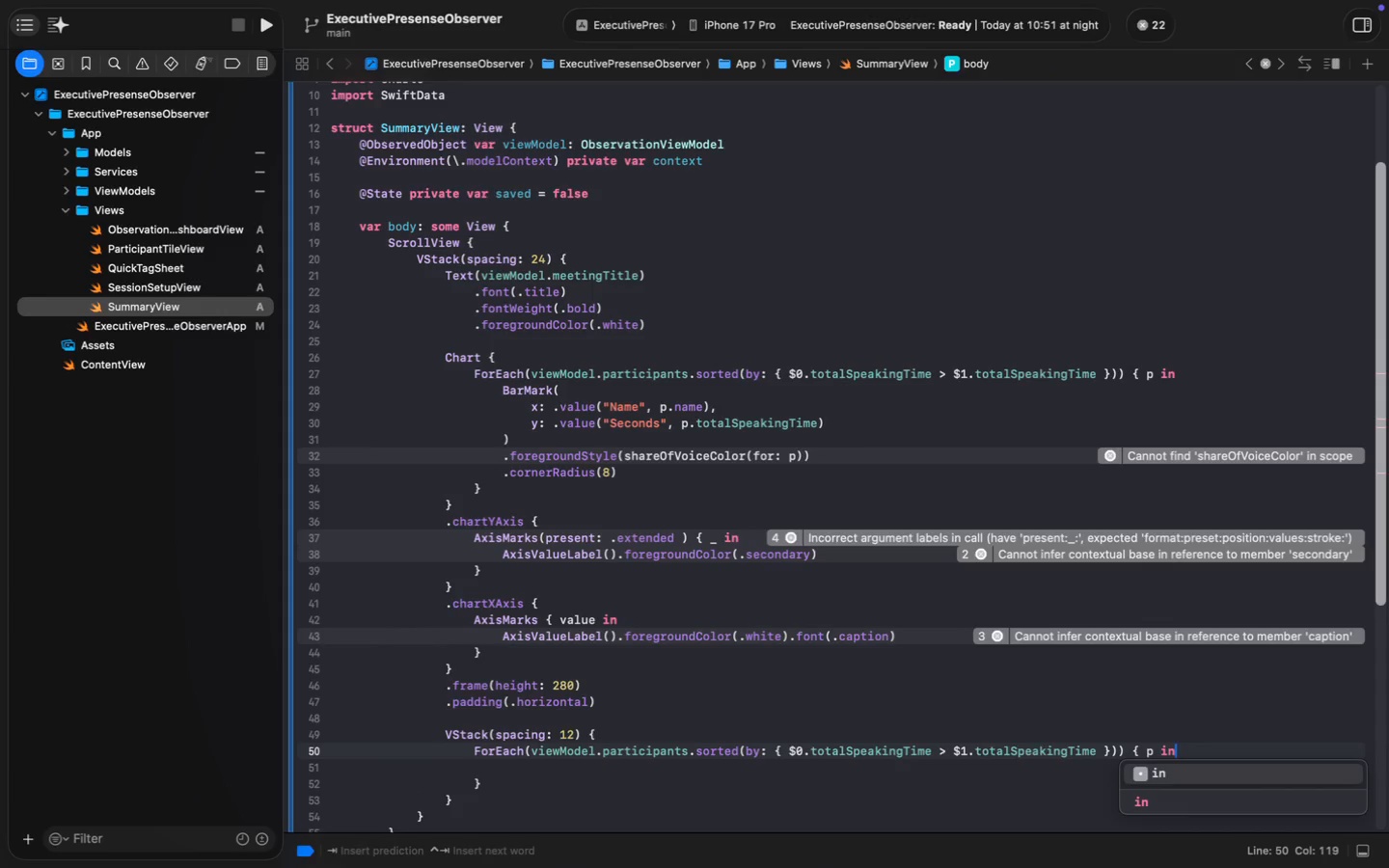 
wait(5.35)
 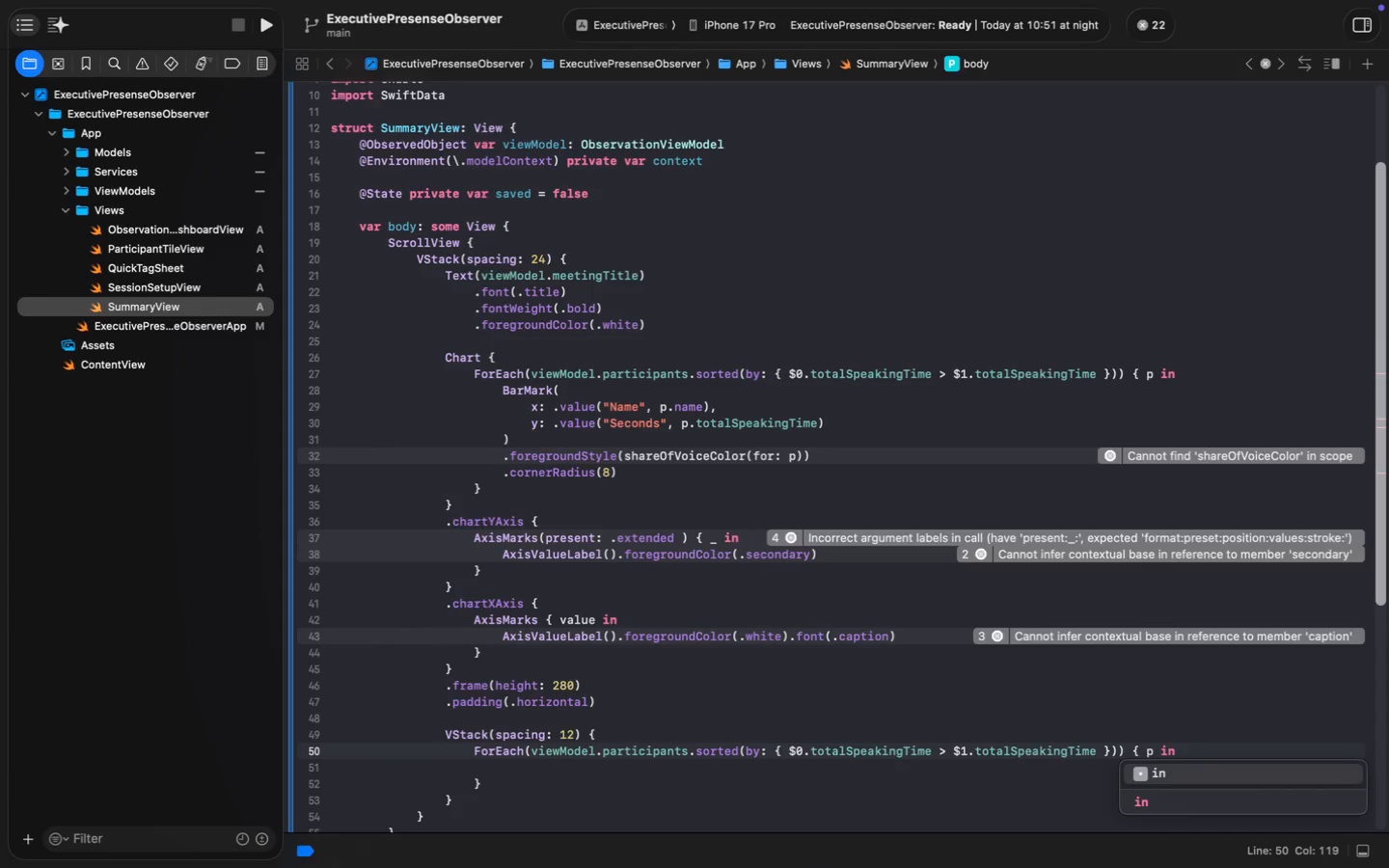 
key(Enter)
 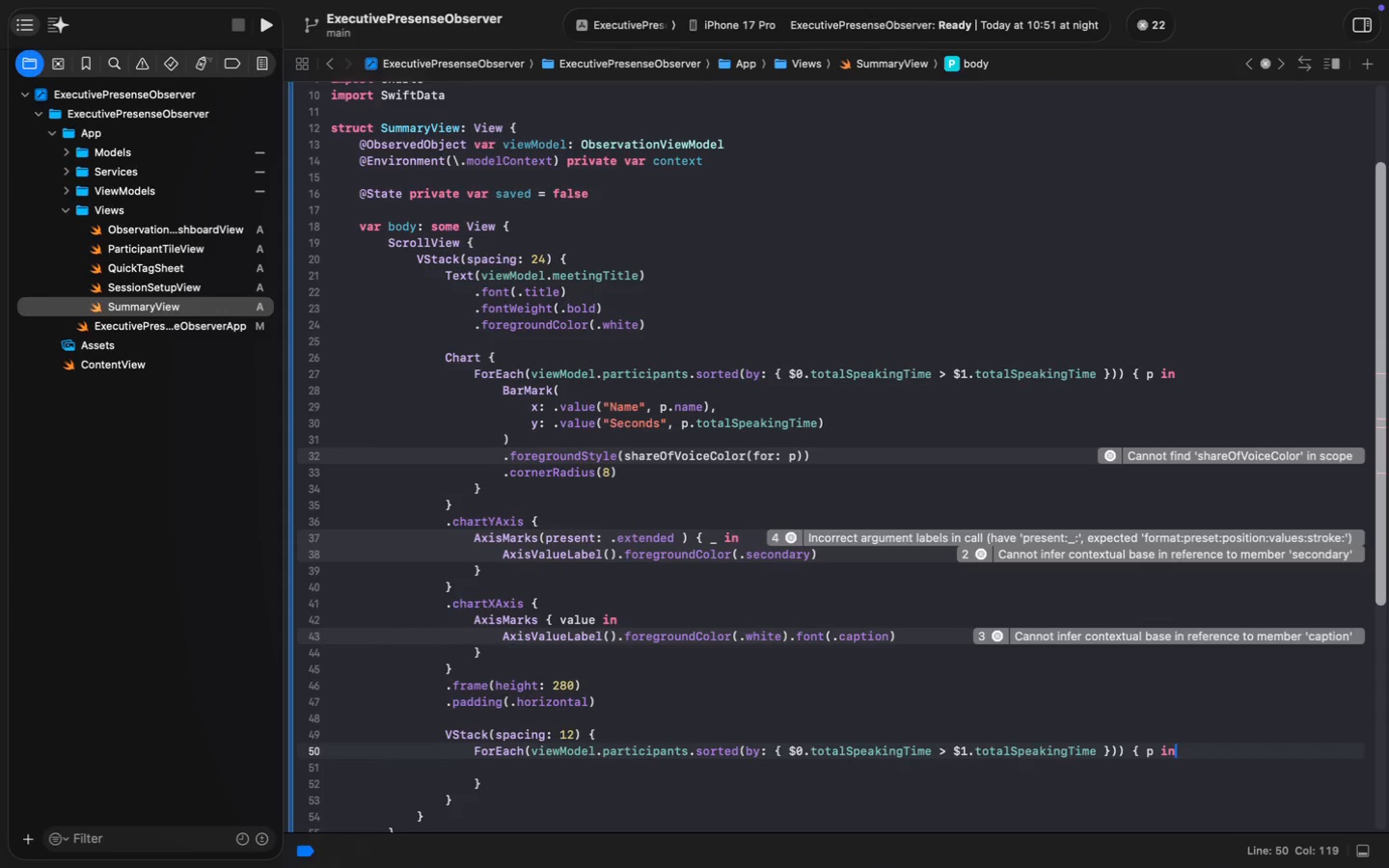 
key(ArrowDown)
 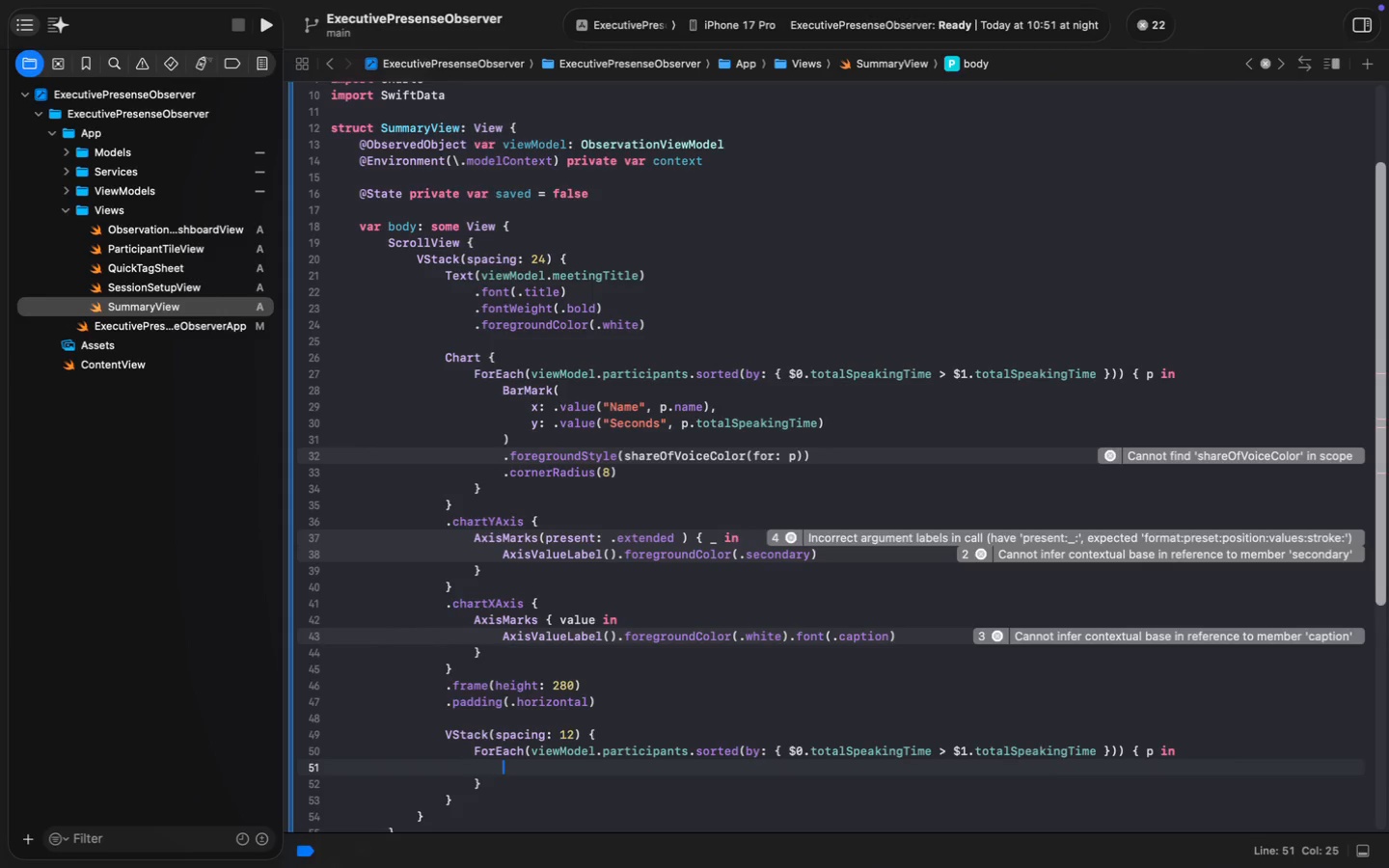 
type(HSt)
 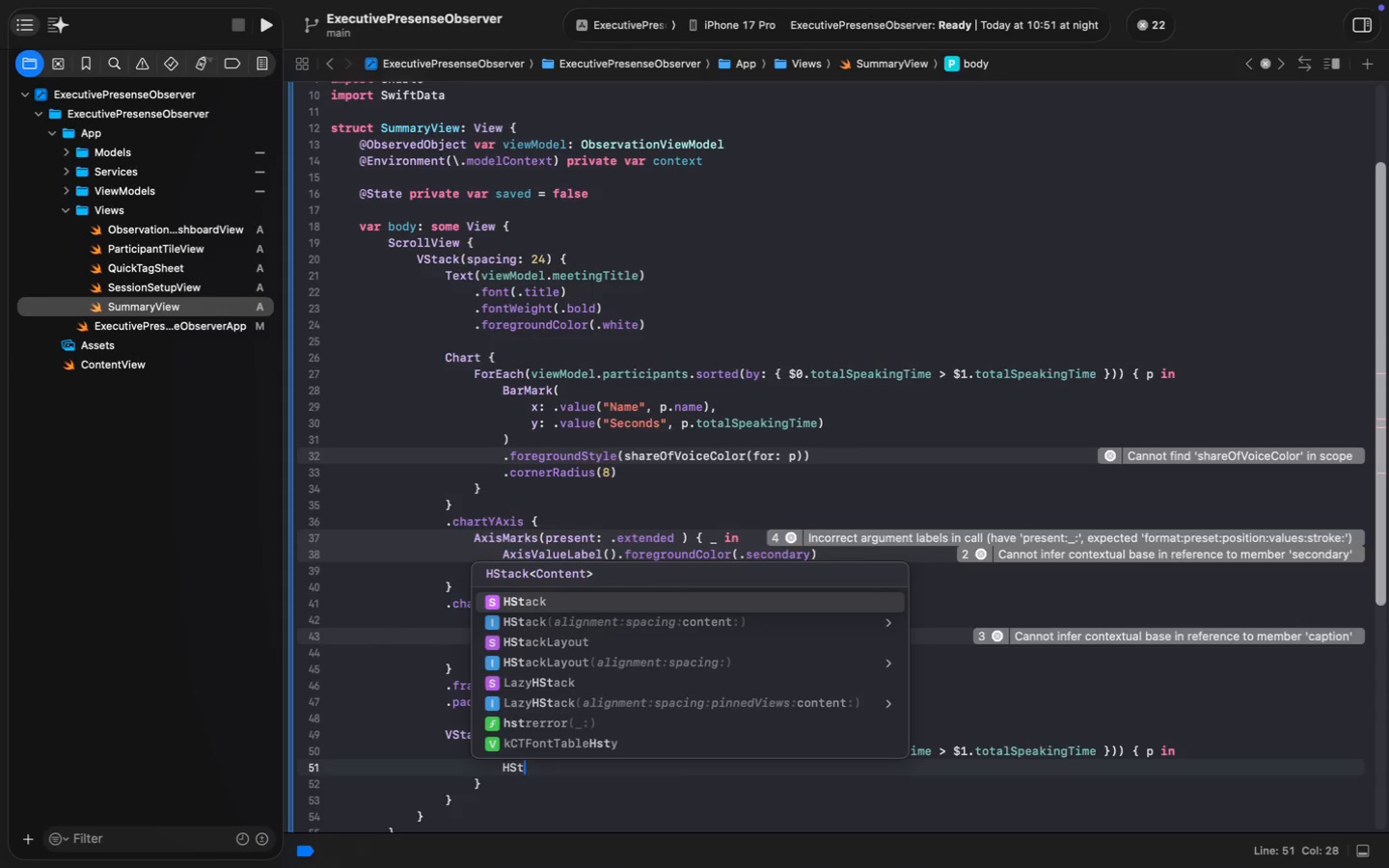 
key(Enter)
 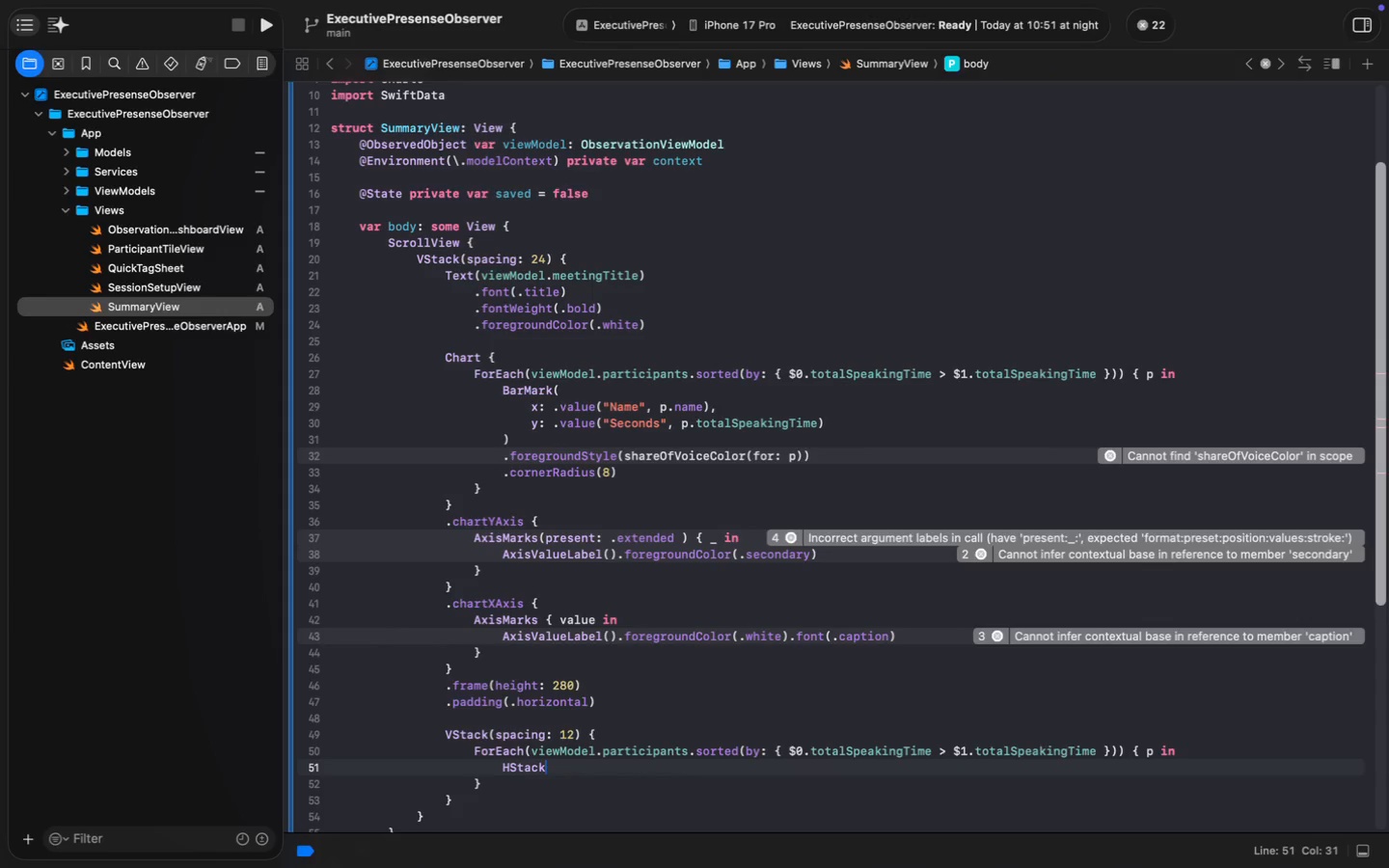 
key(Space)
 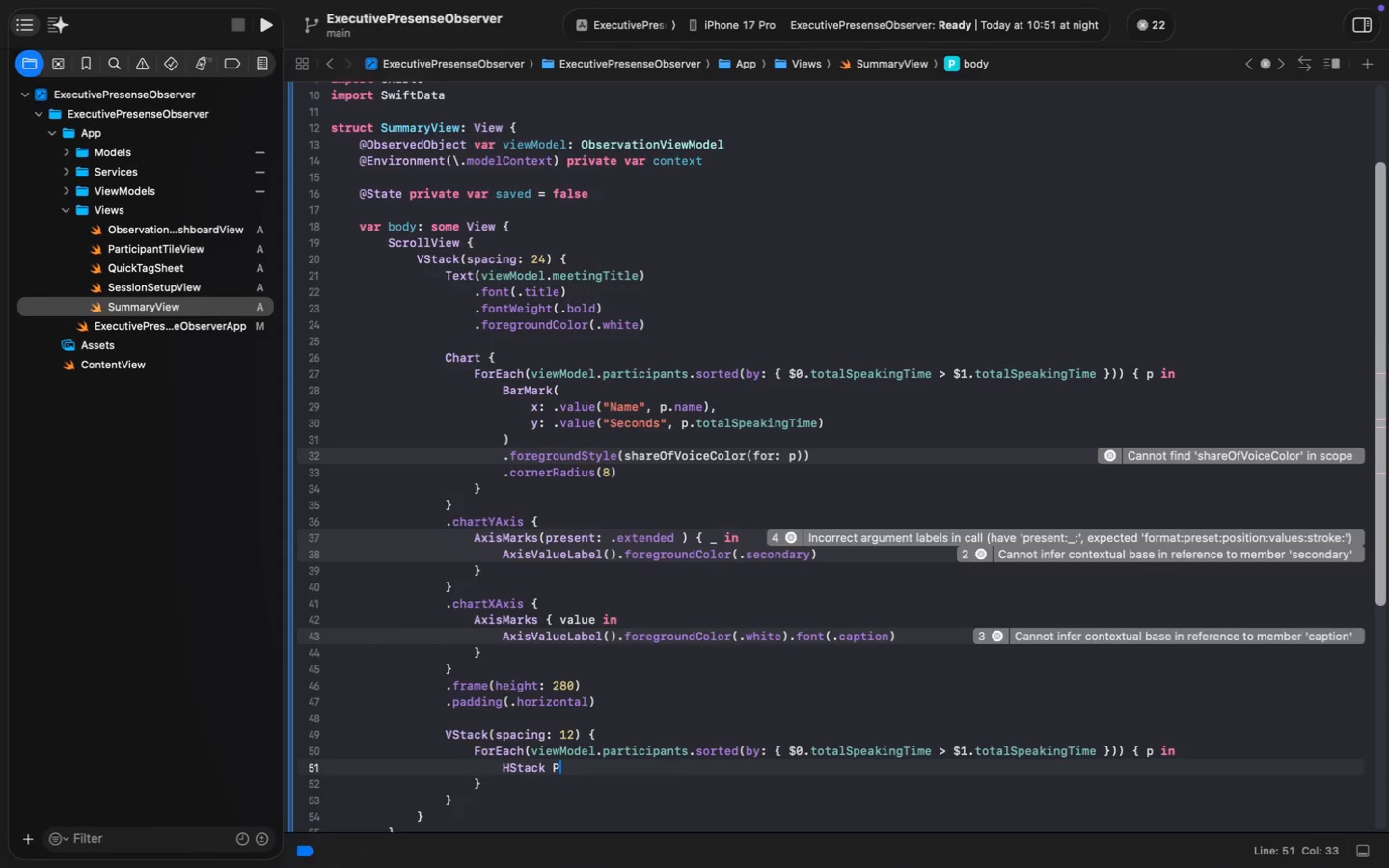 
key(Shift+P)
 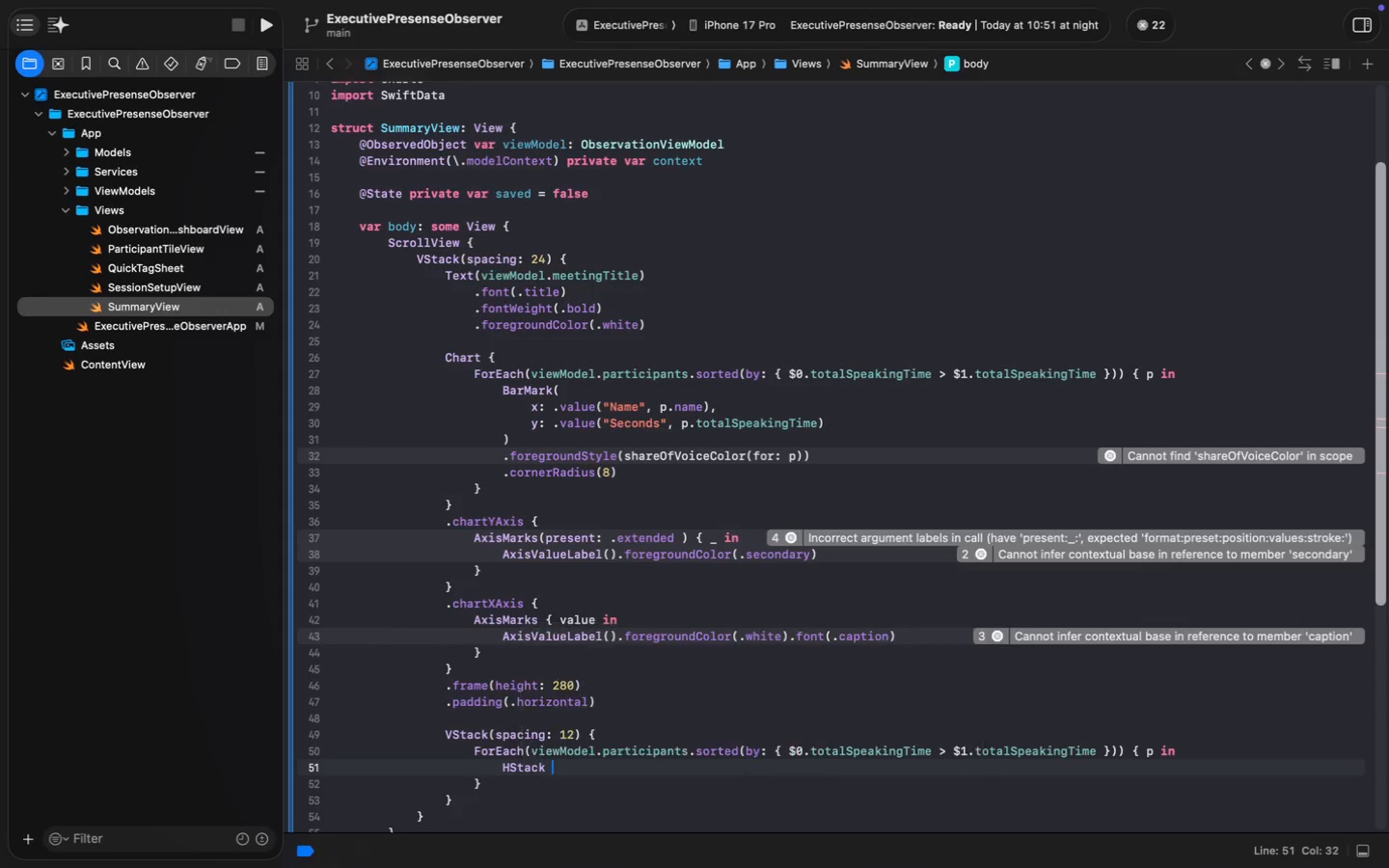 
key(Backspace)
 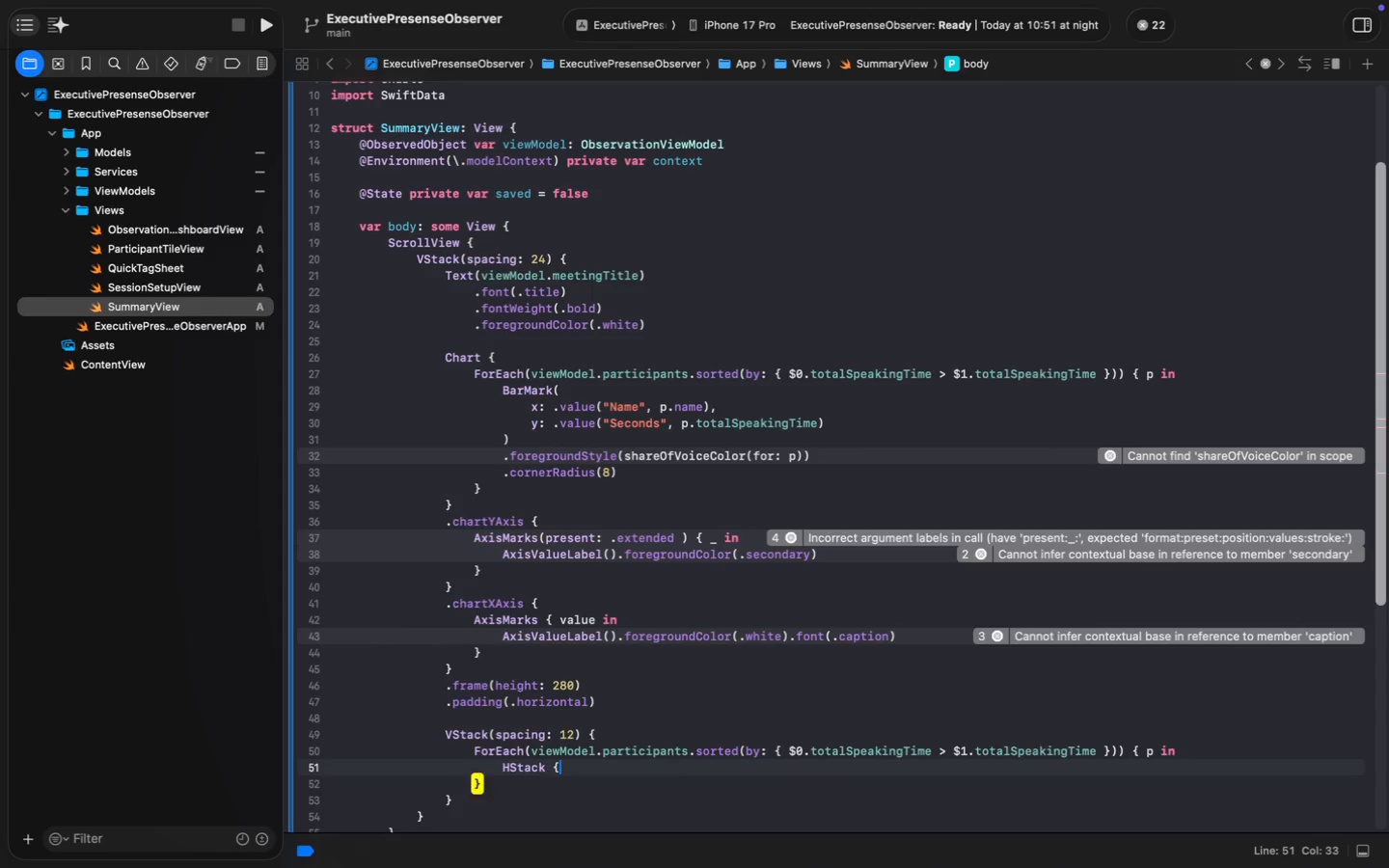 
key(Shift+ShiftLeft)
 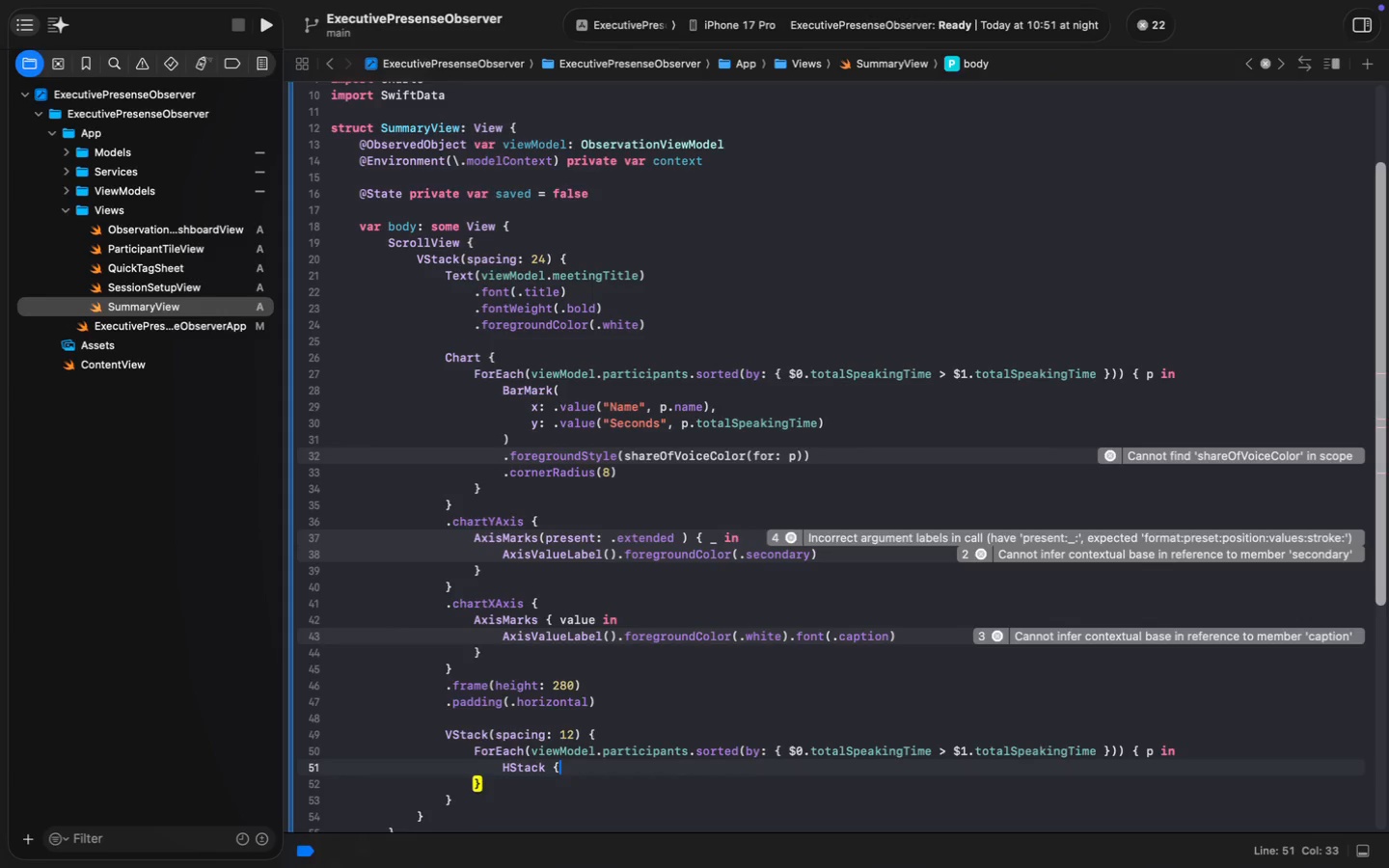 
key(Shift+BracketLeft)
 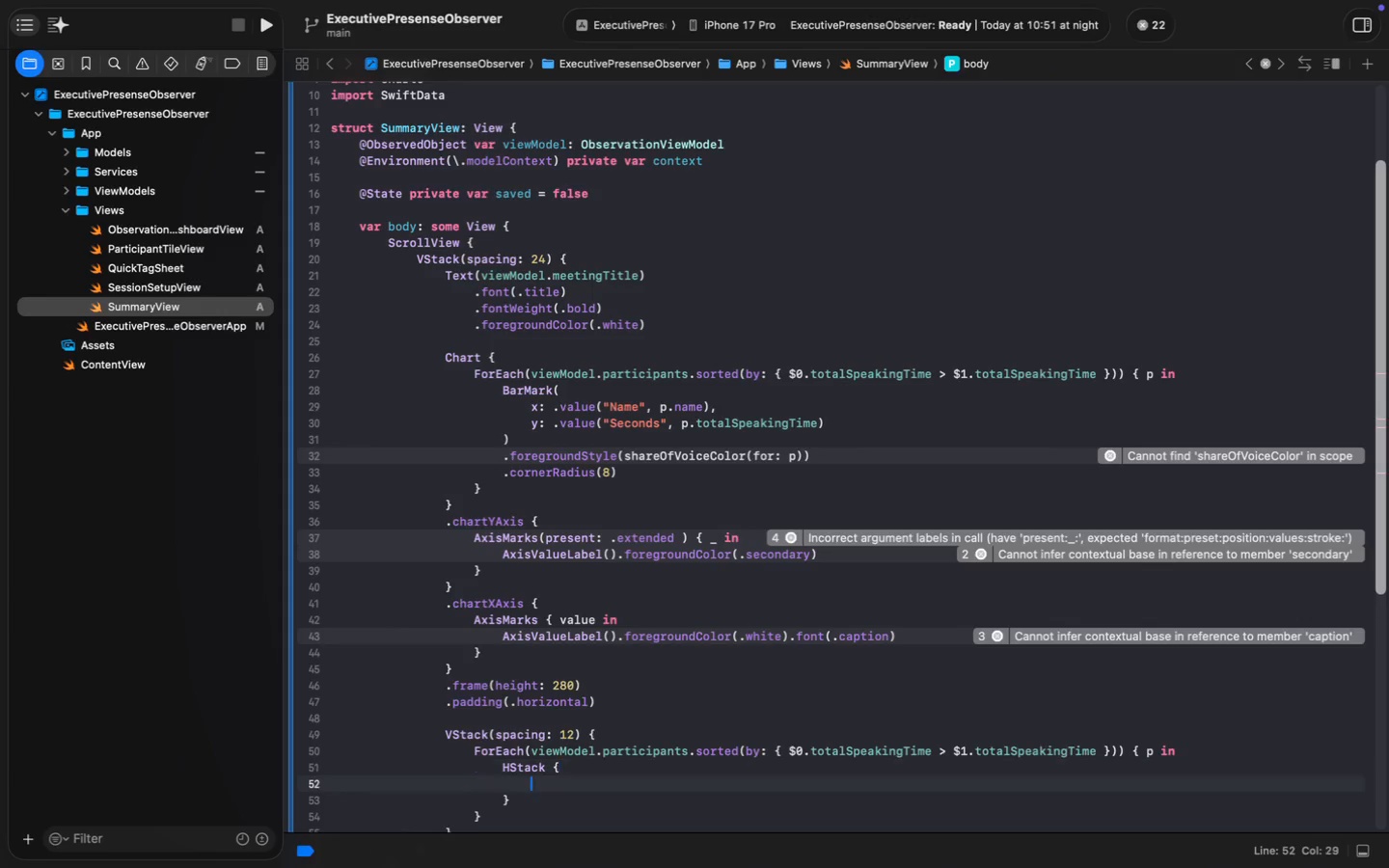 
key(Enter)
 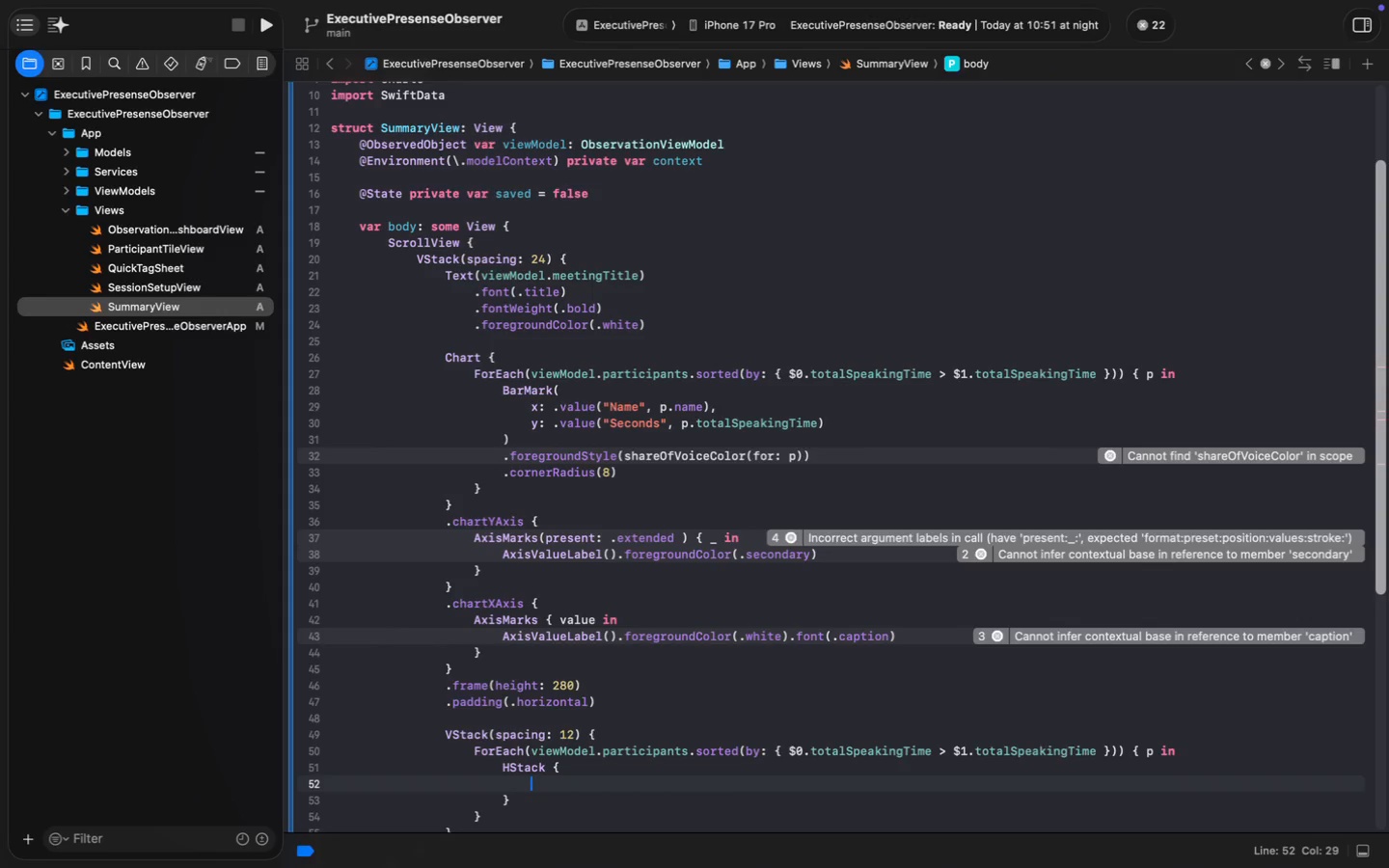 
type(text)
 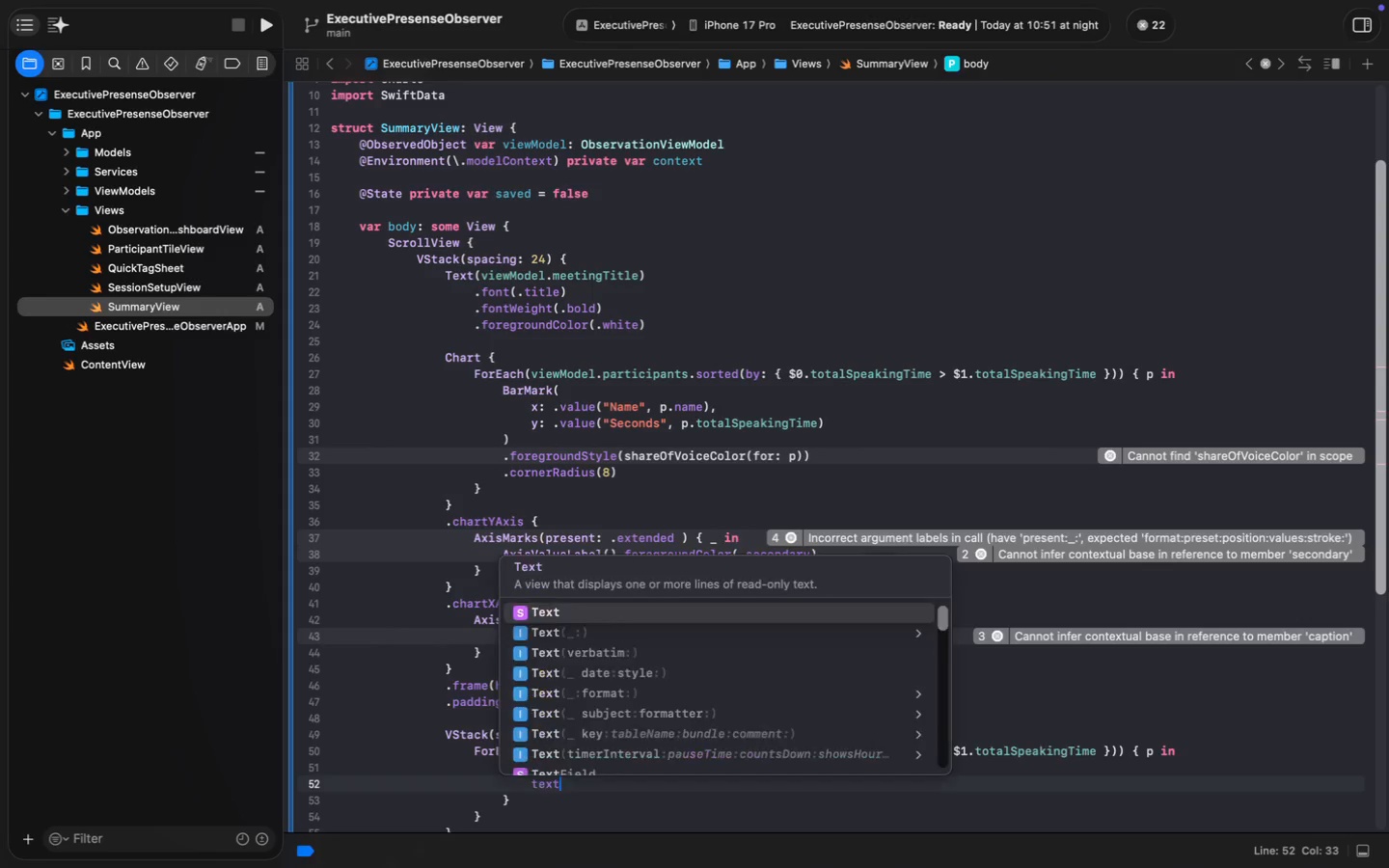 
key(Enter)
 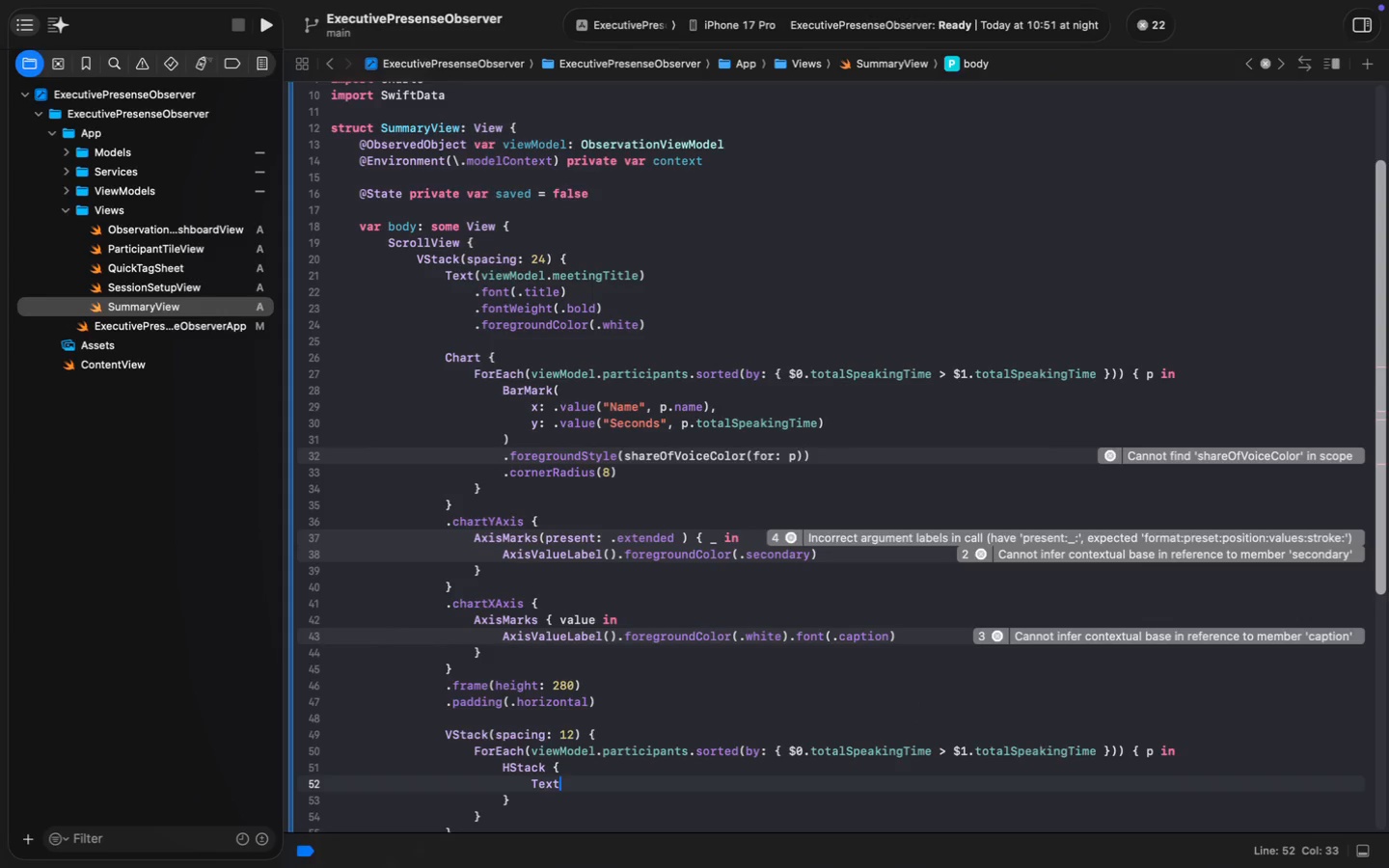 
type((p.name)
 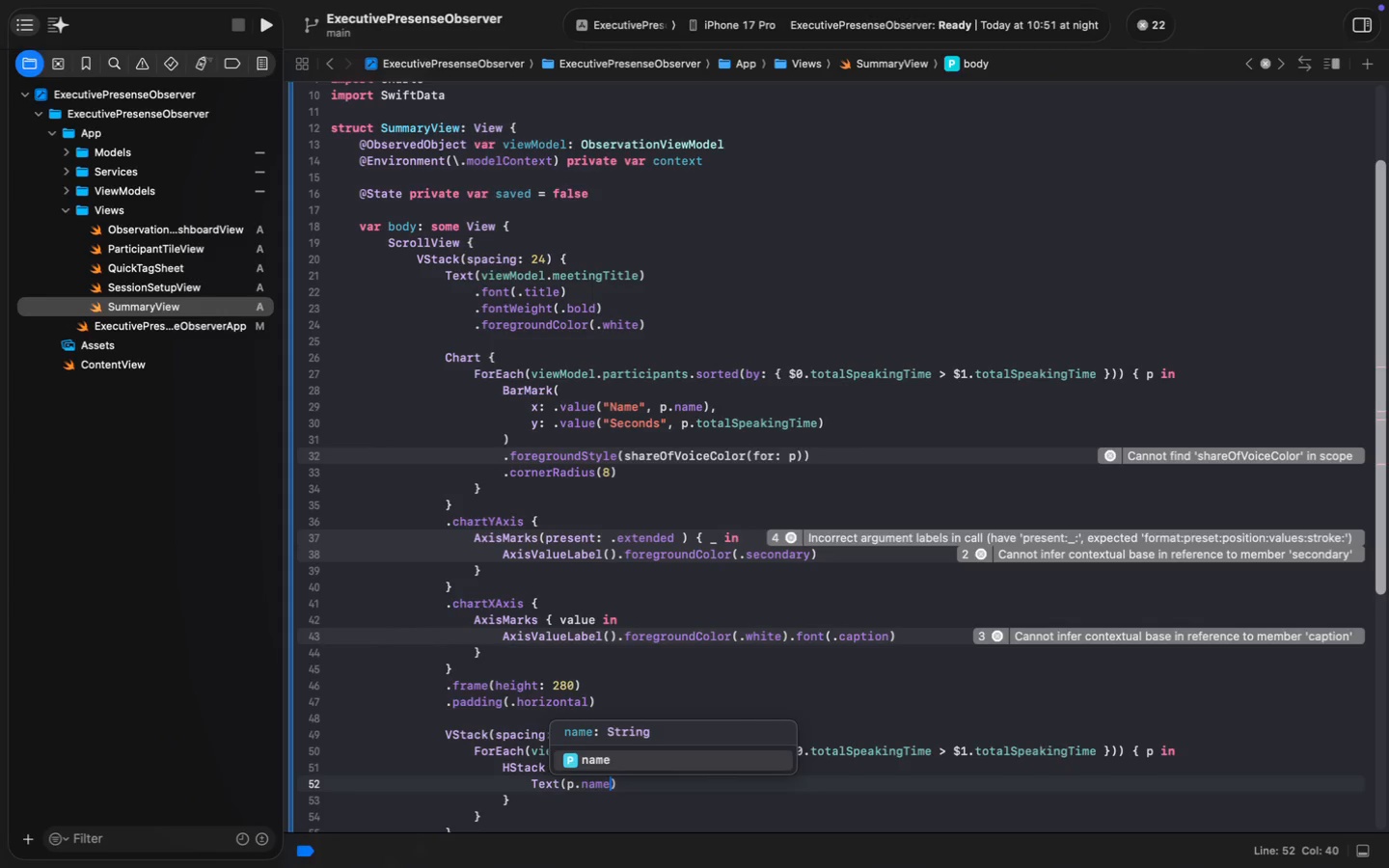 
key(Enter)
 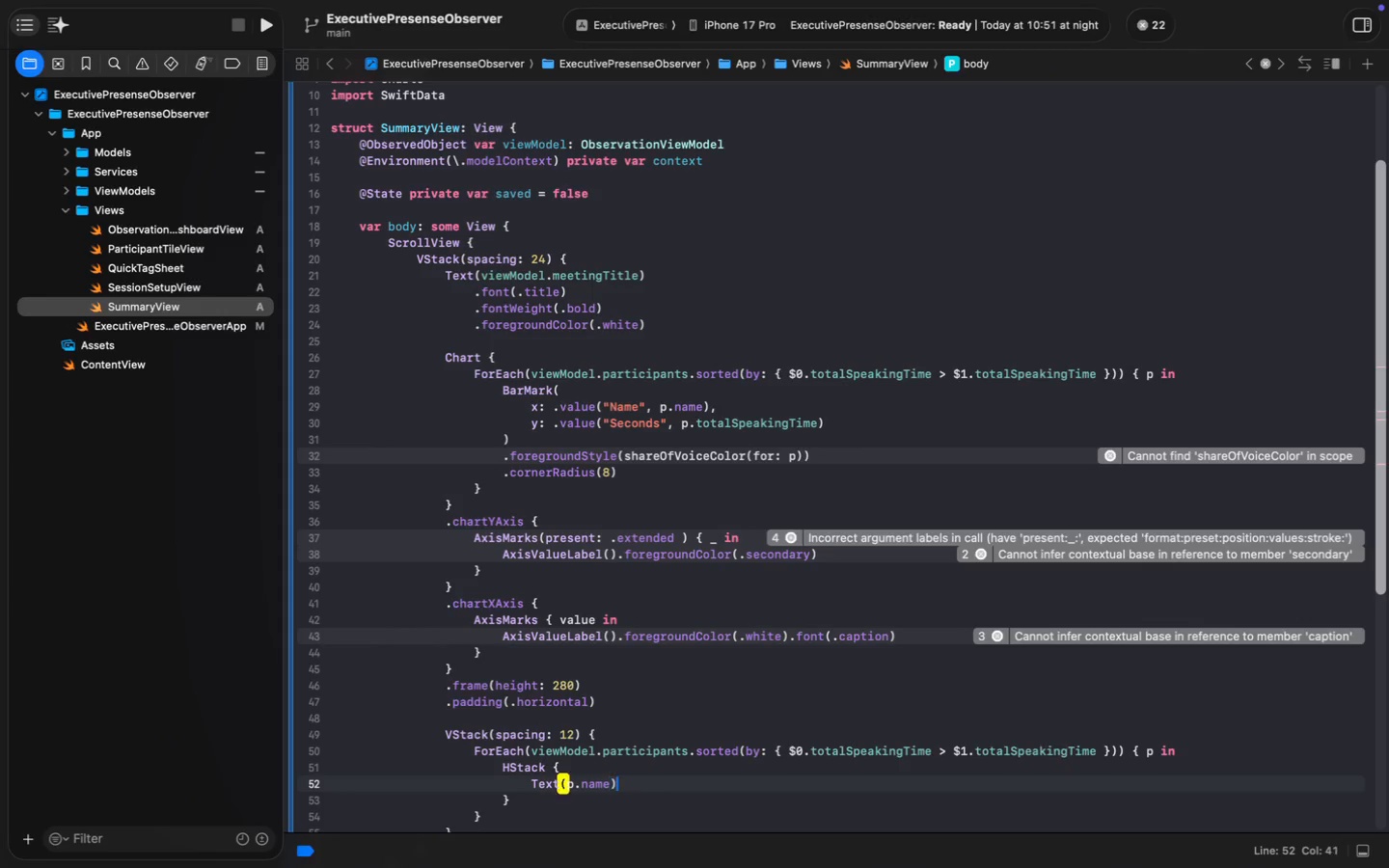 
key(ArrowRight)
 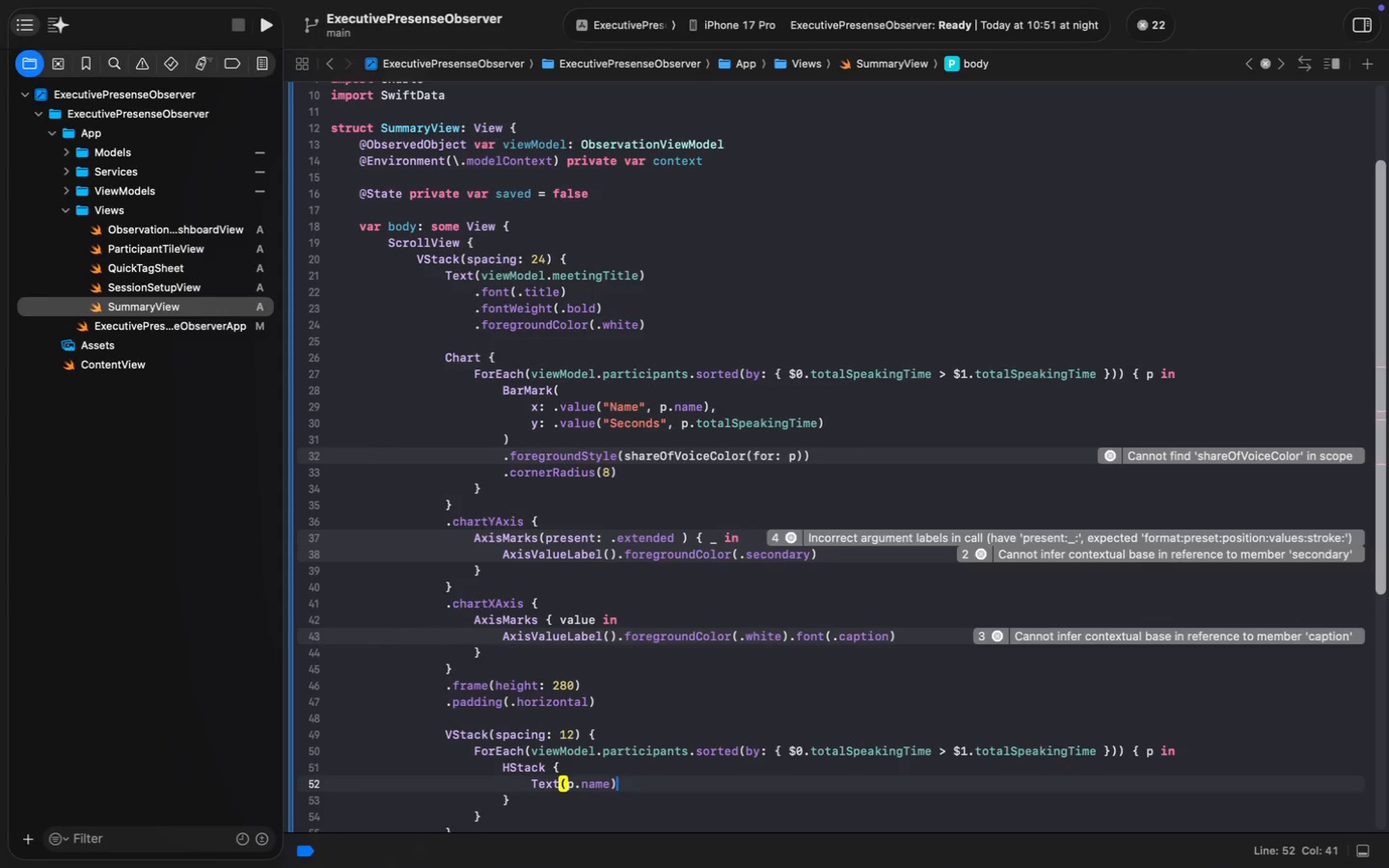 
key(Enter)
 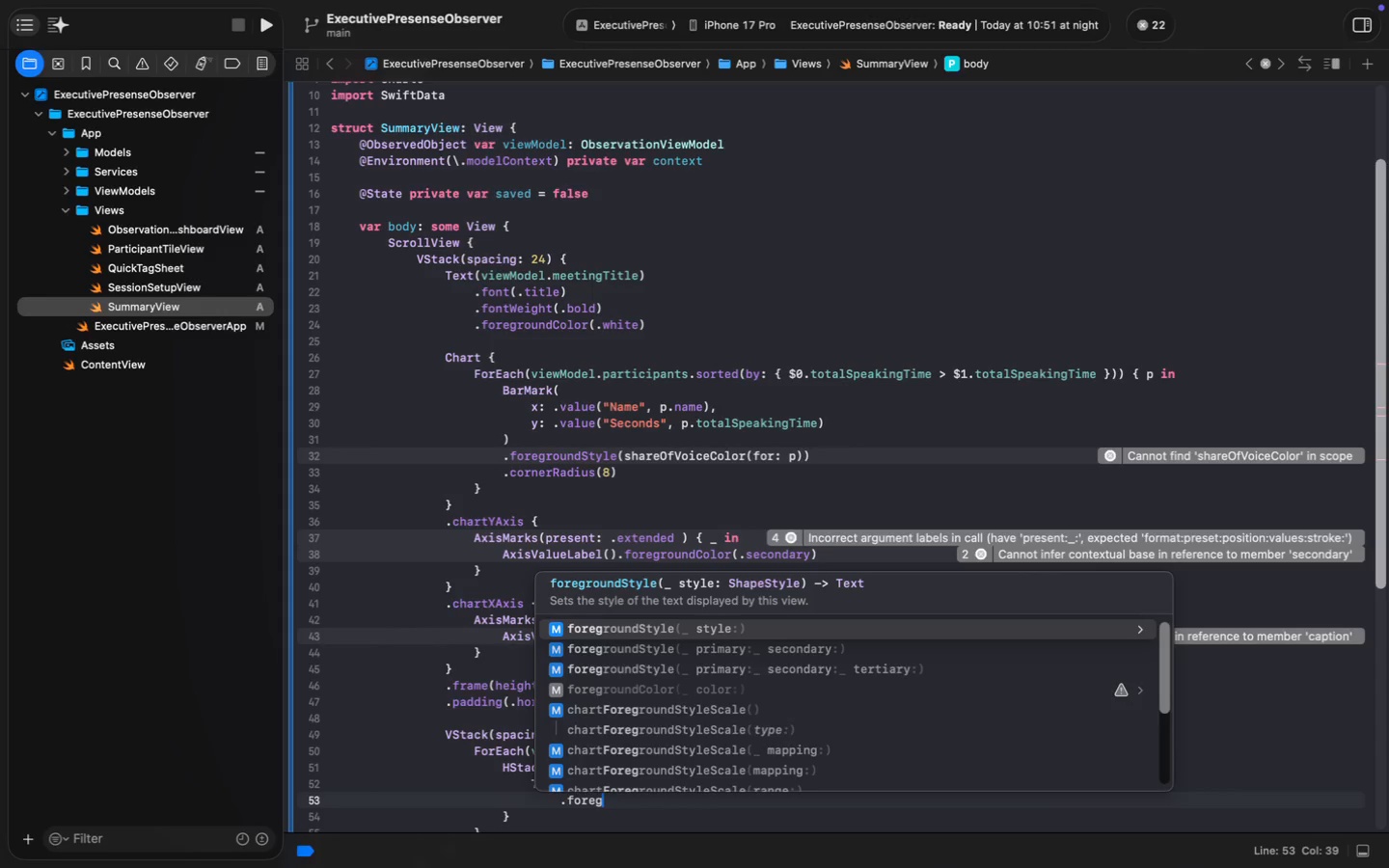 
type(.foregc)
 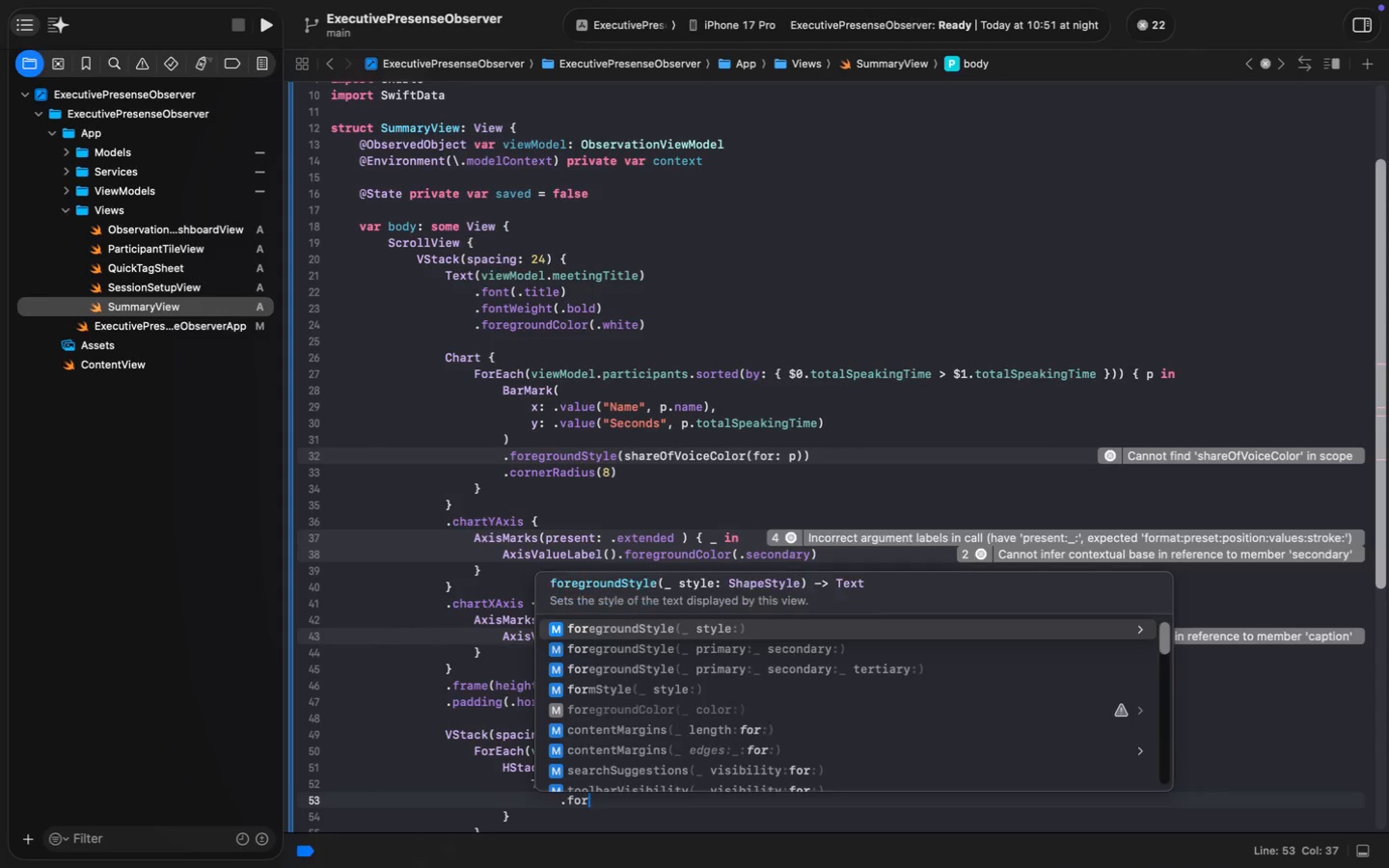 
key(Enter)
 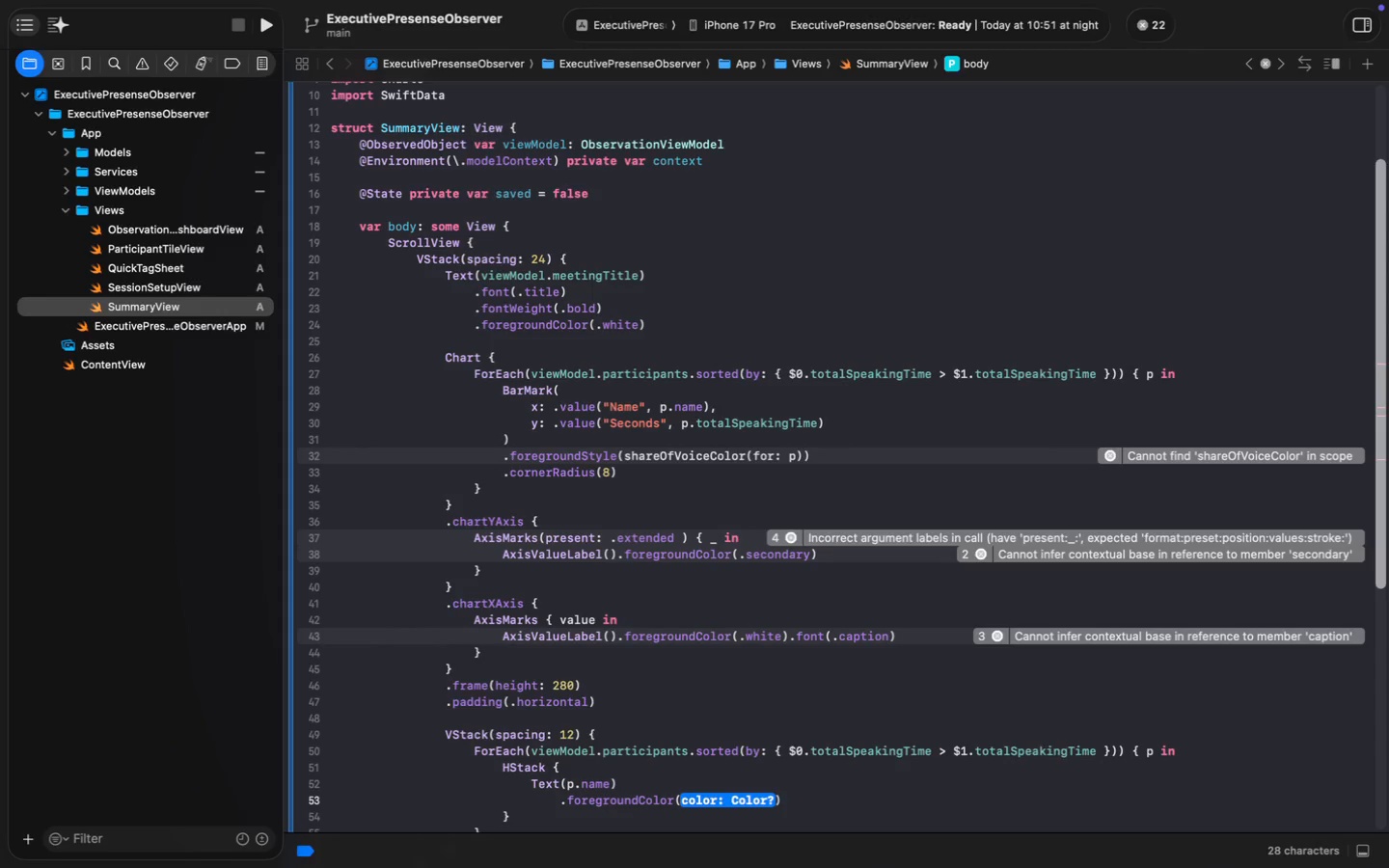 
type(.white)
 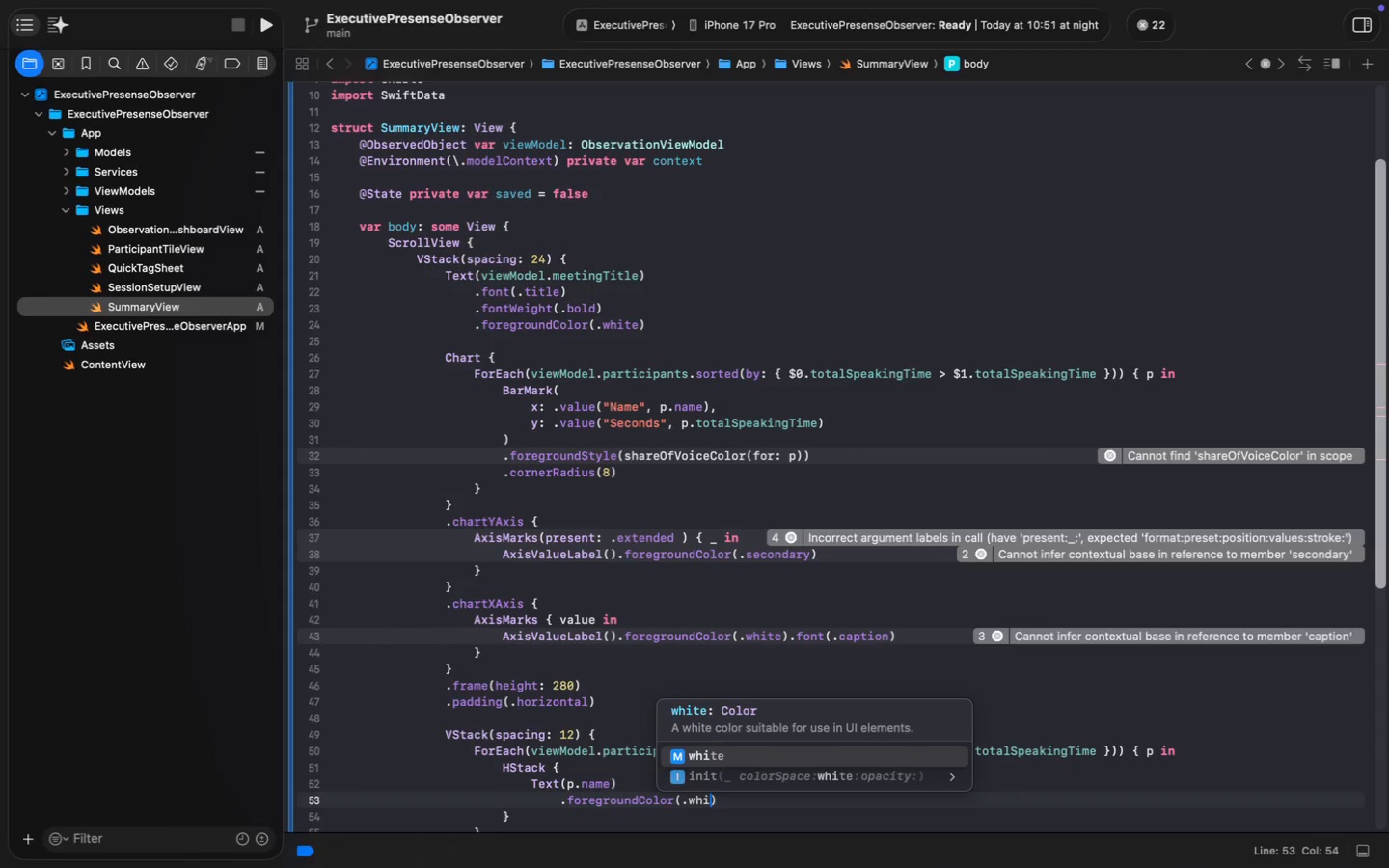 
key(Enter)
 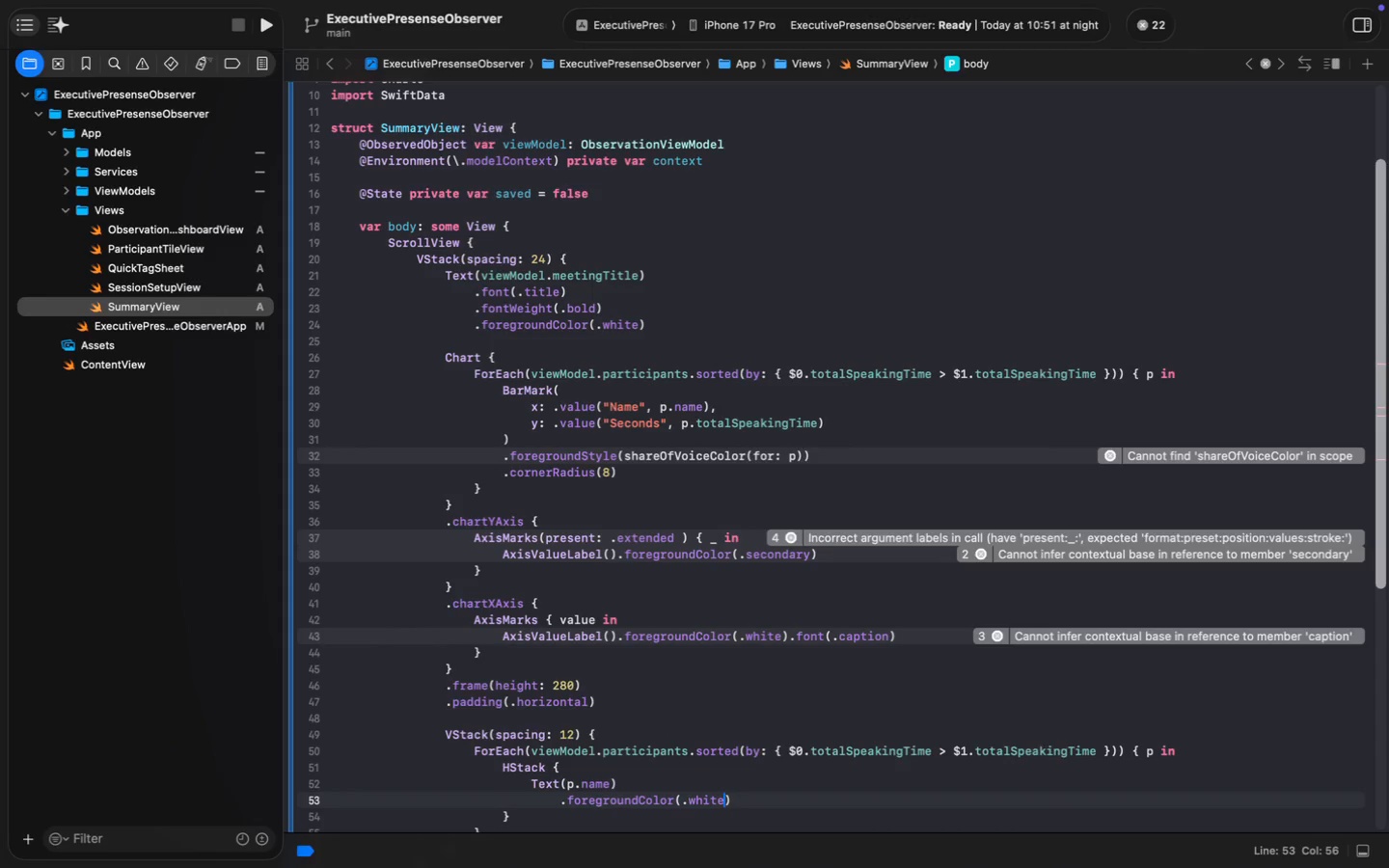 
key(ArrowRight)
 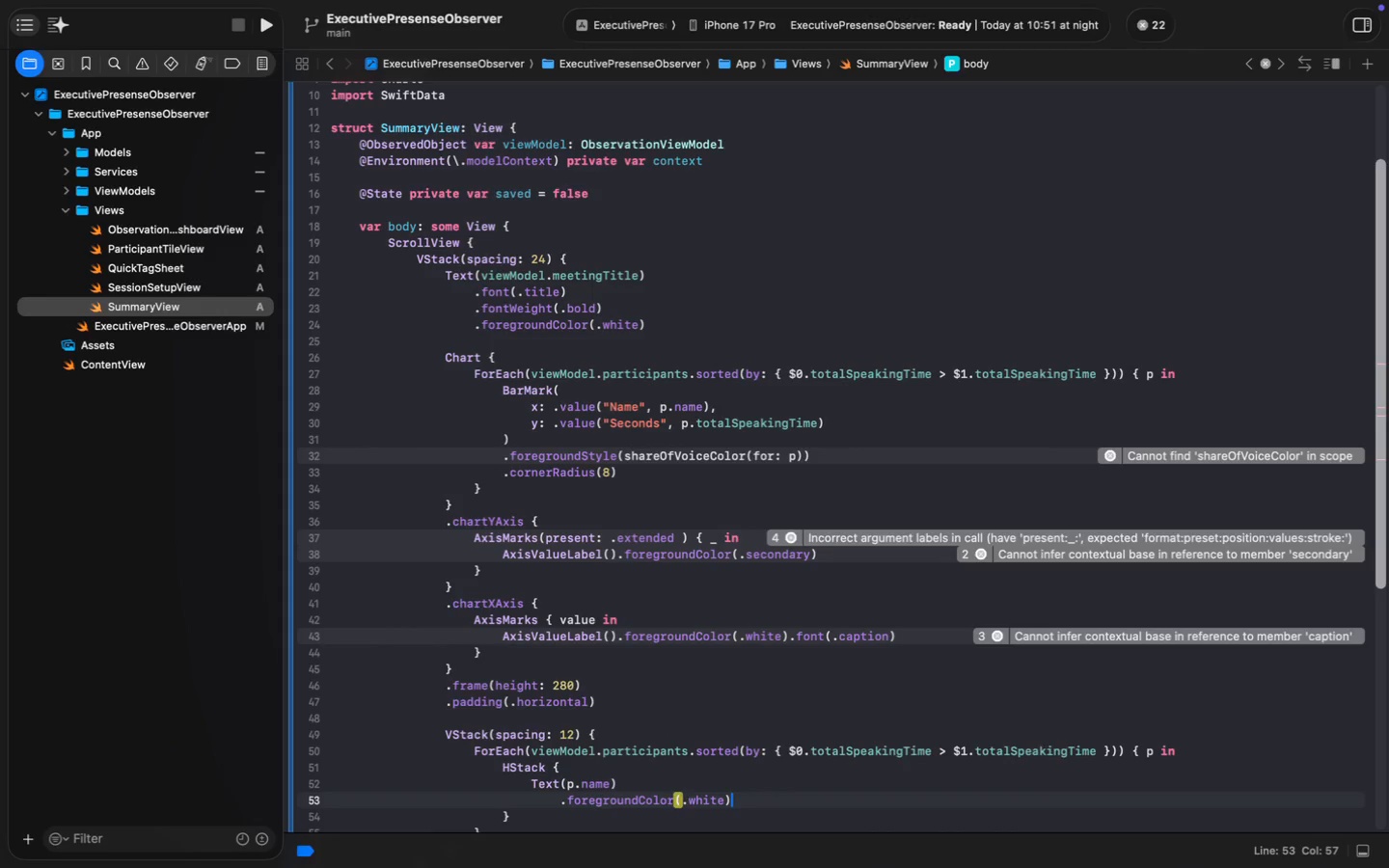 
key(Enter)
 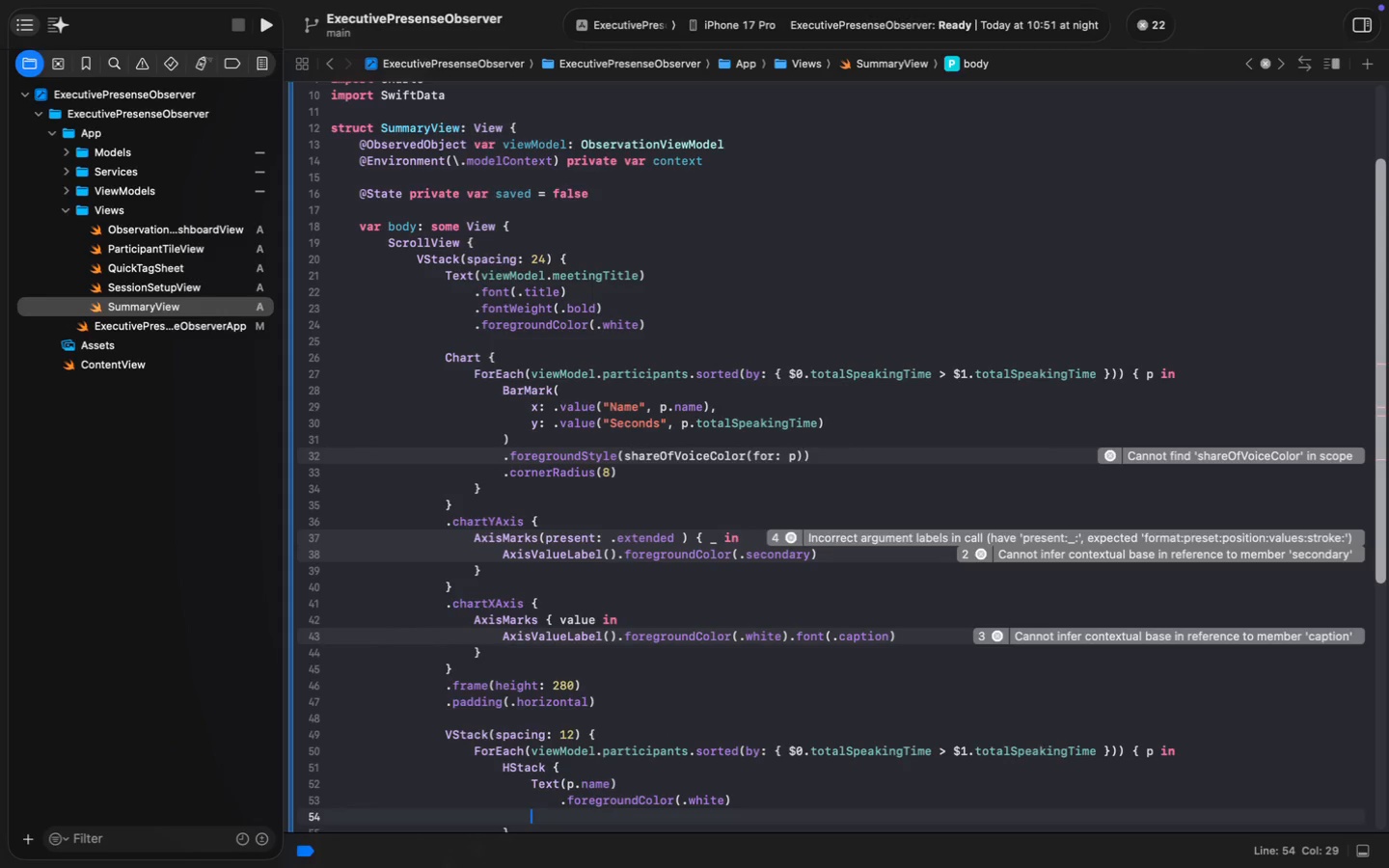 
key(Enter)
 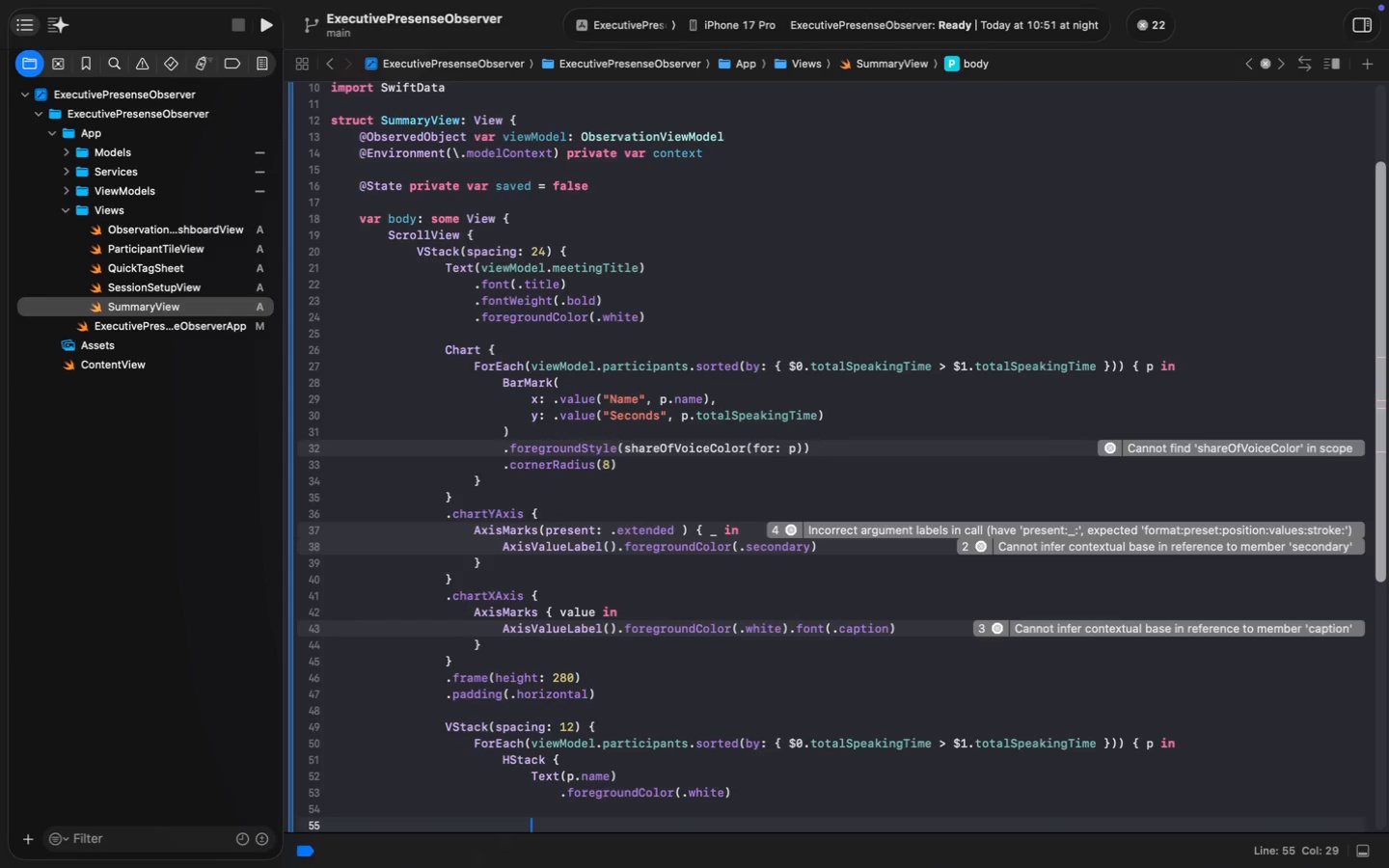 
hold_key(key=ShiftLeft, duration=0.34)
 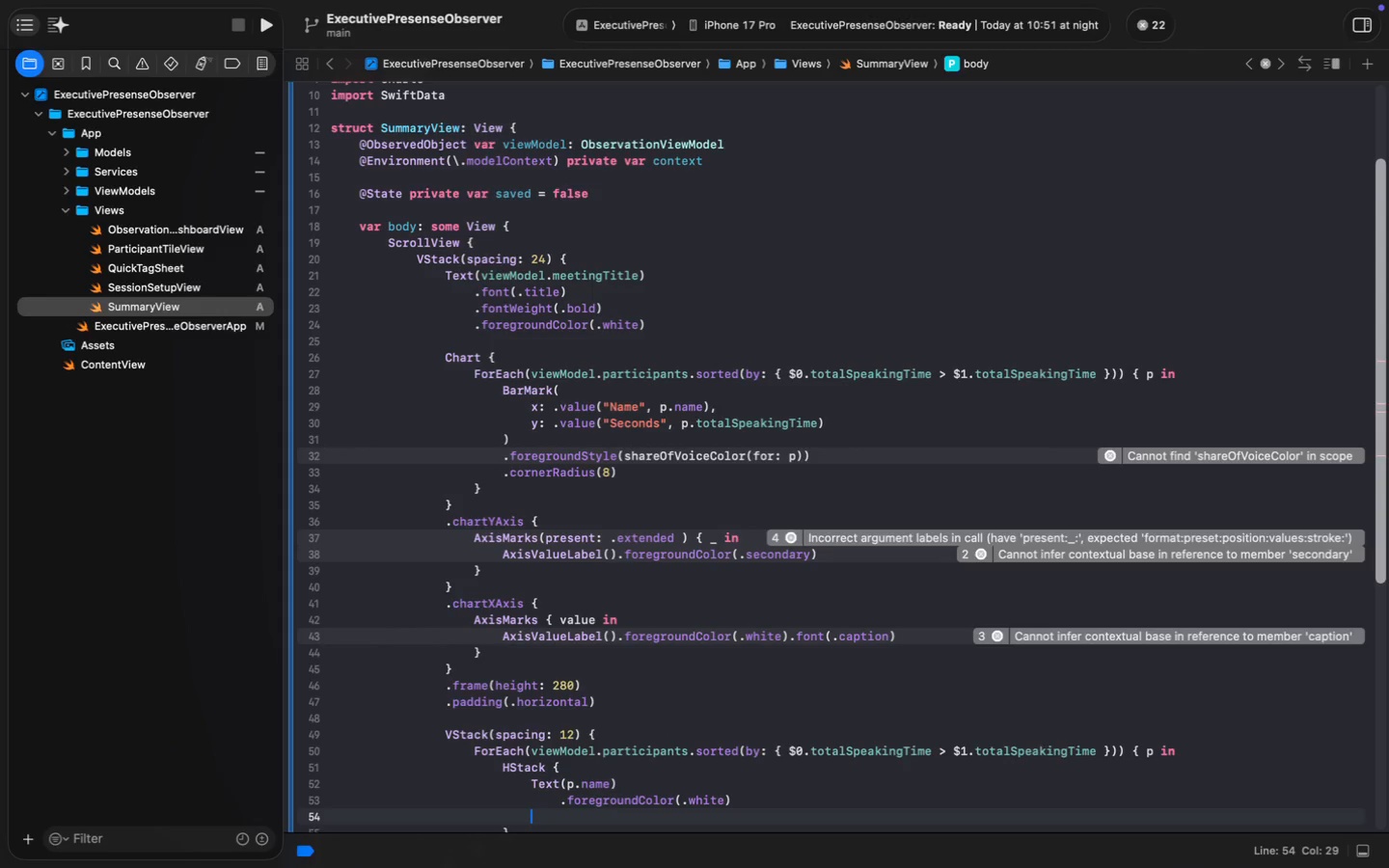 
type(Spacer())
 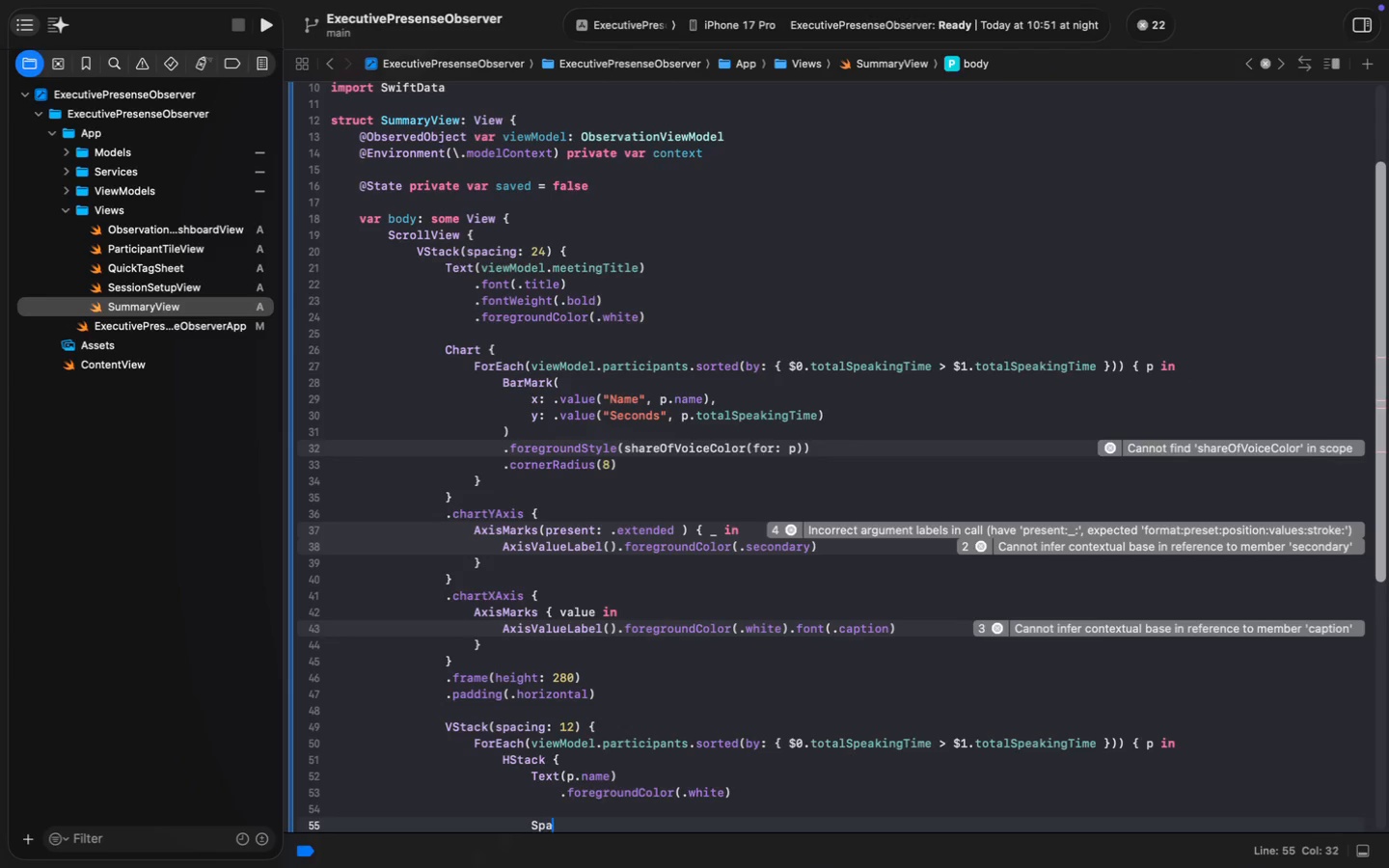 
 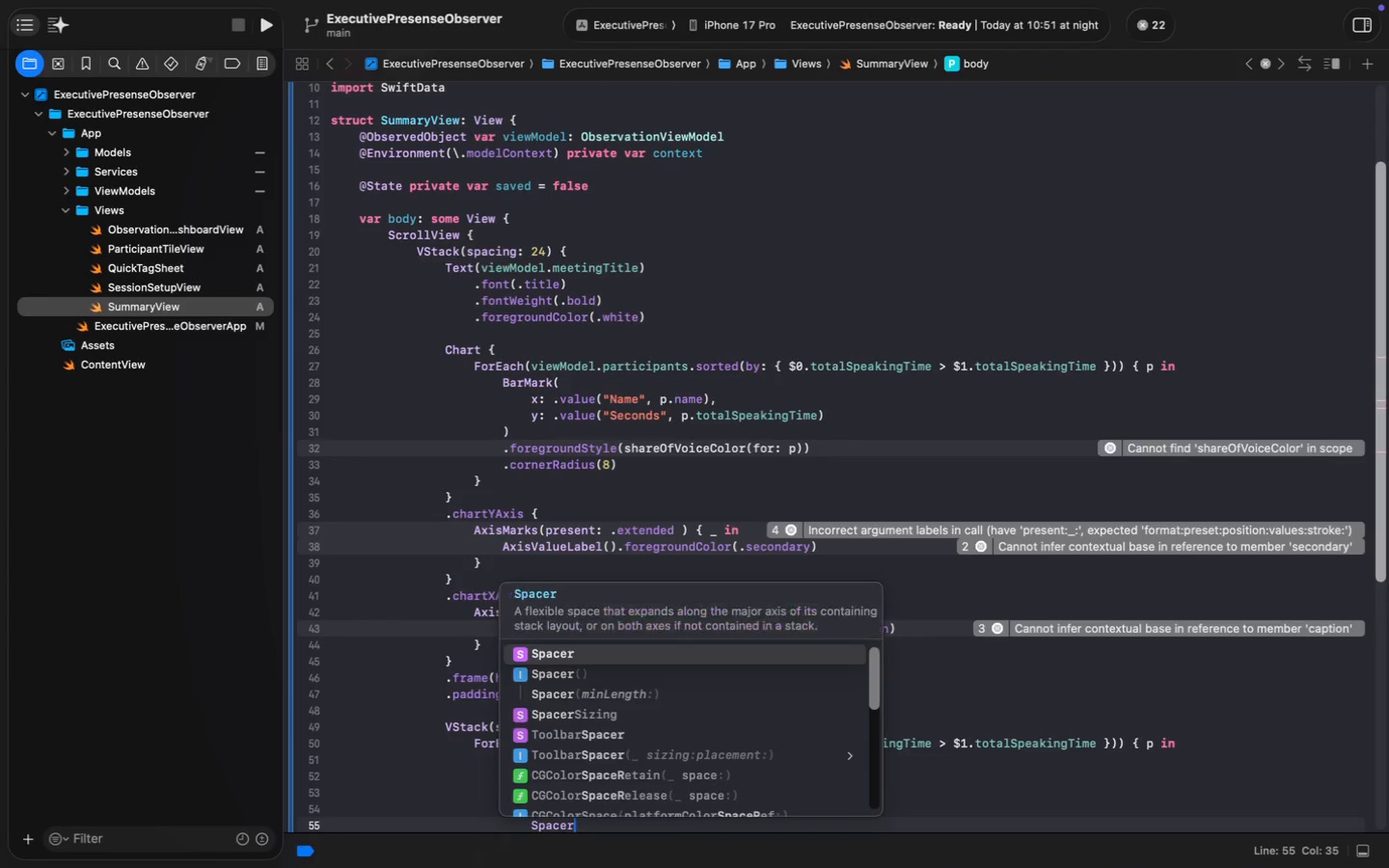 
key(Enter)
 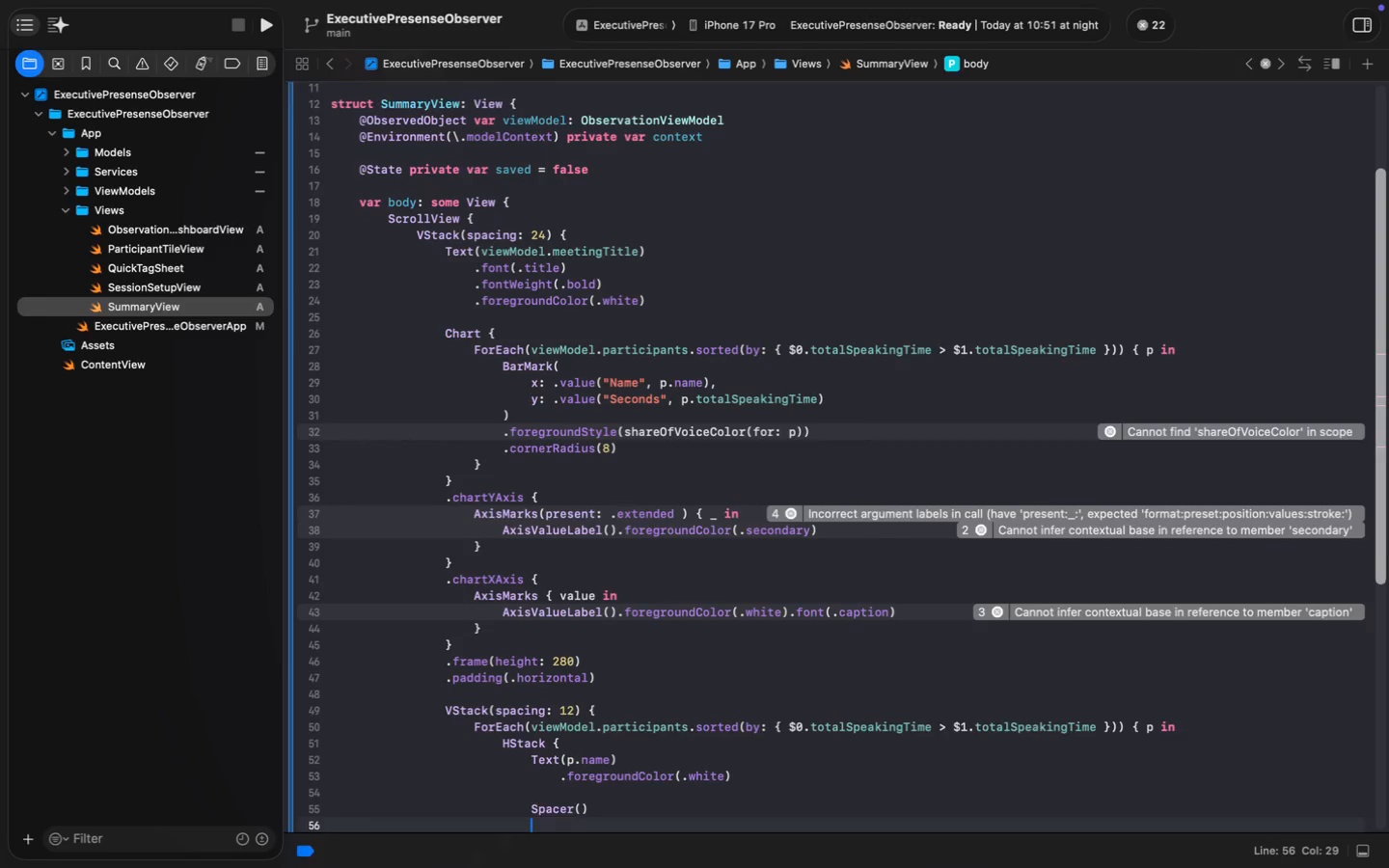 
key(Enter)
 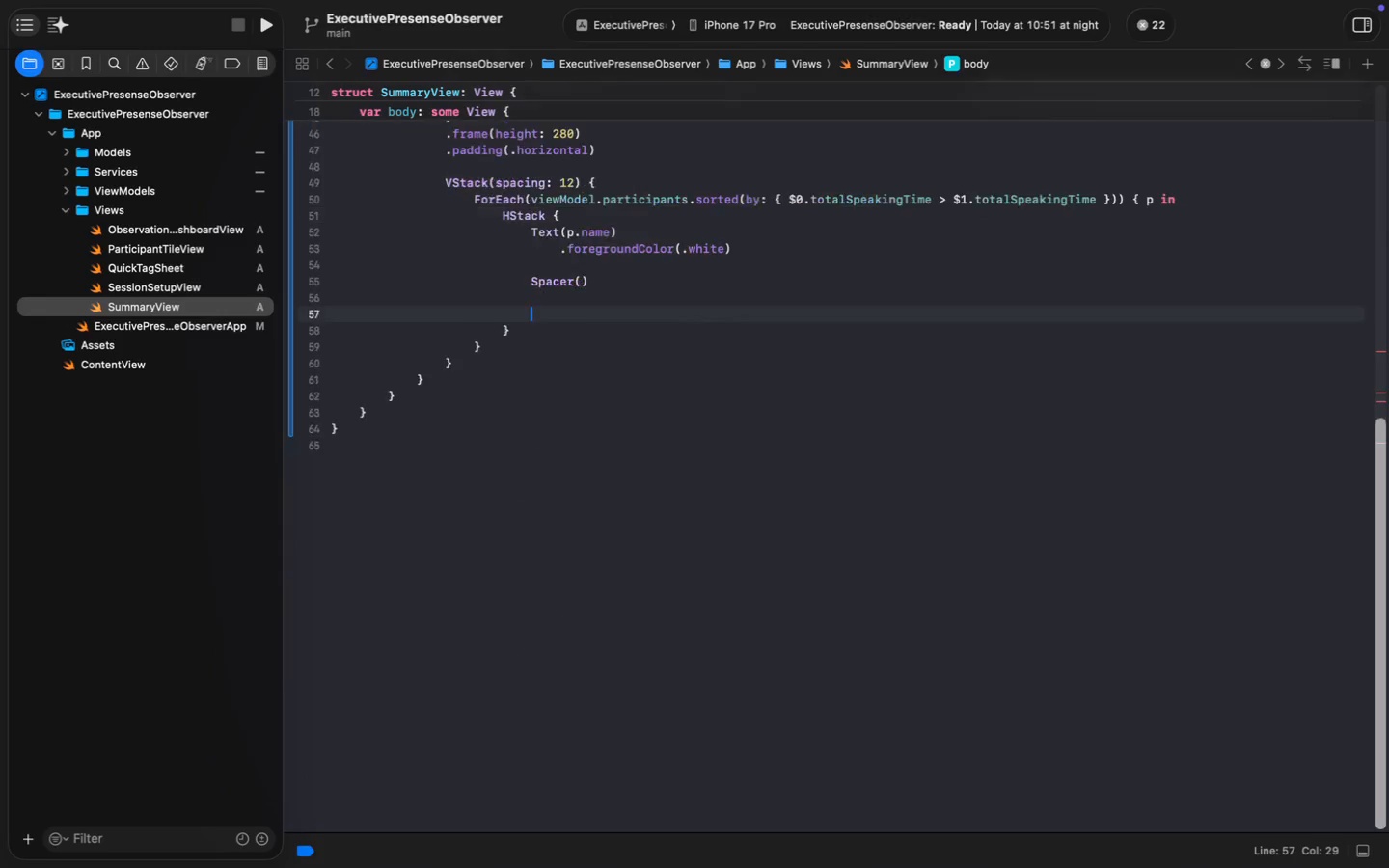 
scroll: coordinate [539, 699], scroll_direction: down, amount: 91.0
 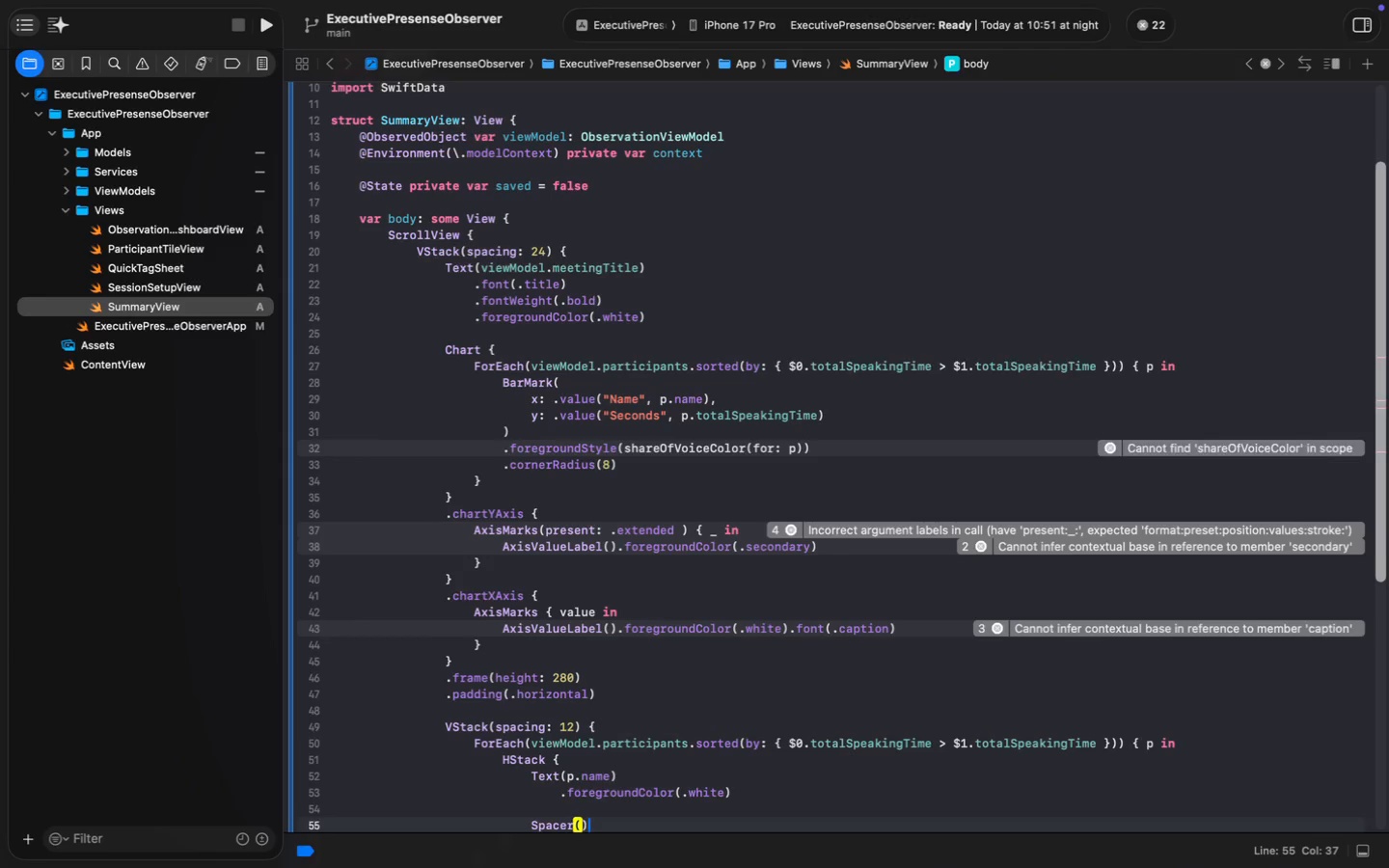 
type(VSt)
 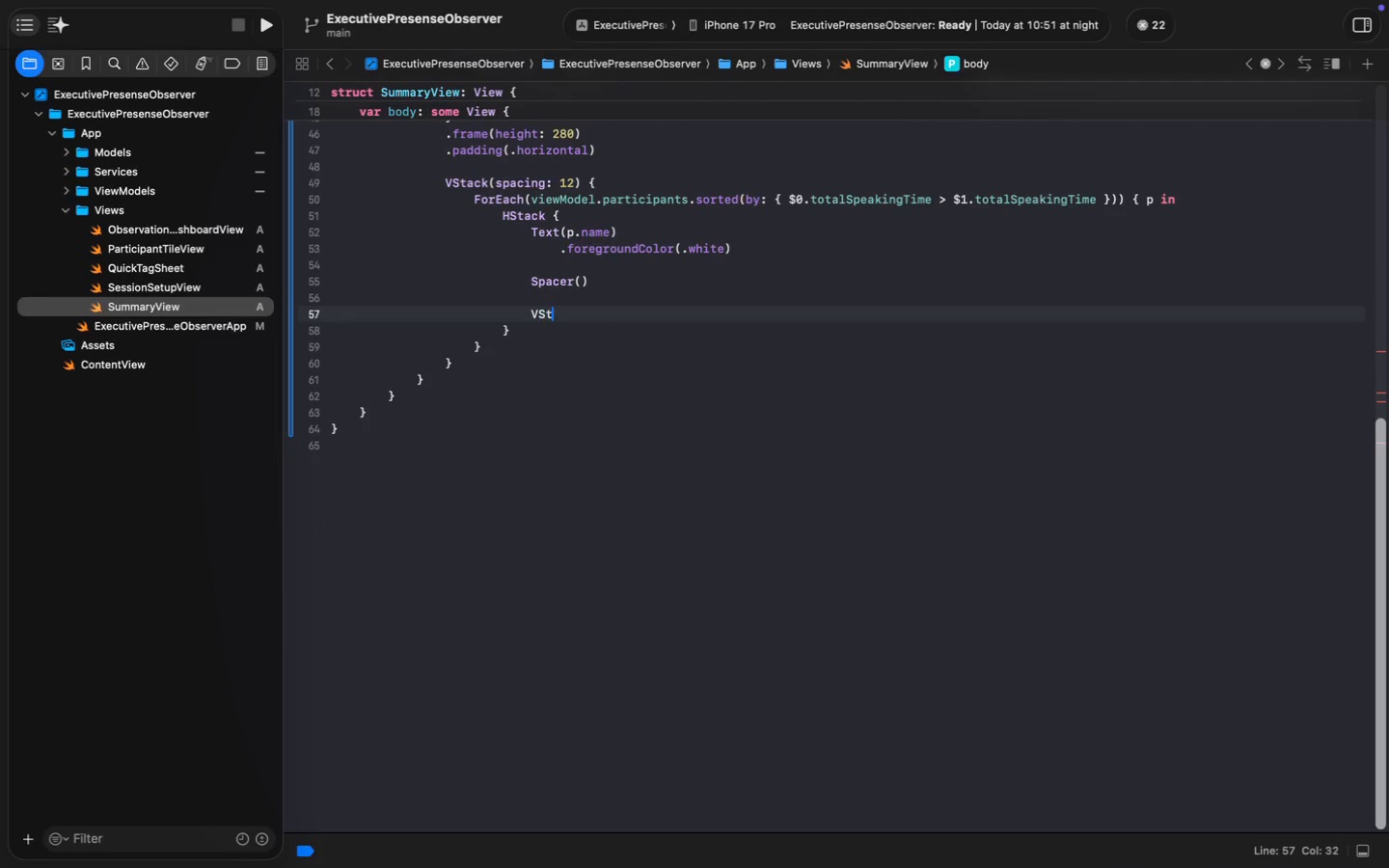 
key(Enter)
 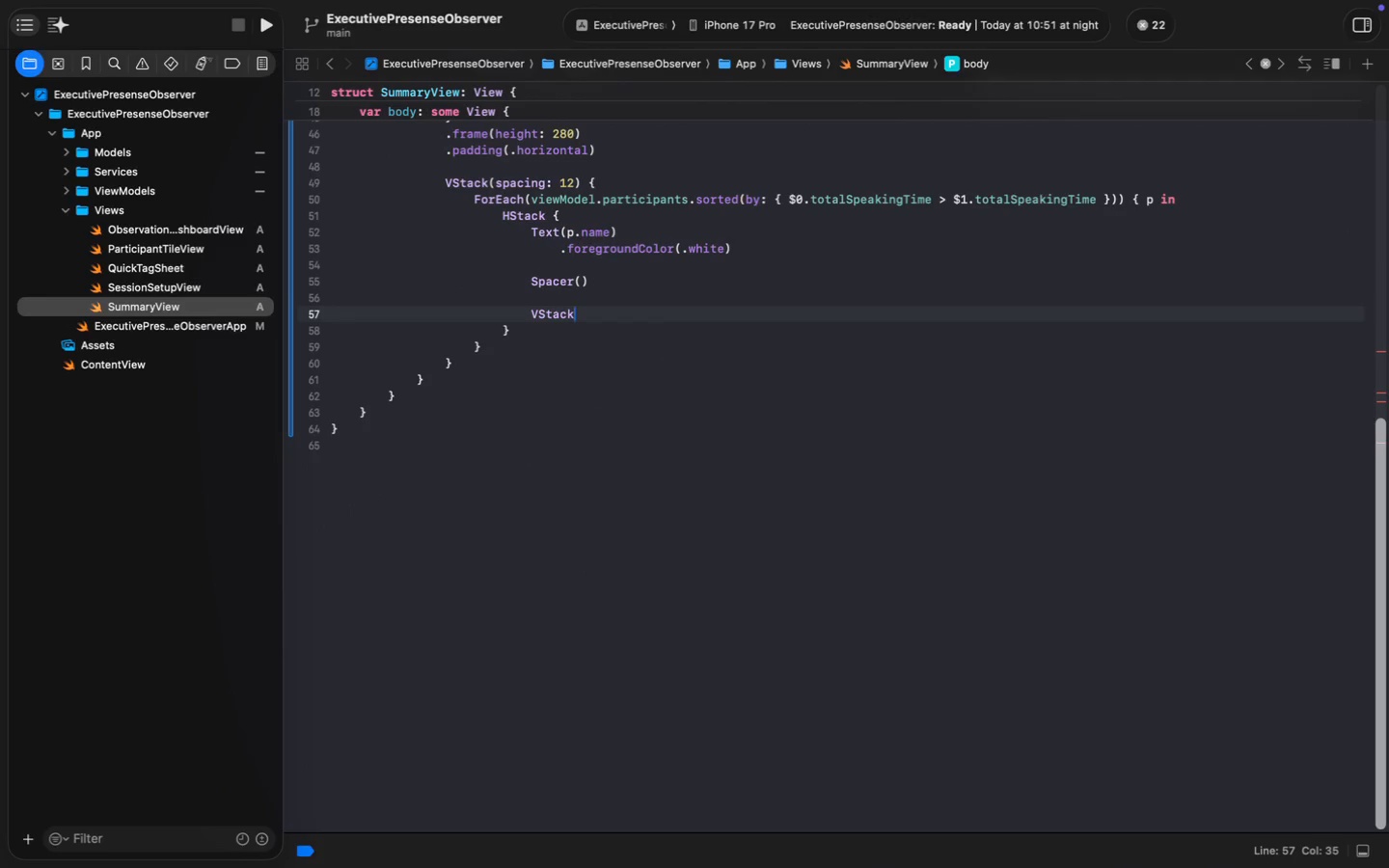 
type((ali)
 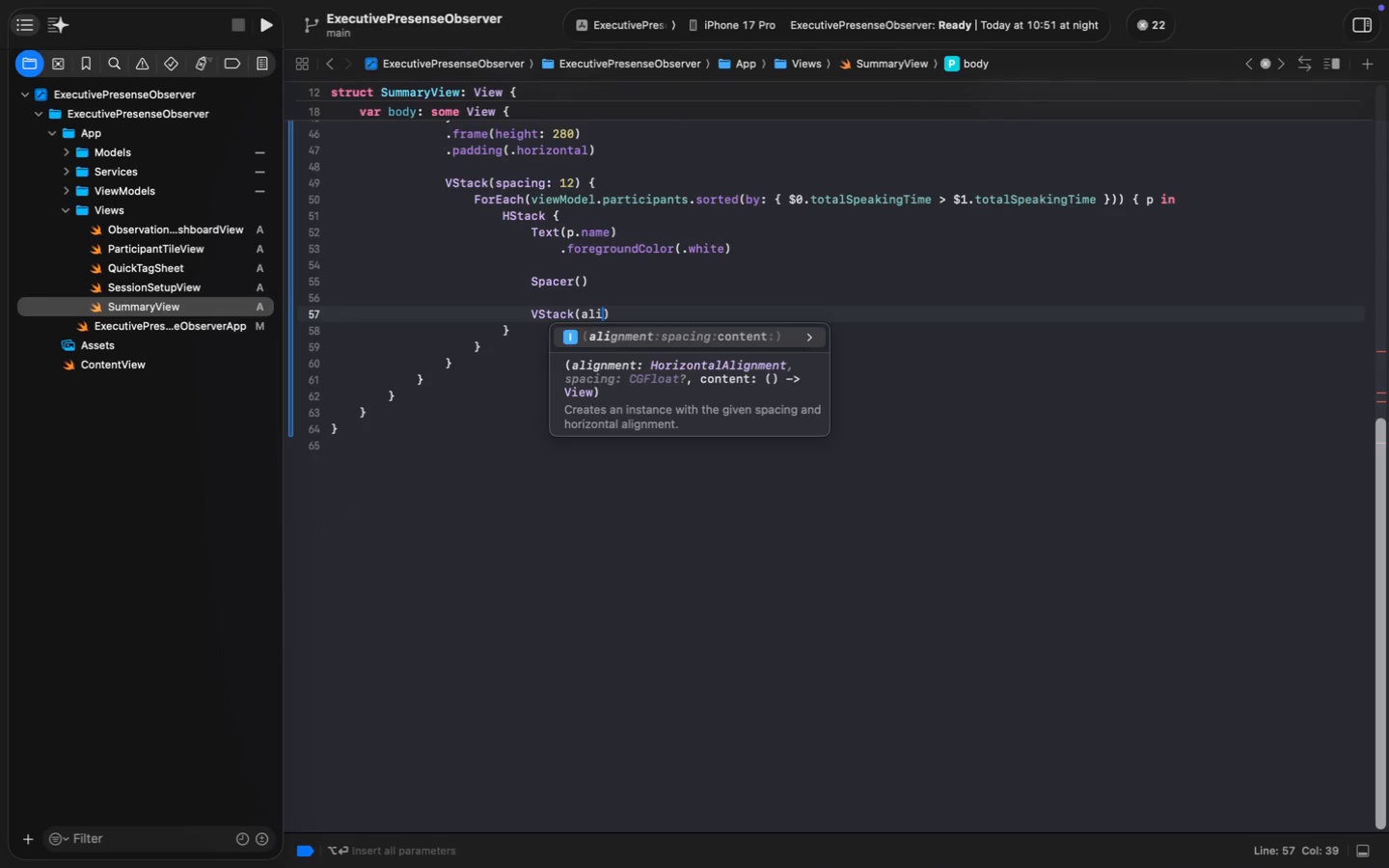 
key(Enter)
 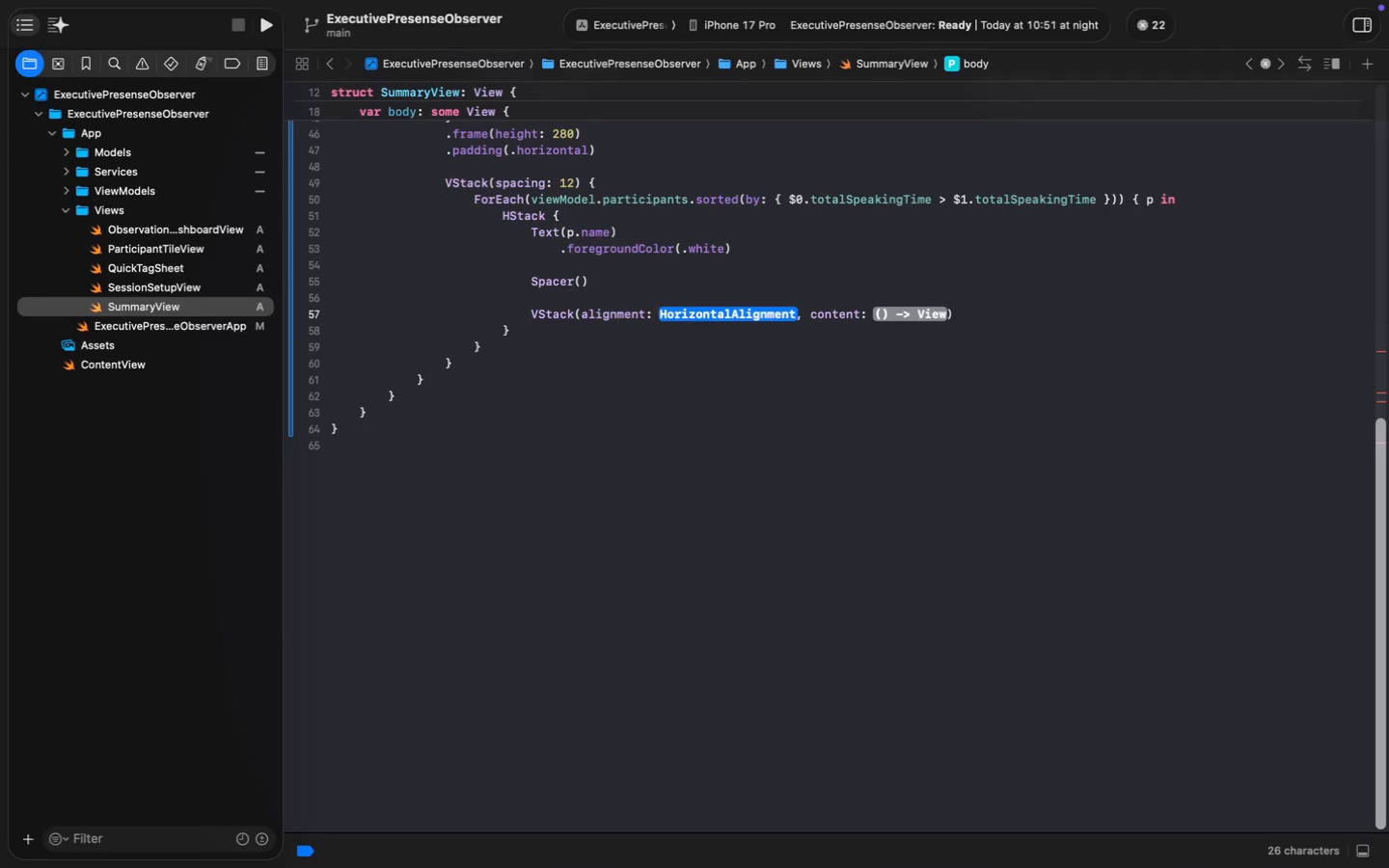 
type(.tr)
 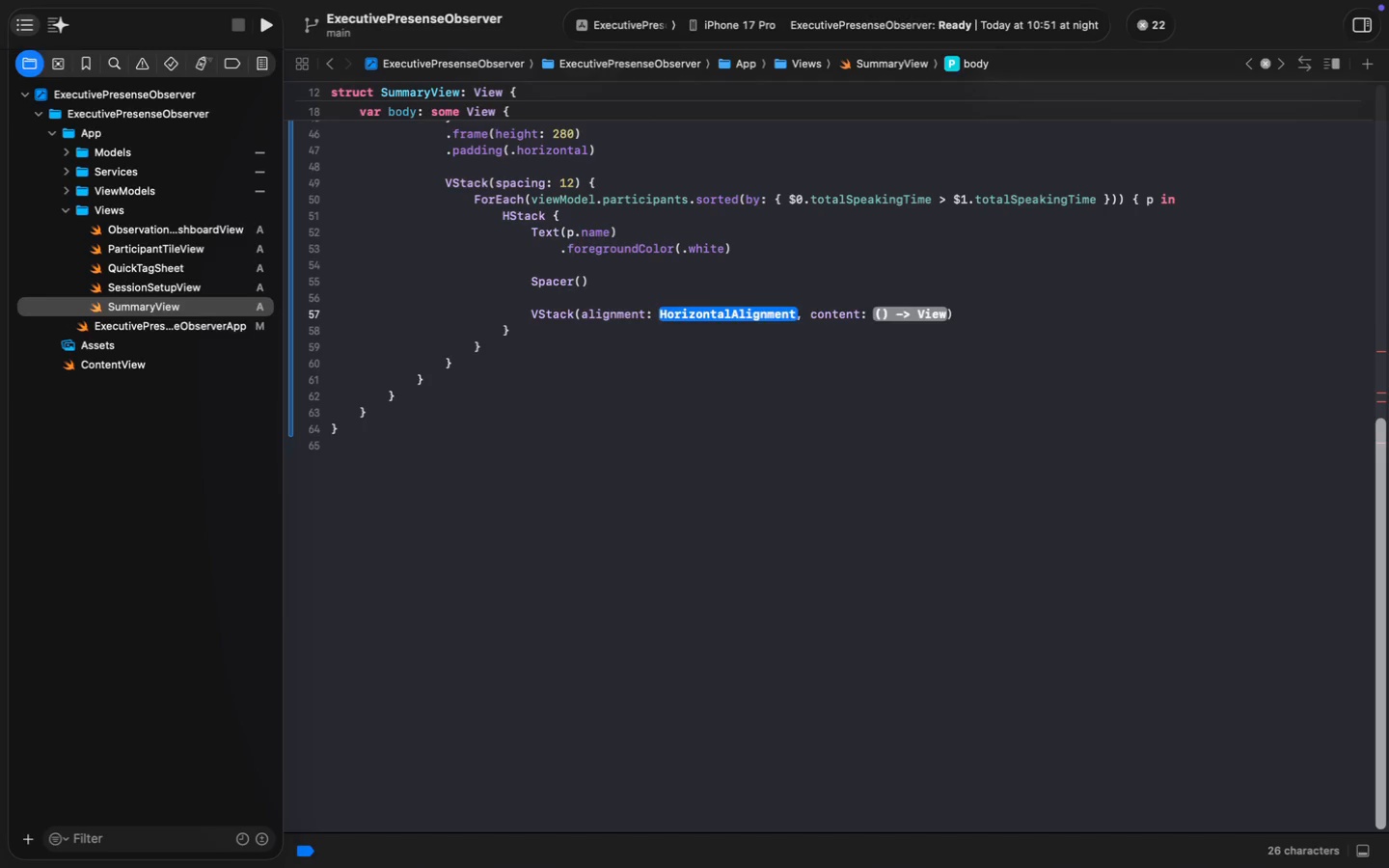 
key(Enter)
 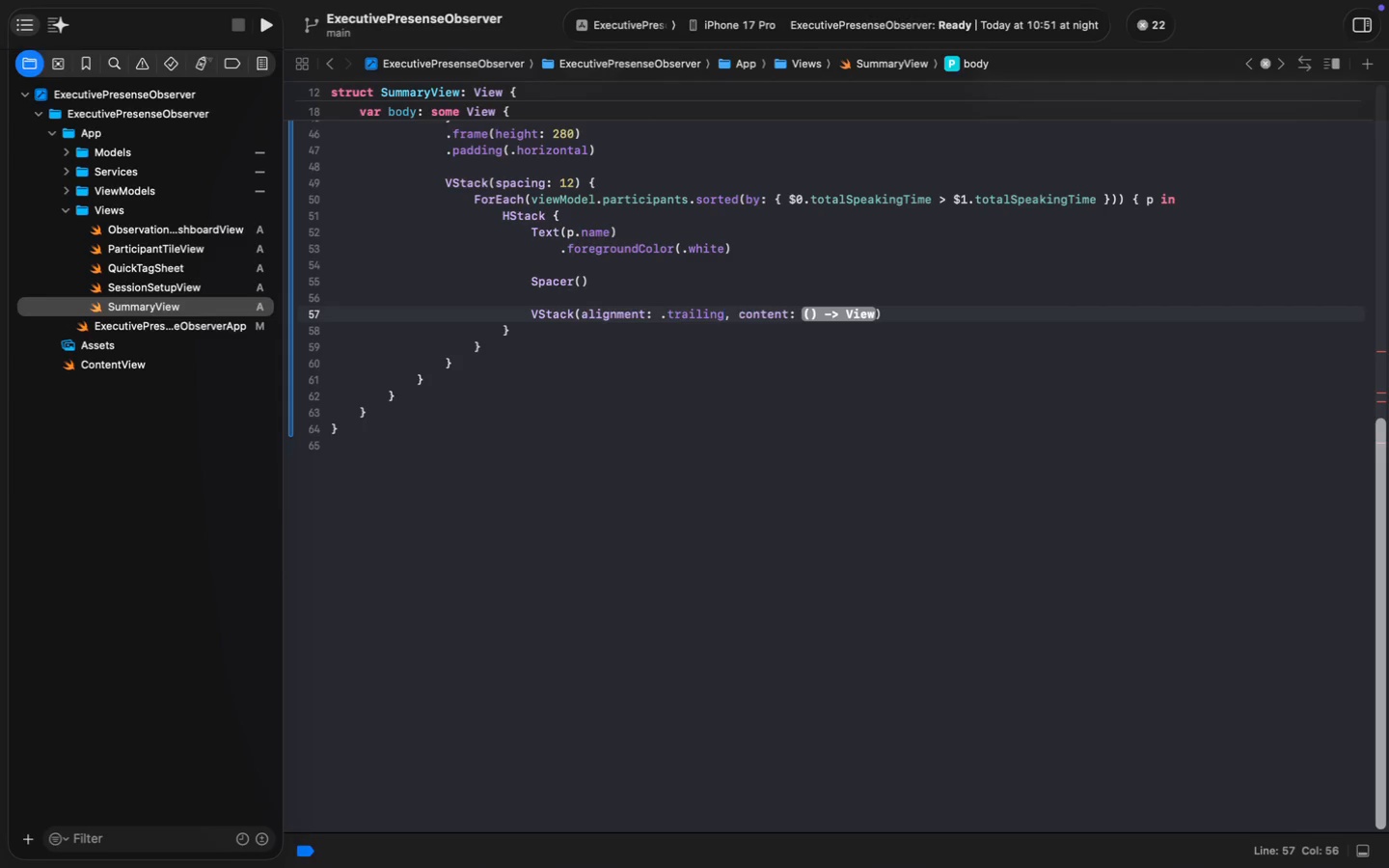 
key(Alt+Shift+ArrowRight)
 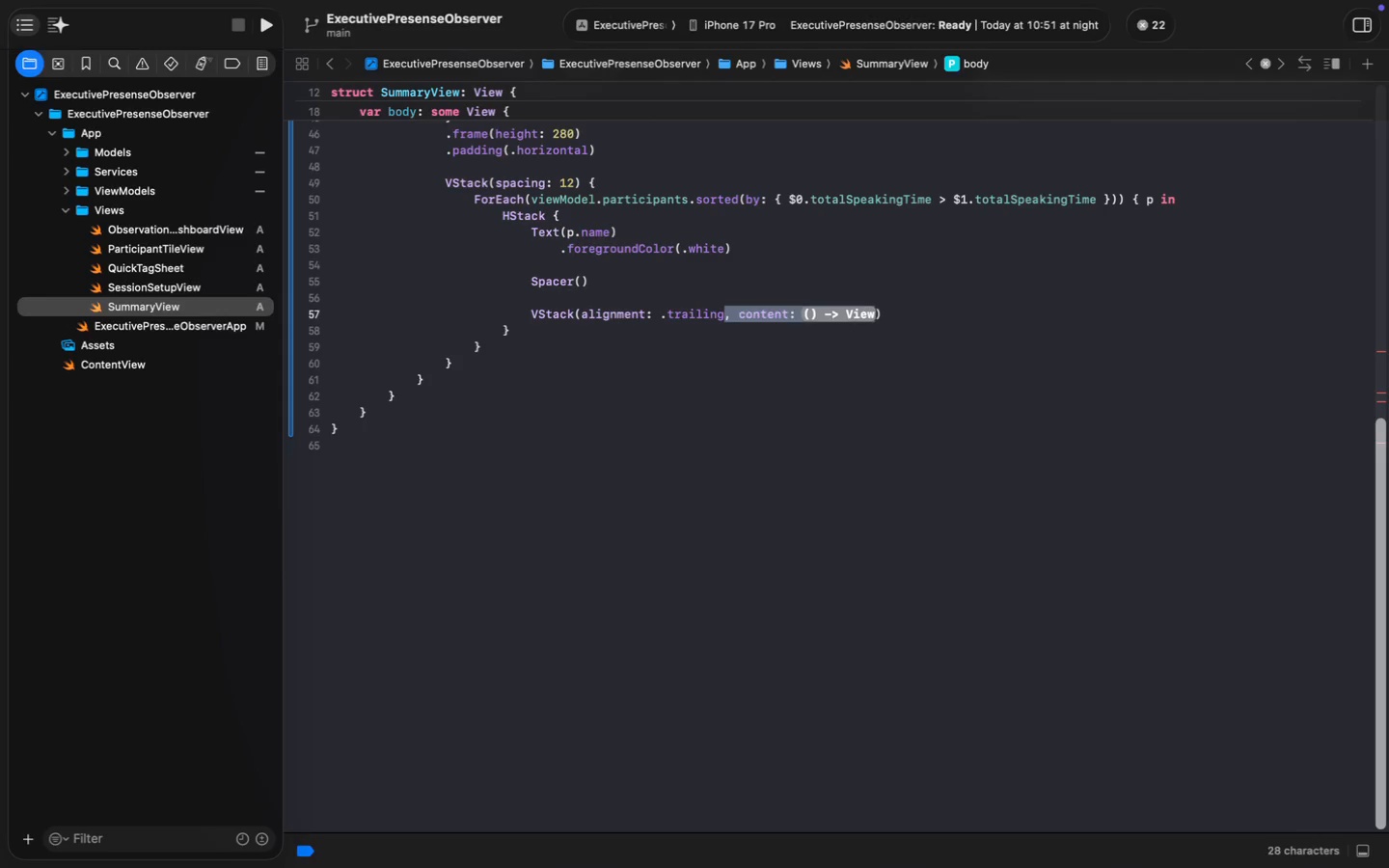 
key(Alt+Shift+ArrowRight)
 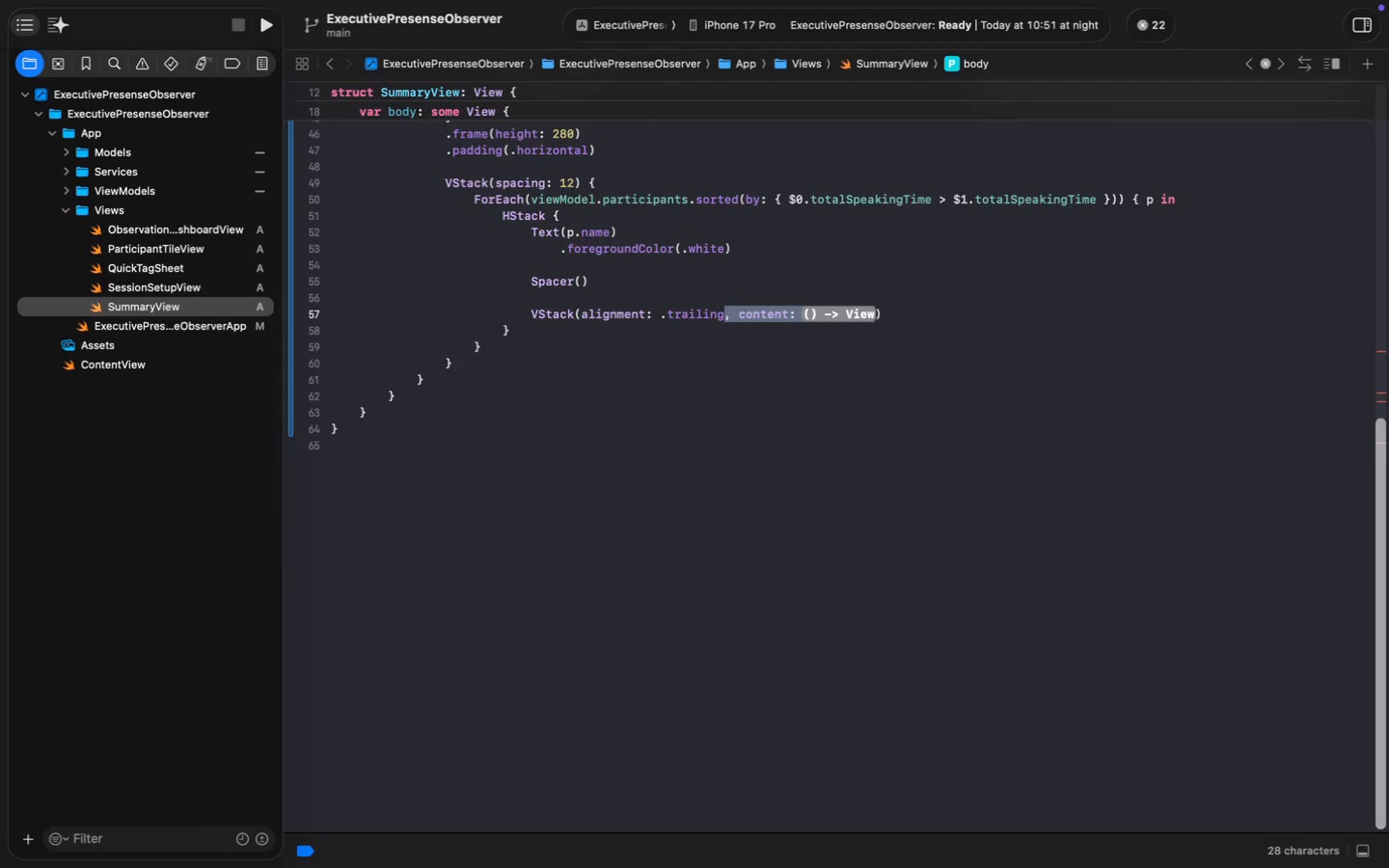 
key(Backspace)
 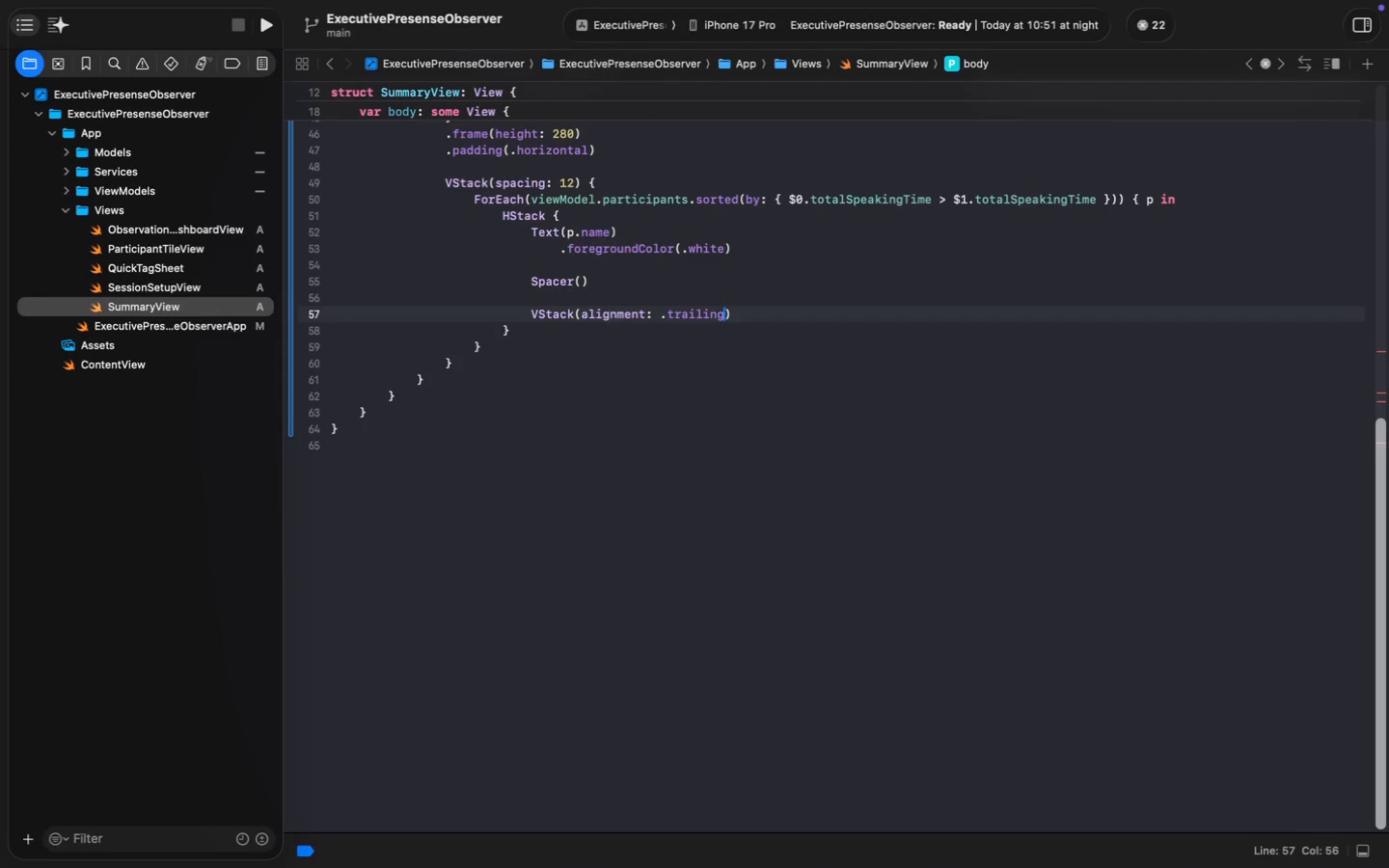 
key(ArrowRight)
 